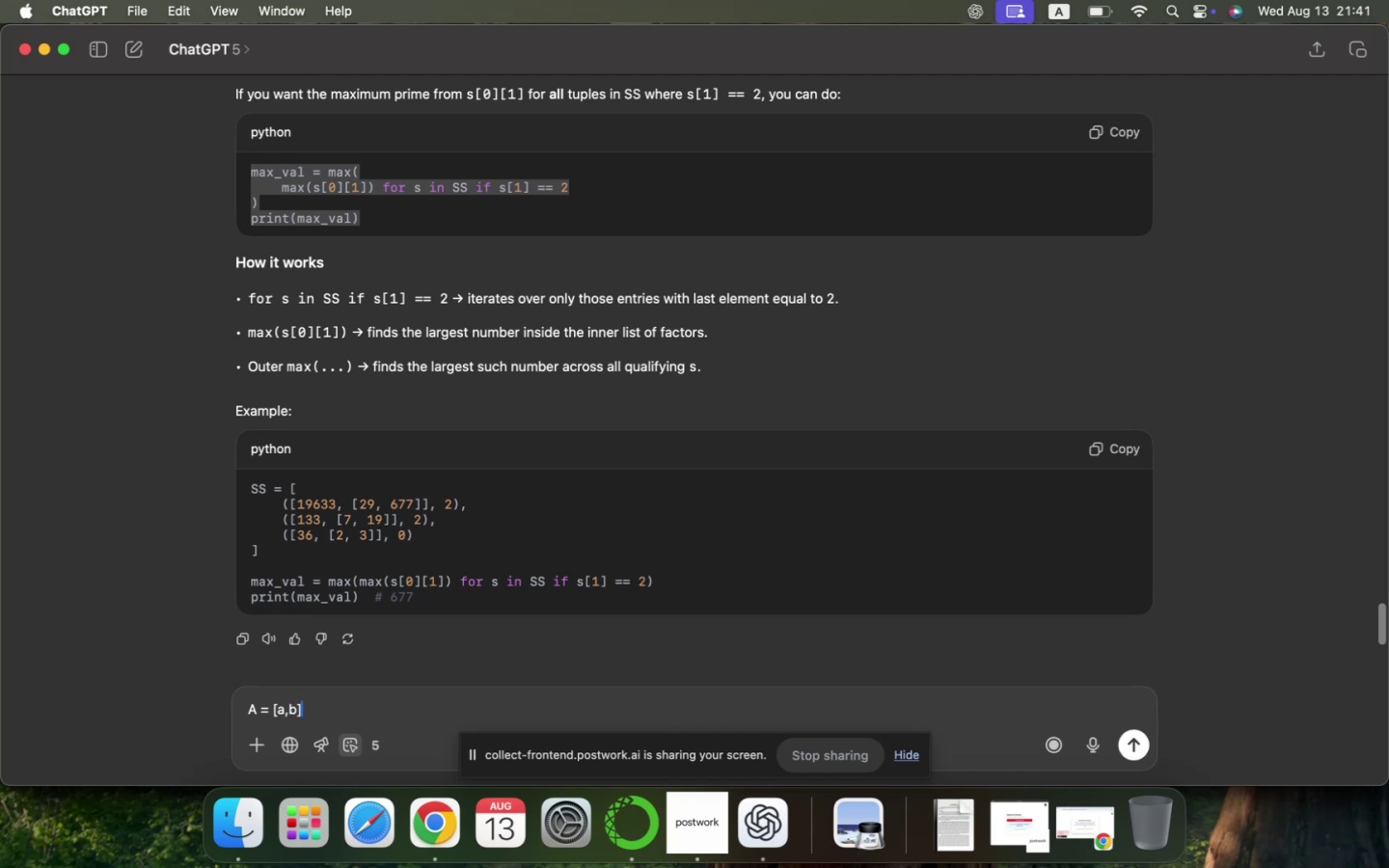 
key(Shift+Enter)
 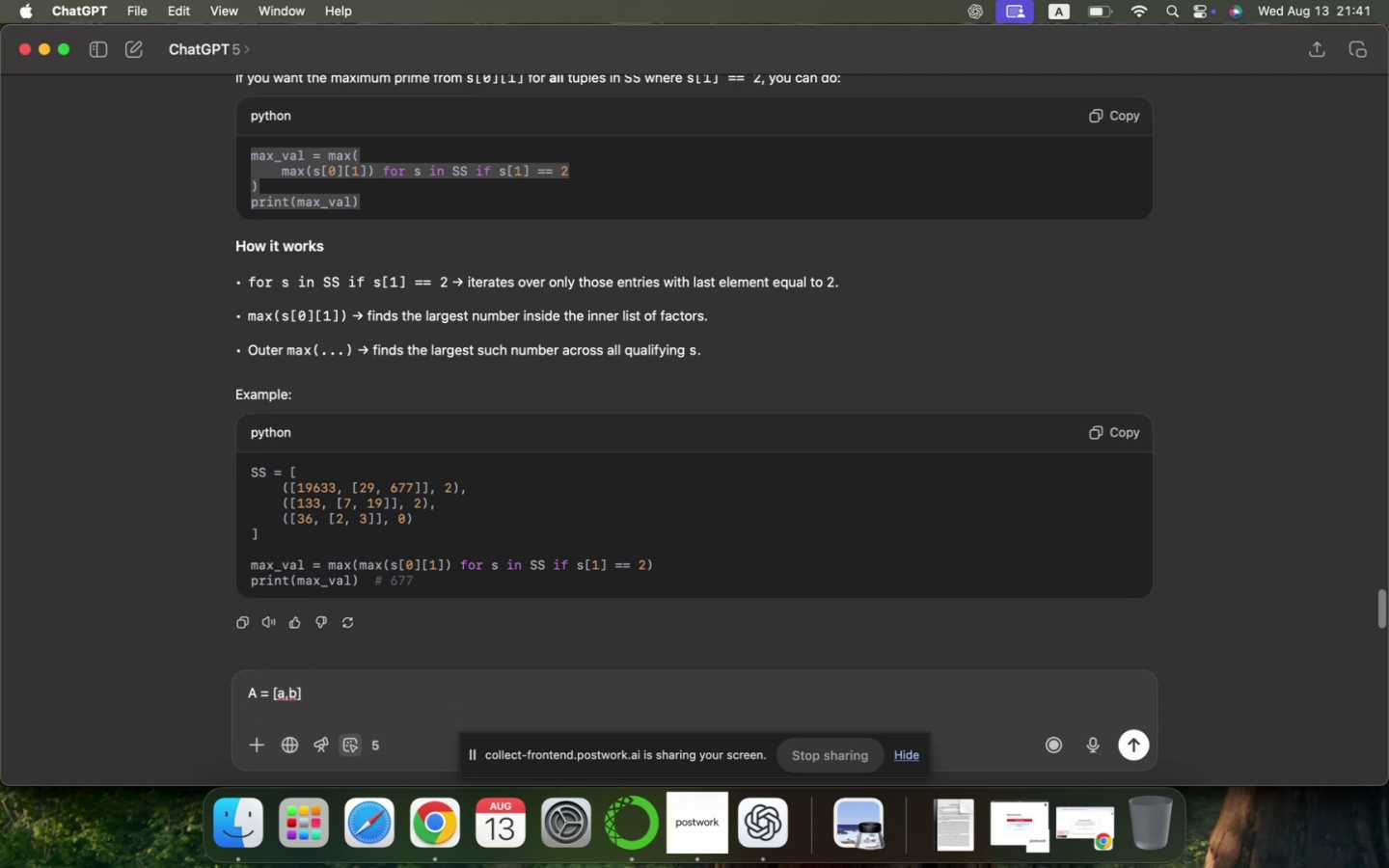 
type(can we say )
 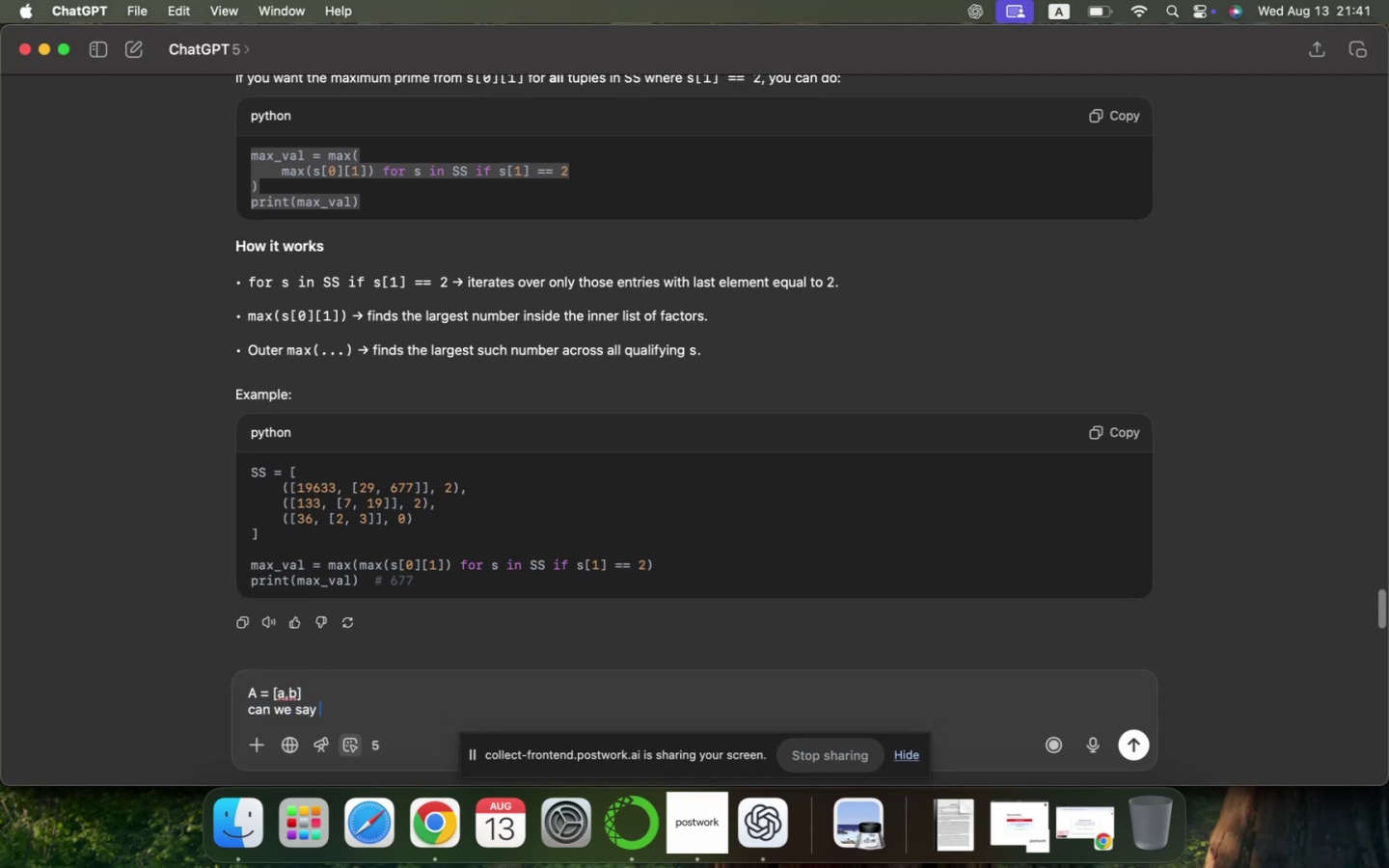 
key(Shift+Enter)
 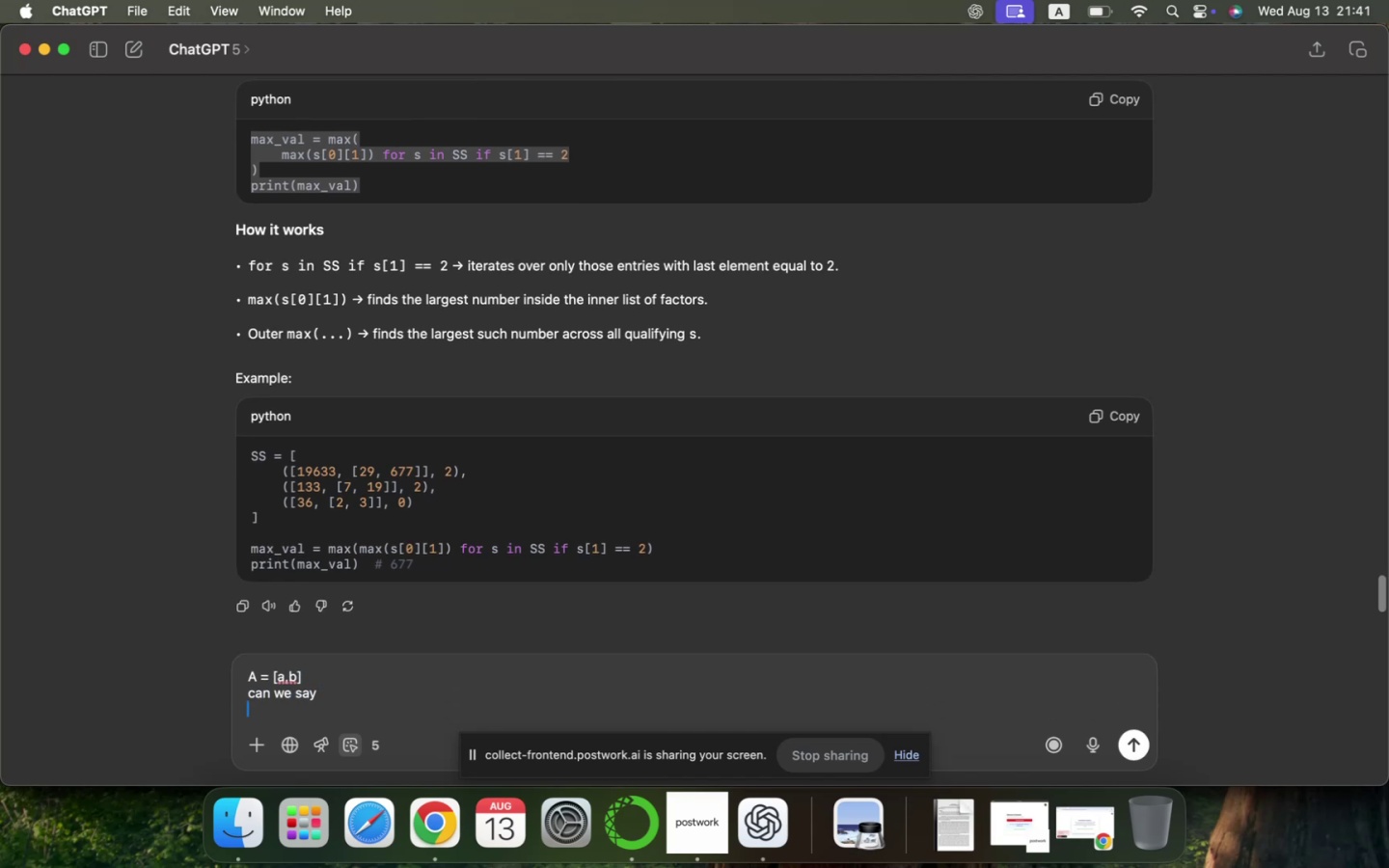 
type(c, d,)
key(Backspace)
type( = sorted(A))
 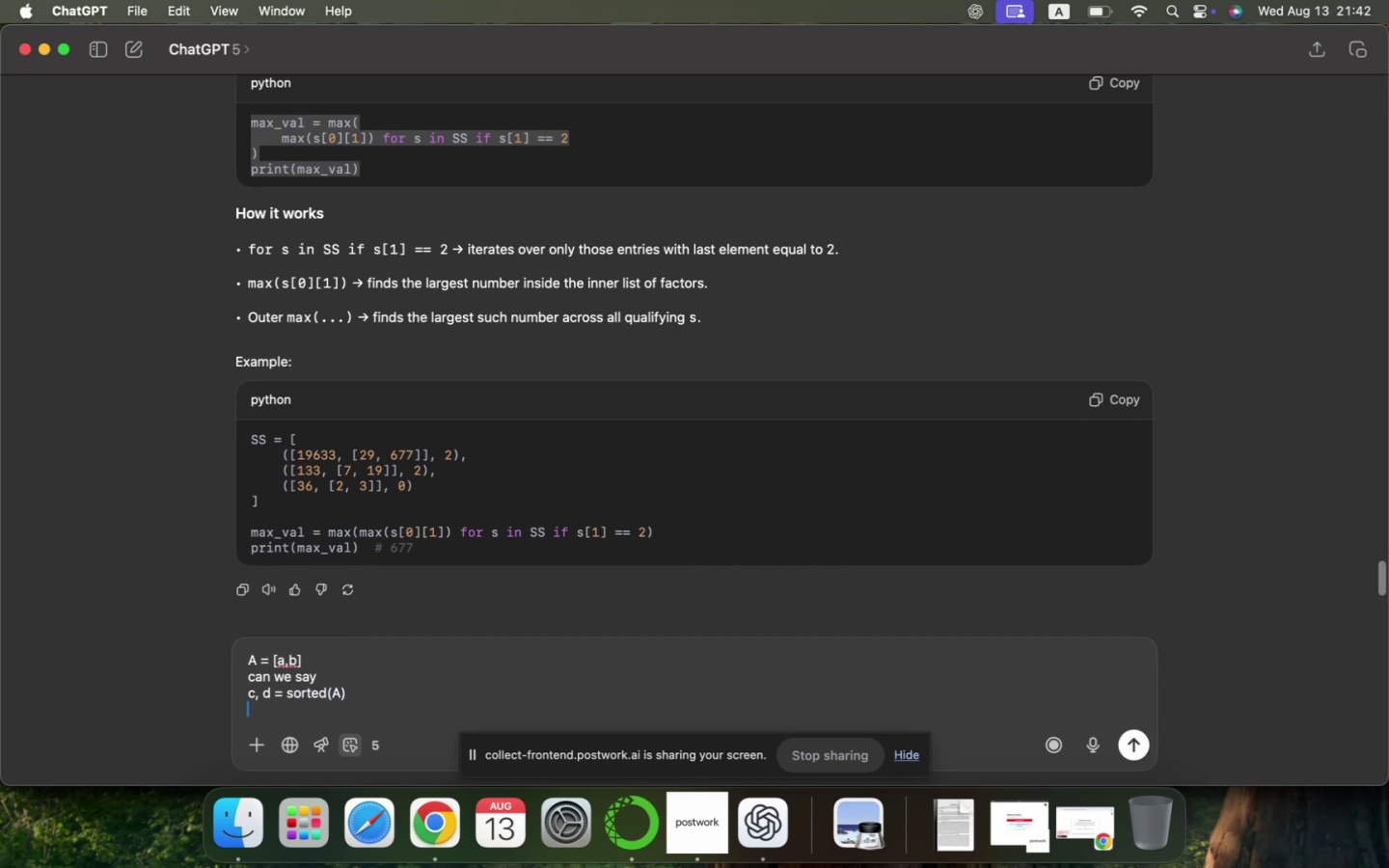 
key(Shift+Enter)
 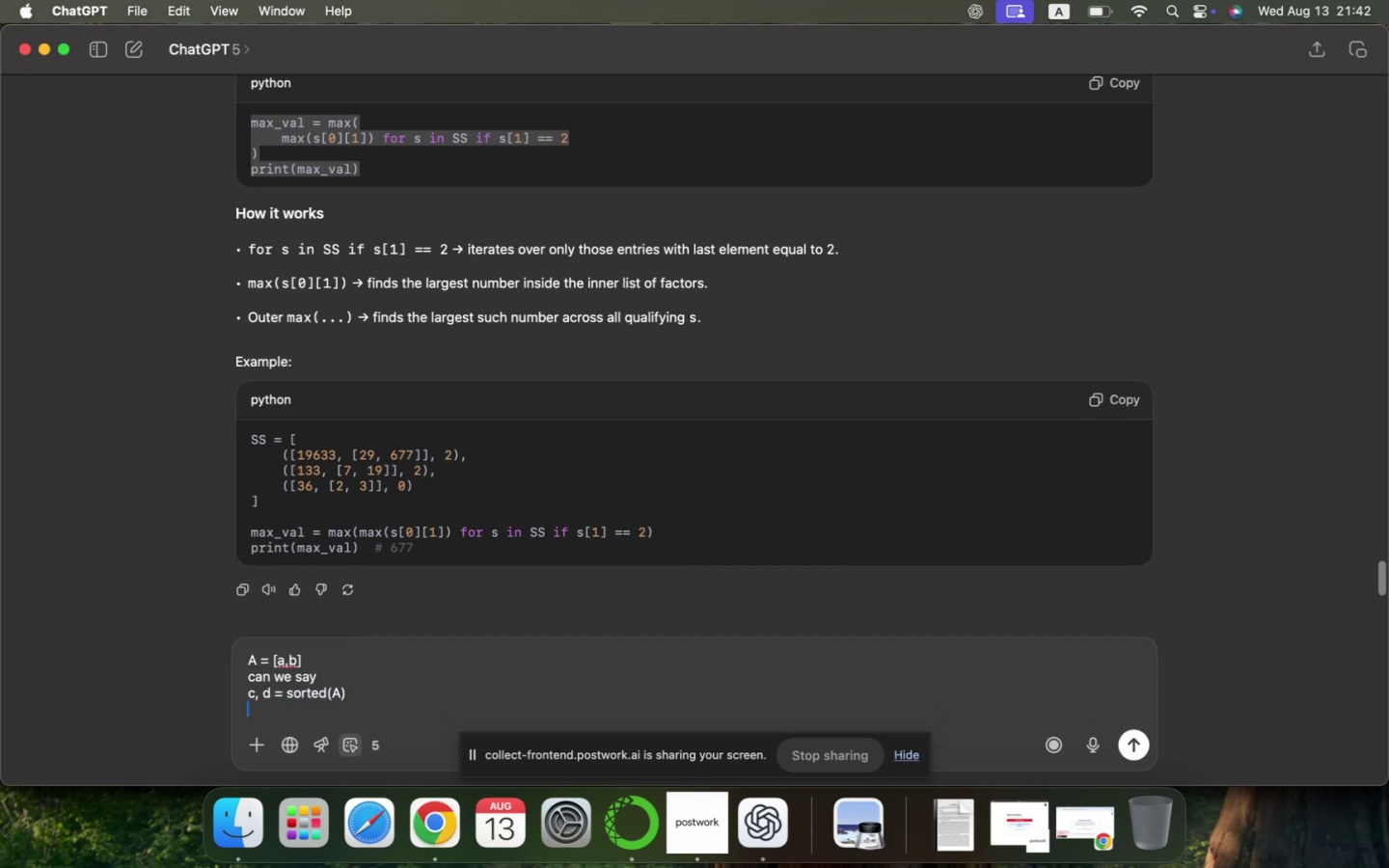 
key(Backspace)
 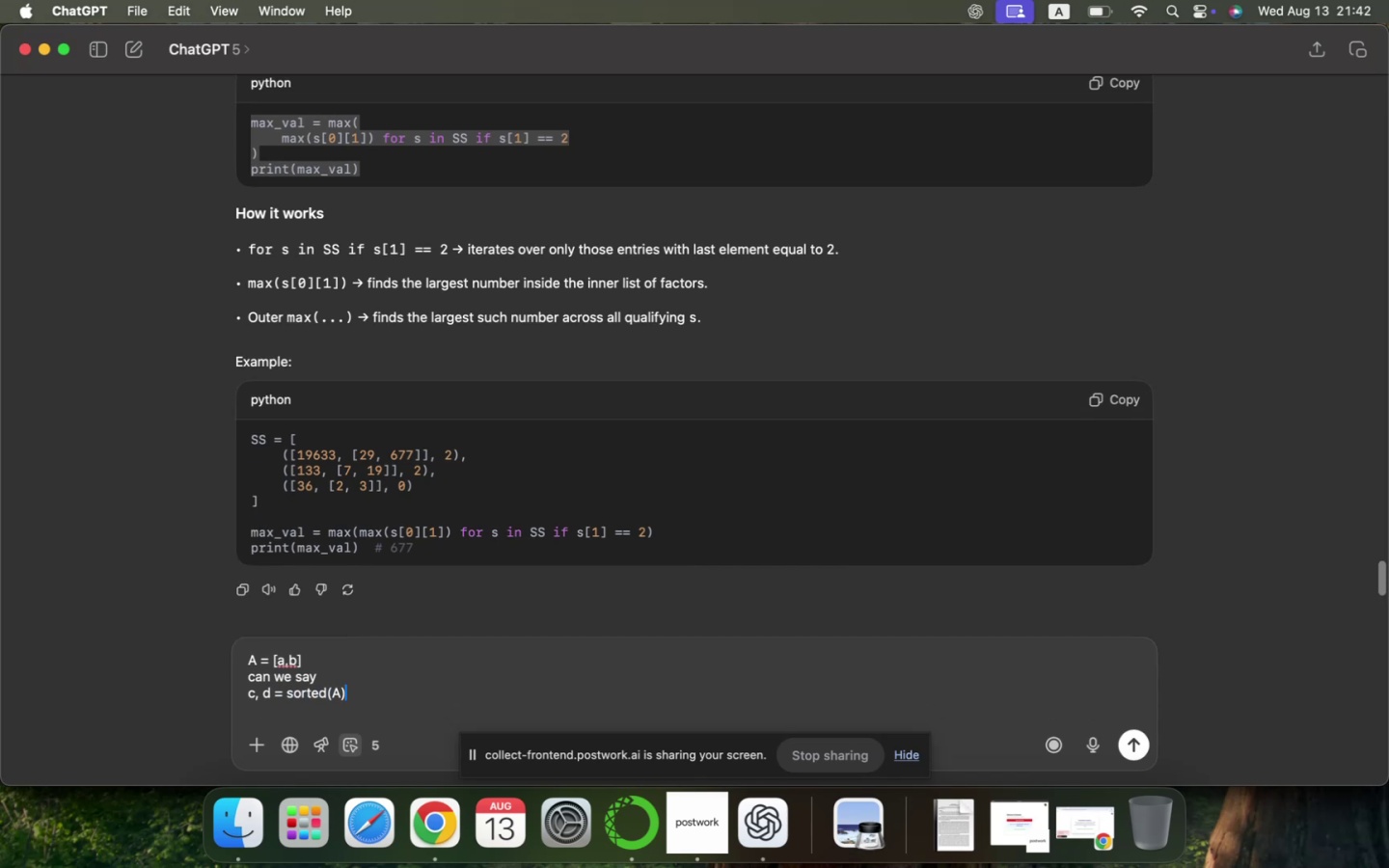 
key(Enter)
 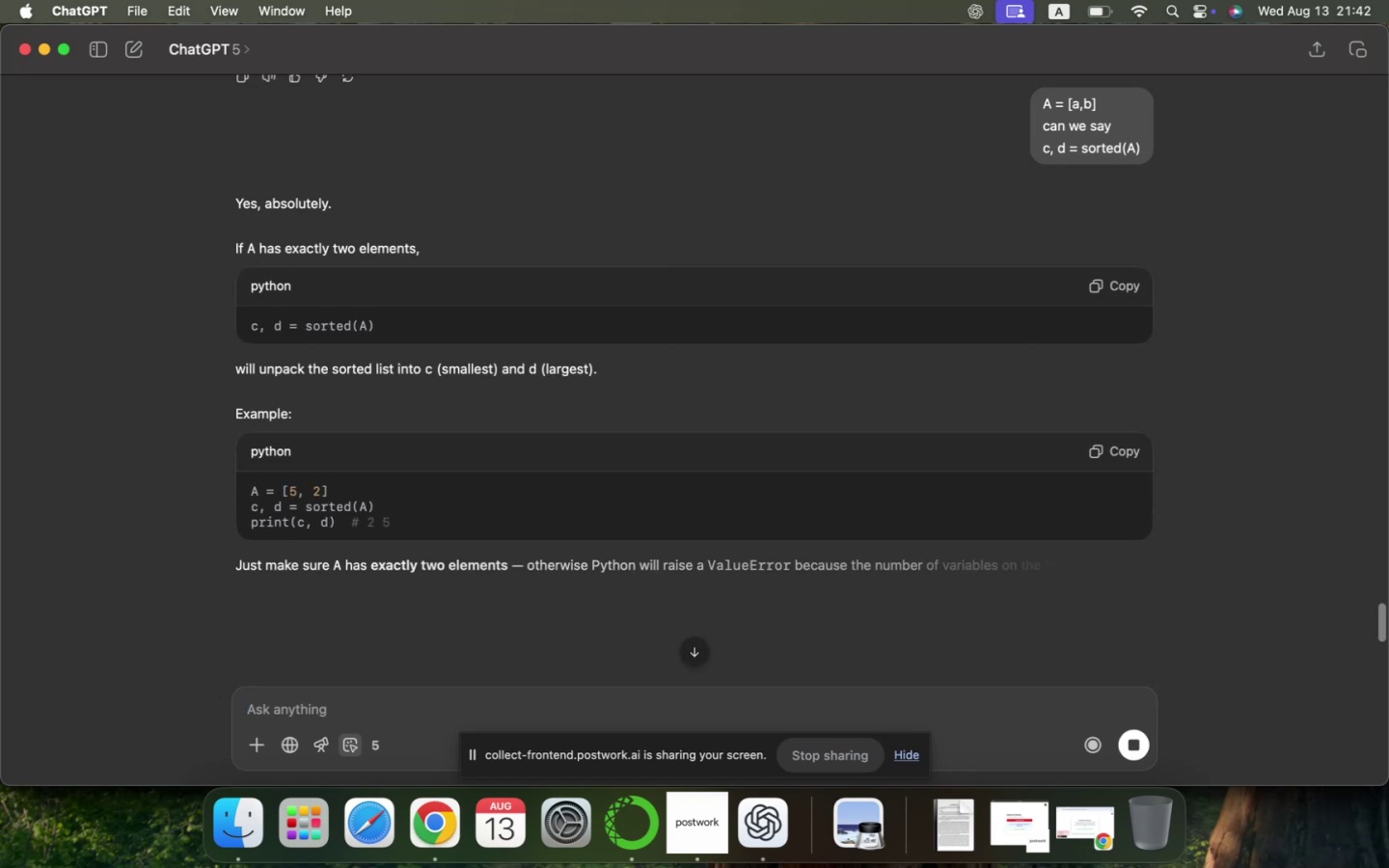 
wait(9.33)
 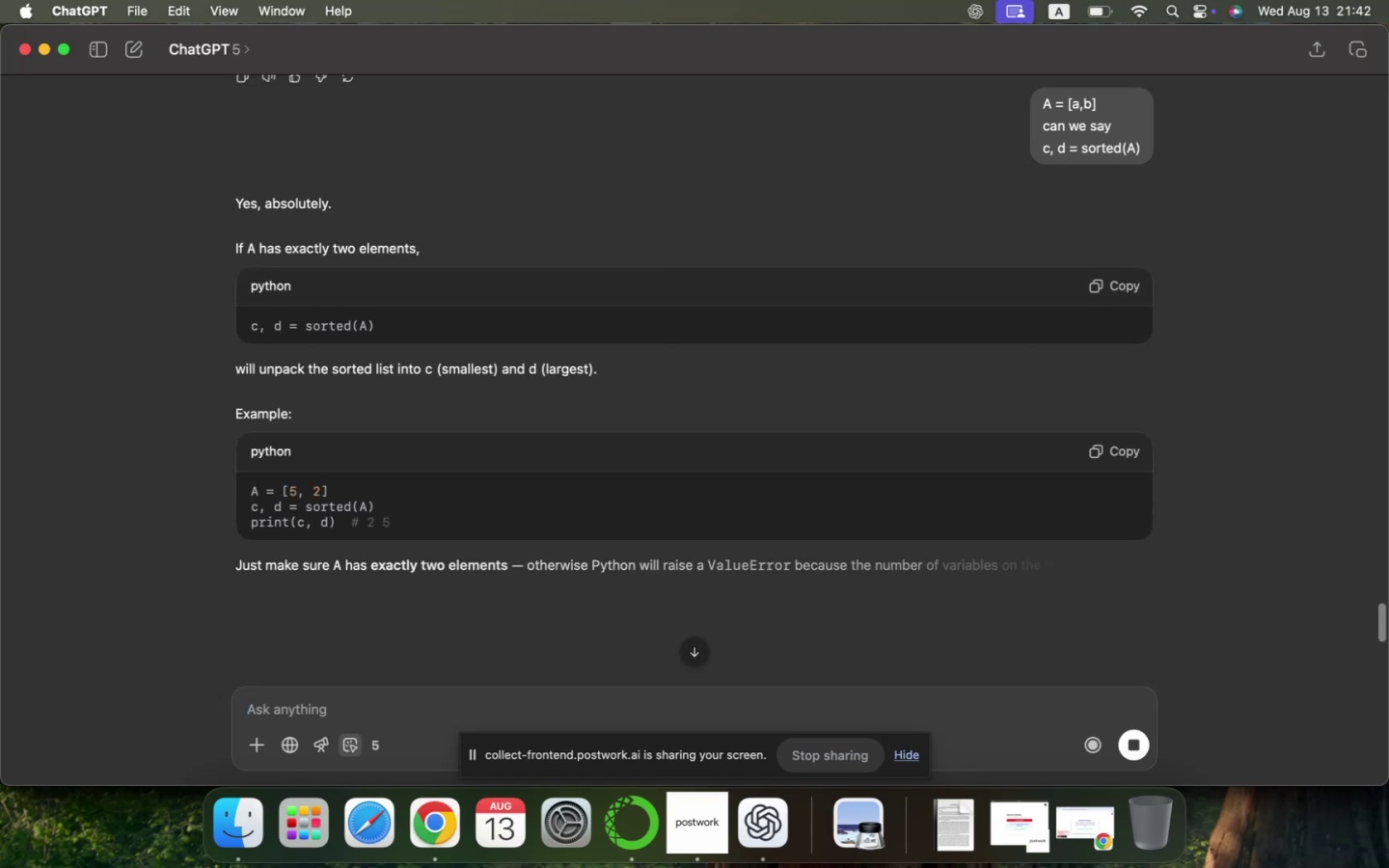 
key(Meta+CommandLeft)
 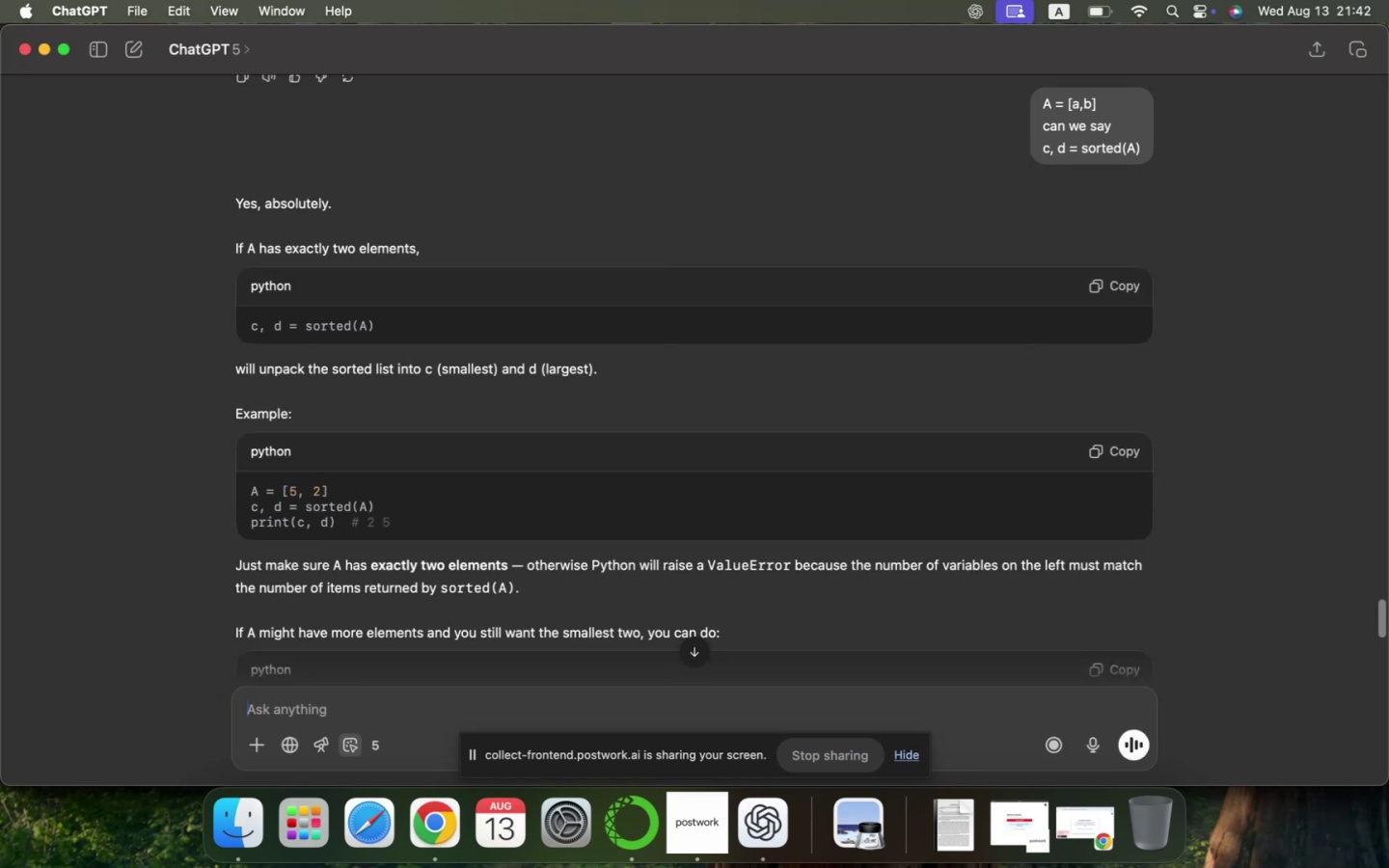 
key(Meta+Tab)
 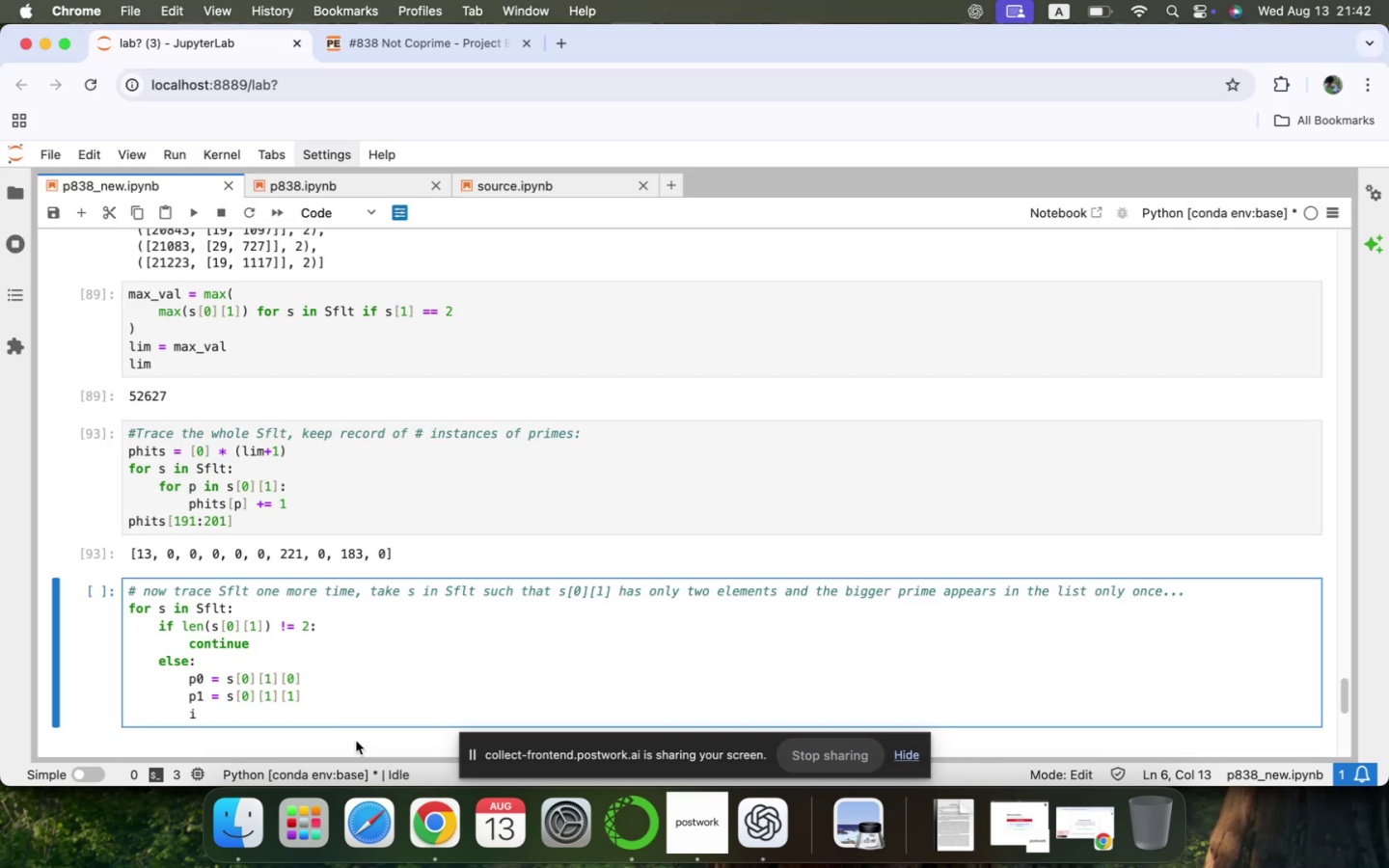 
key(ArrowUp)
 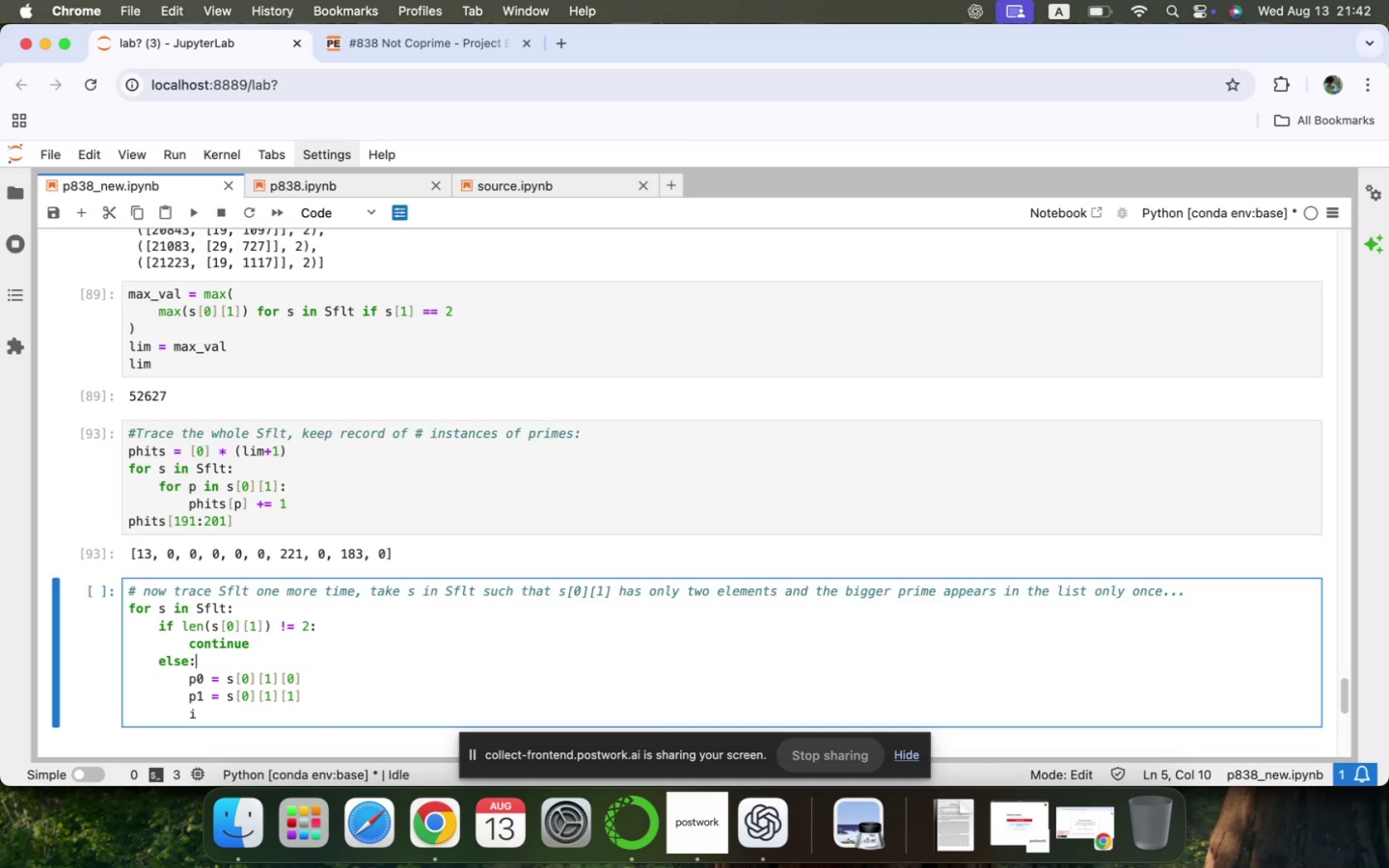 
key(ArrowDown)
 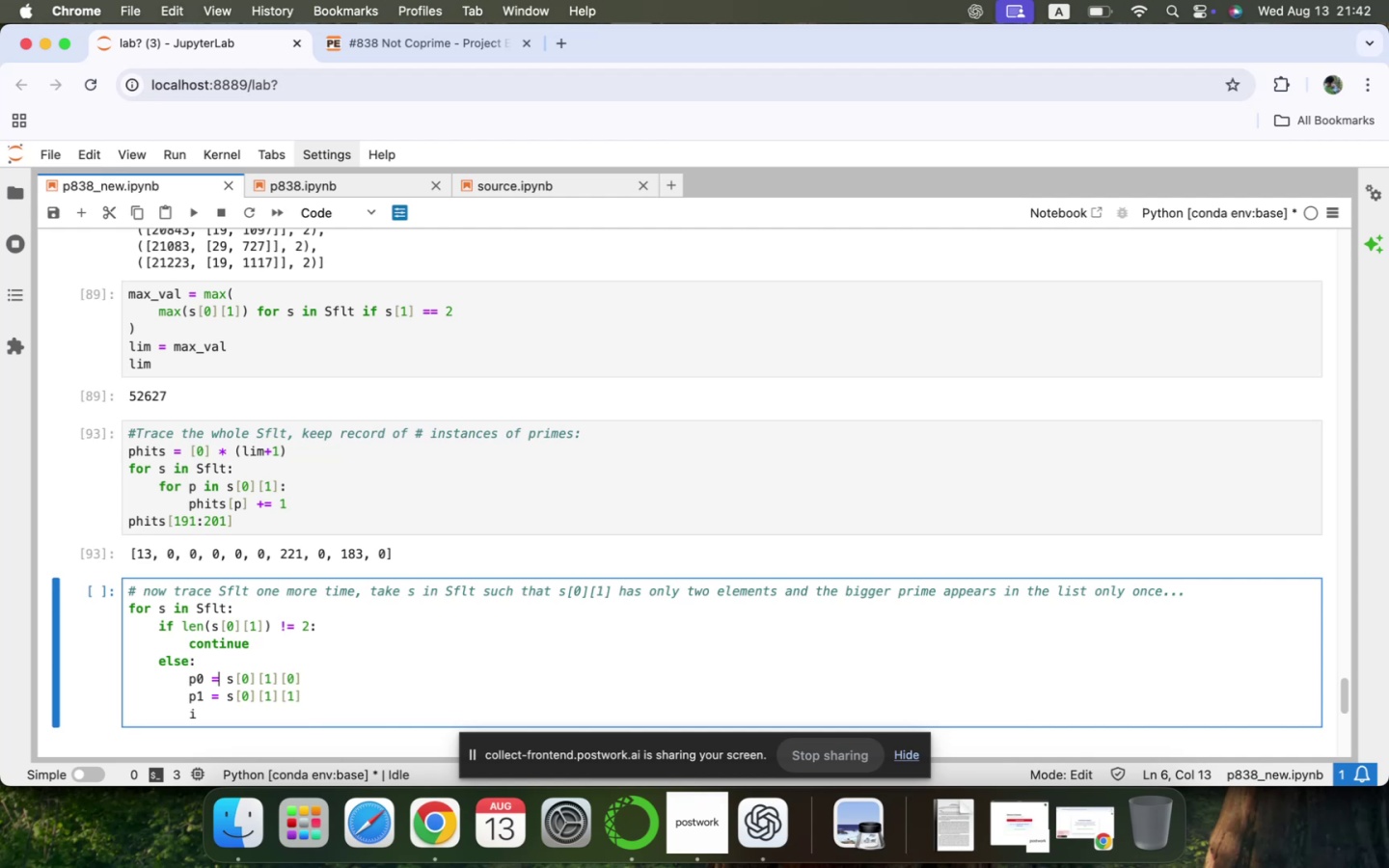 
key(ArrowRight)
 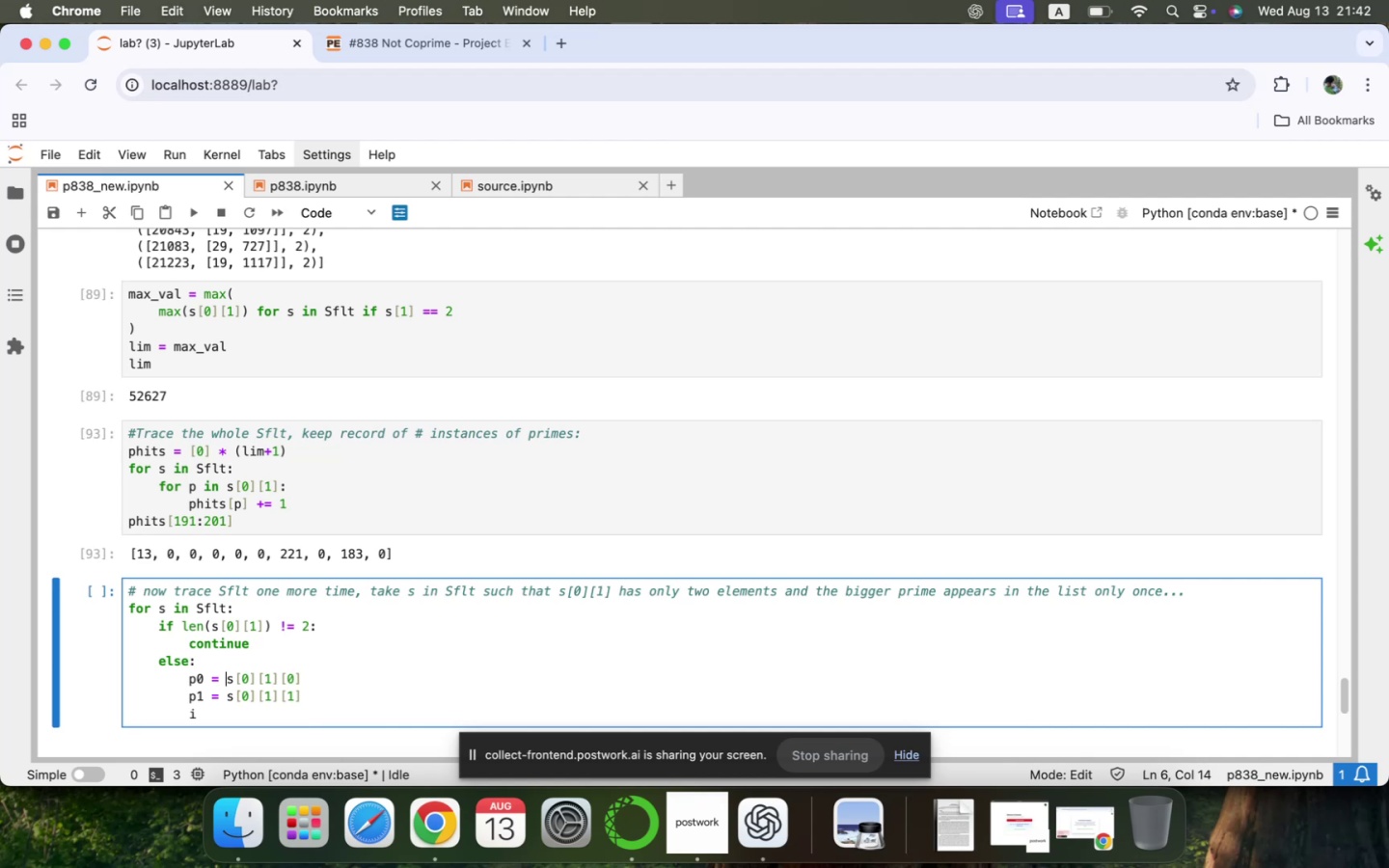 
key(ArrowRight)
 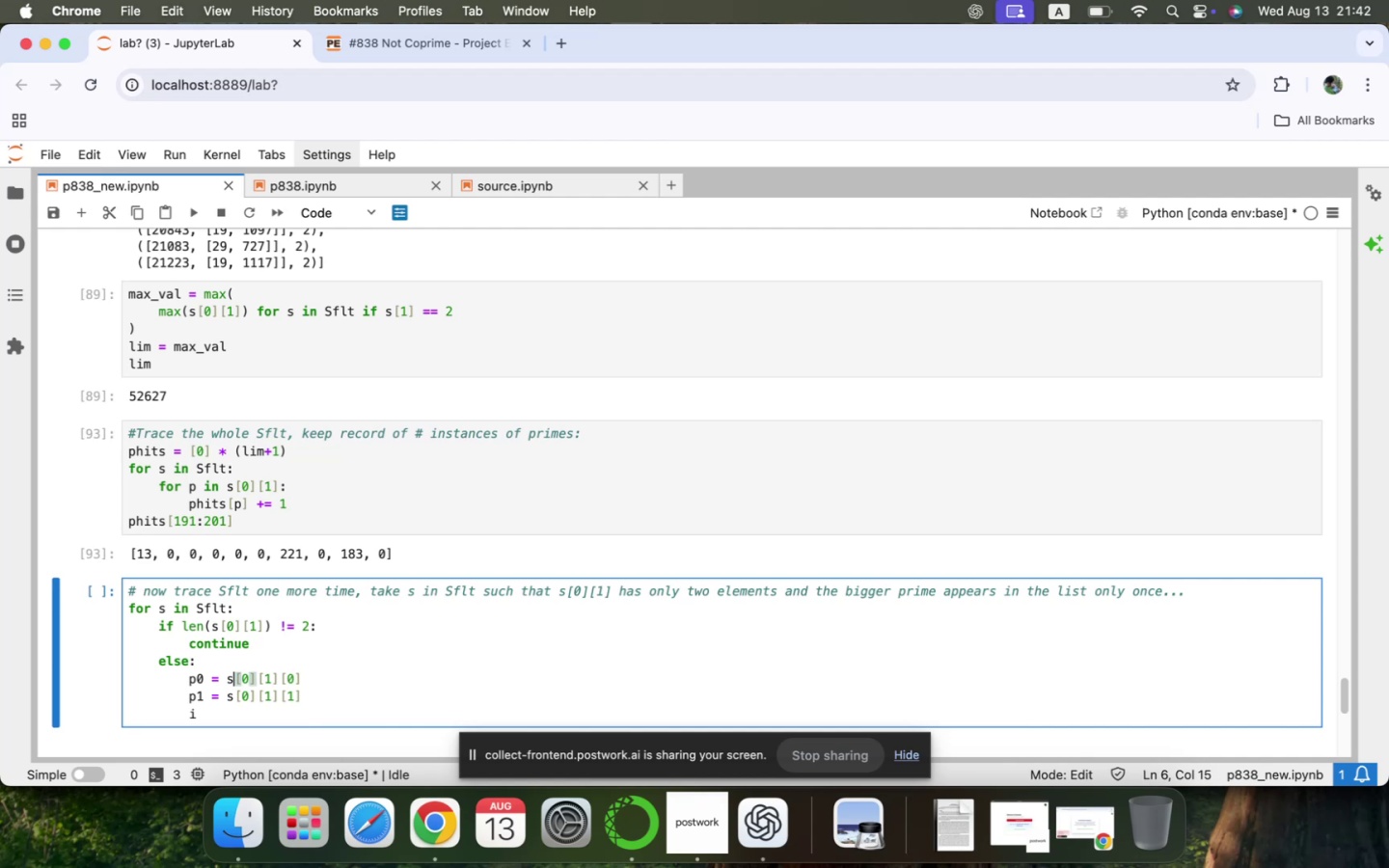 
key(ArrowRight)
 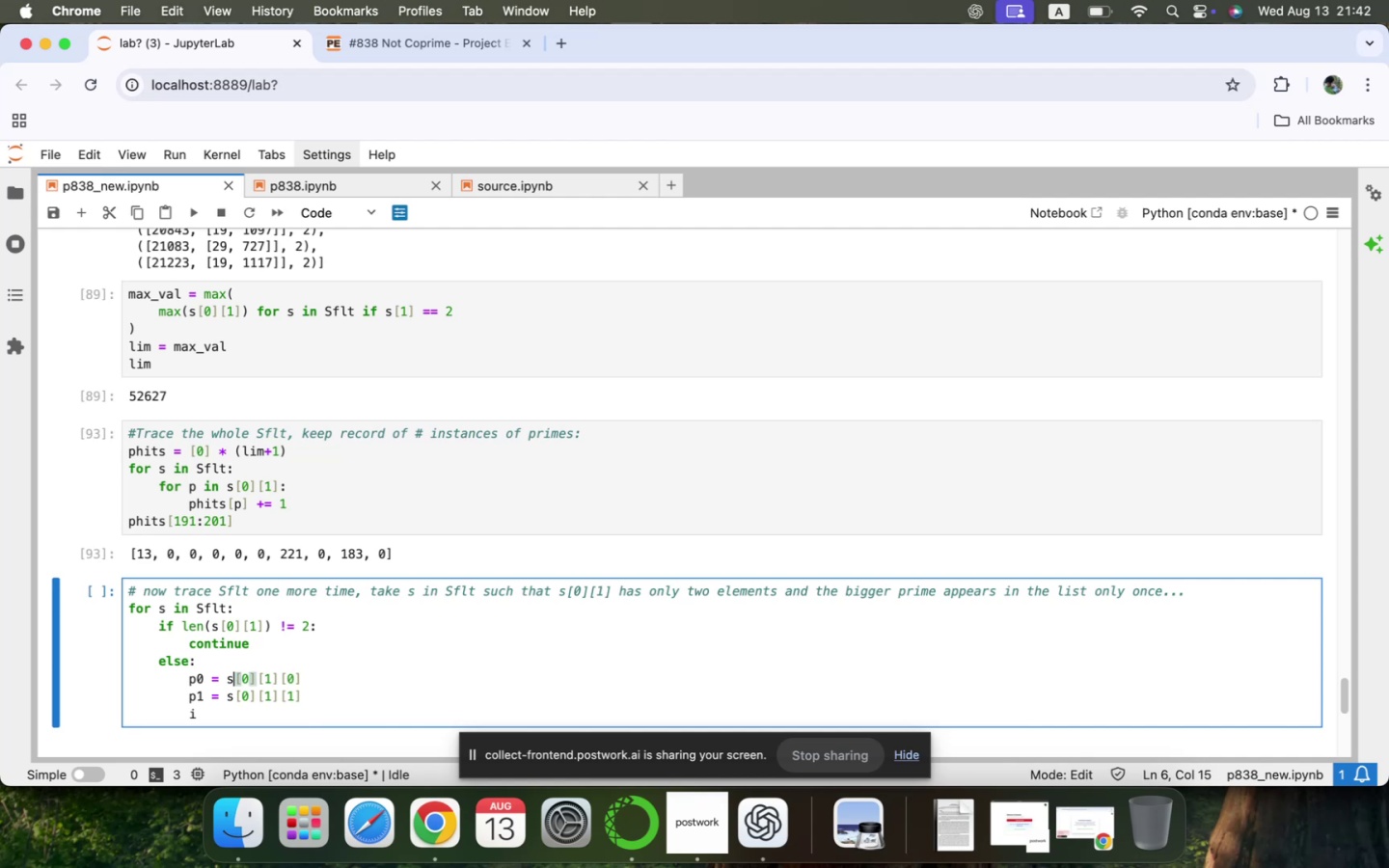 
key(ArrowRight)
 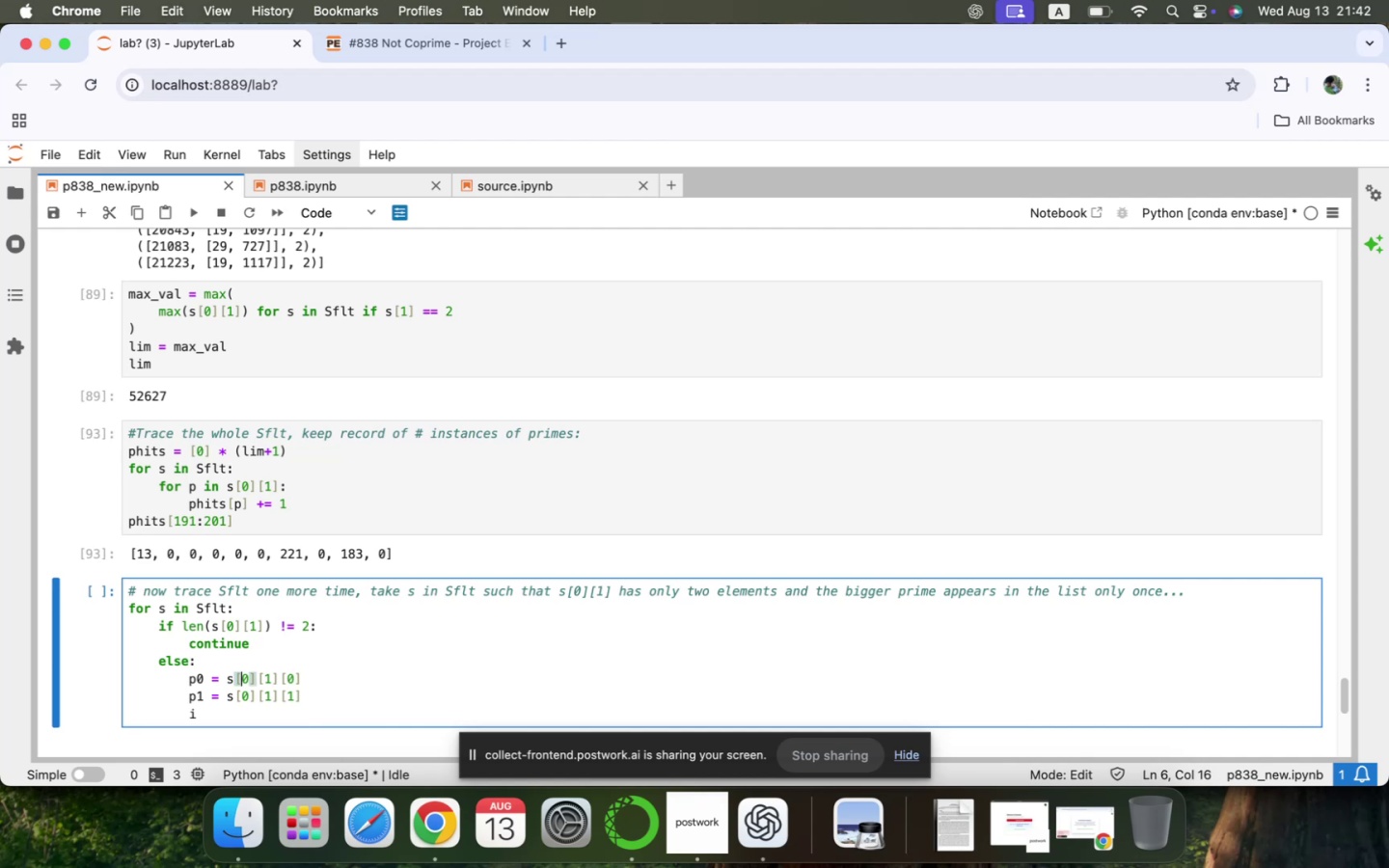 
key(ArrowRight)
 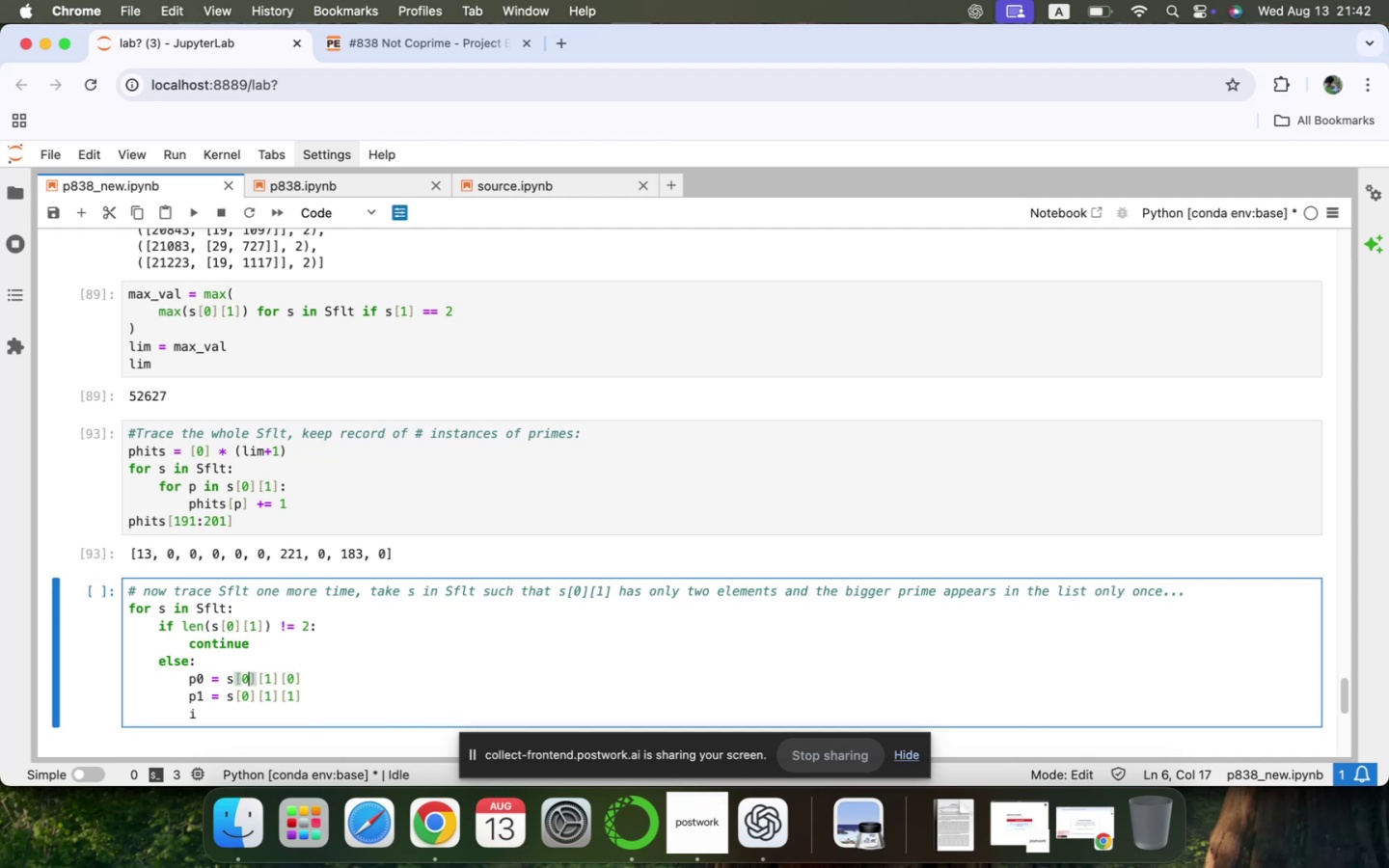 
key(ArrowRight)
 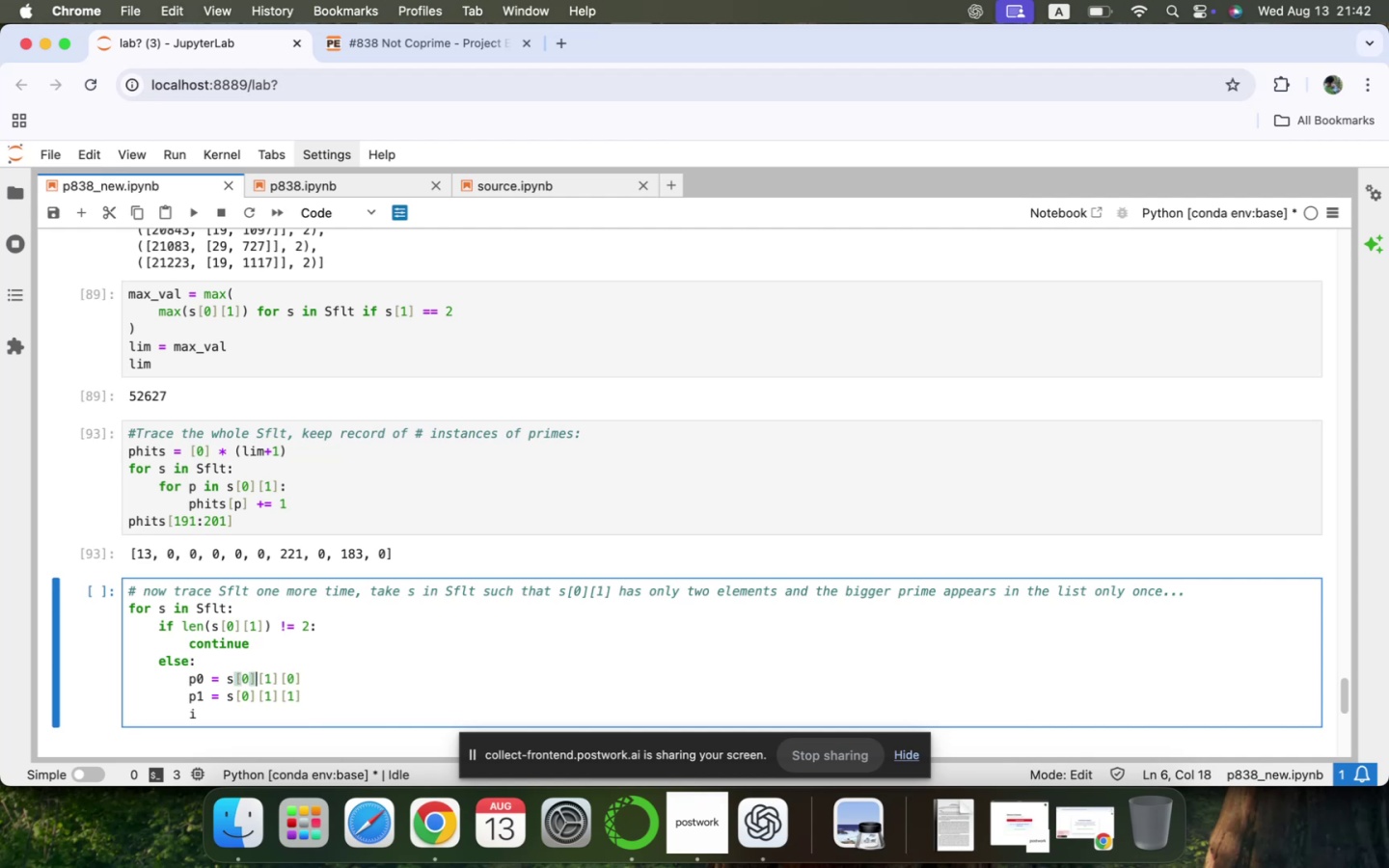 
key(ArrowRight)
 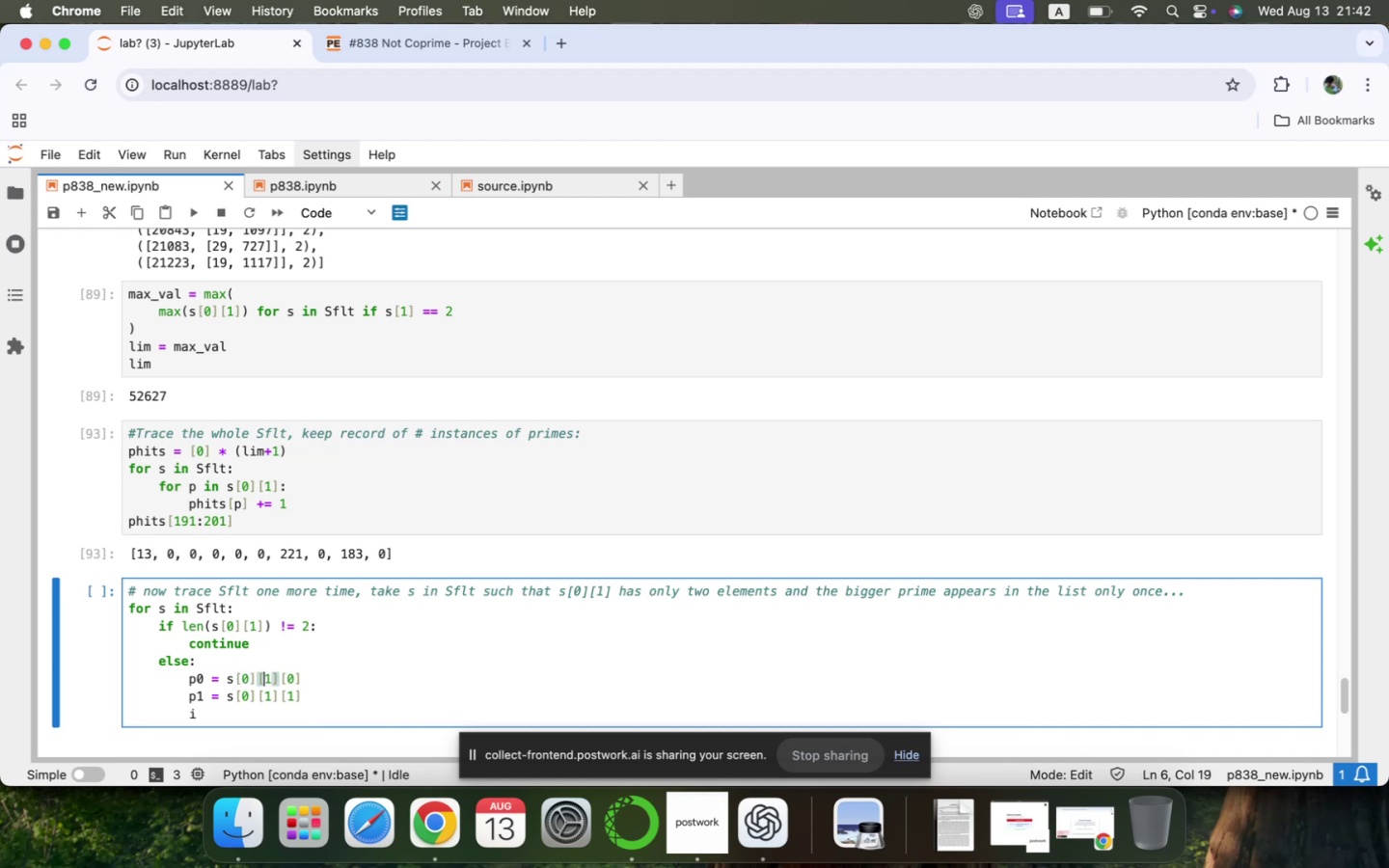 
key(ArrowRight)
 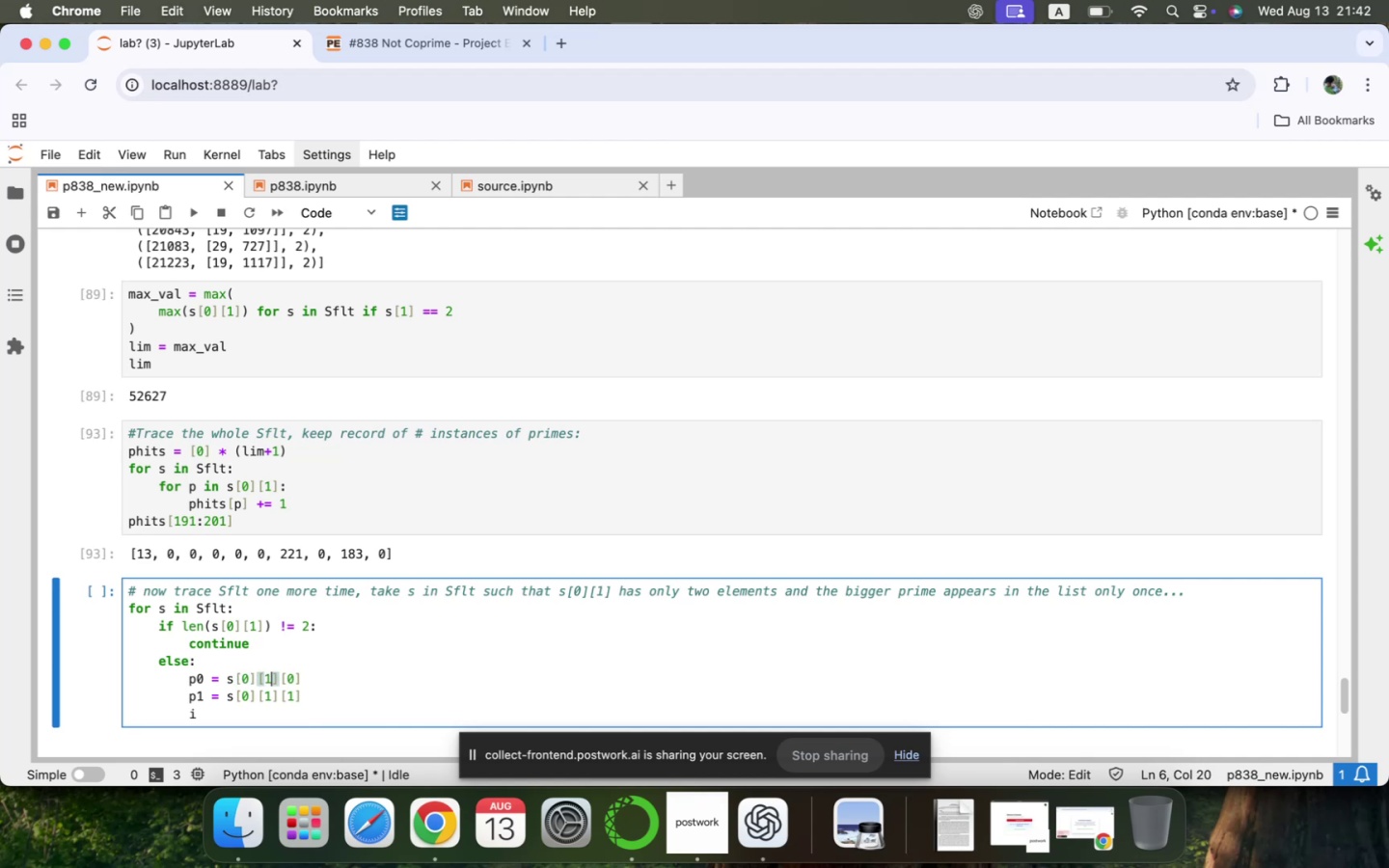 
key(ArrowRight)
 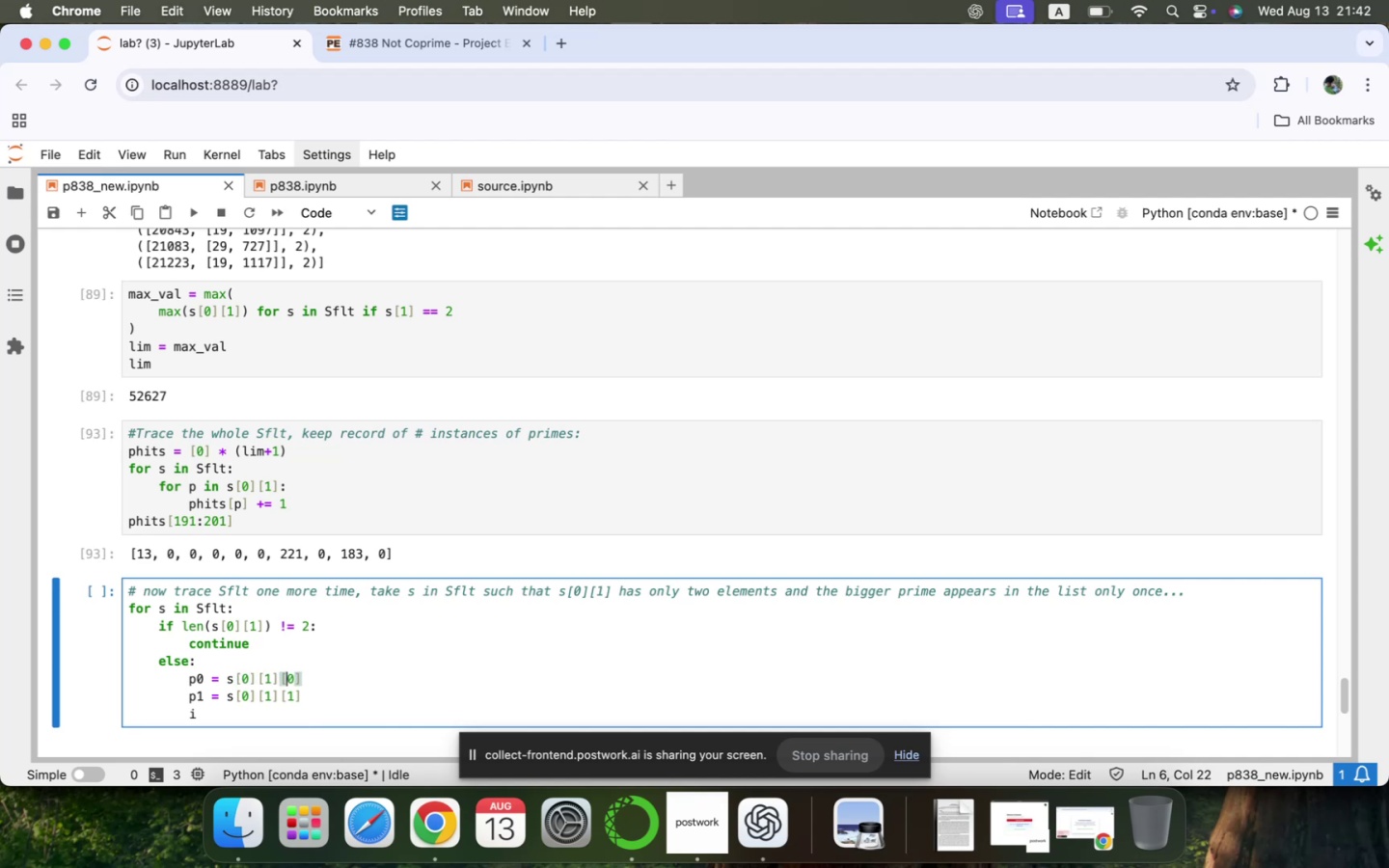 
key(ArrowRight)
 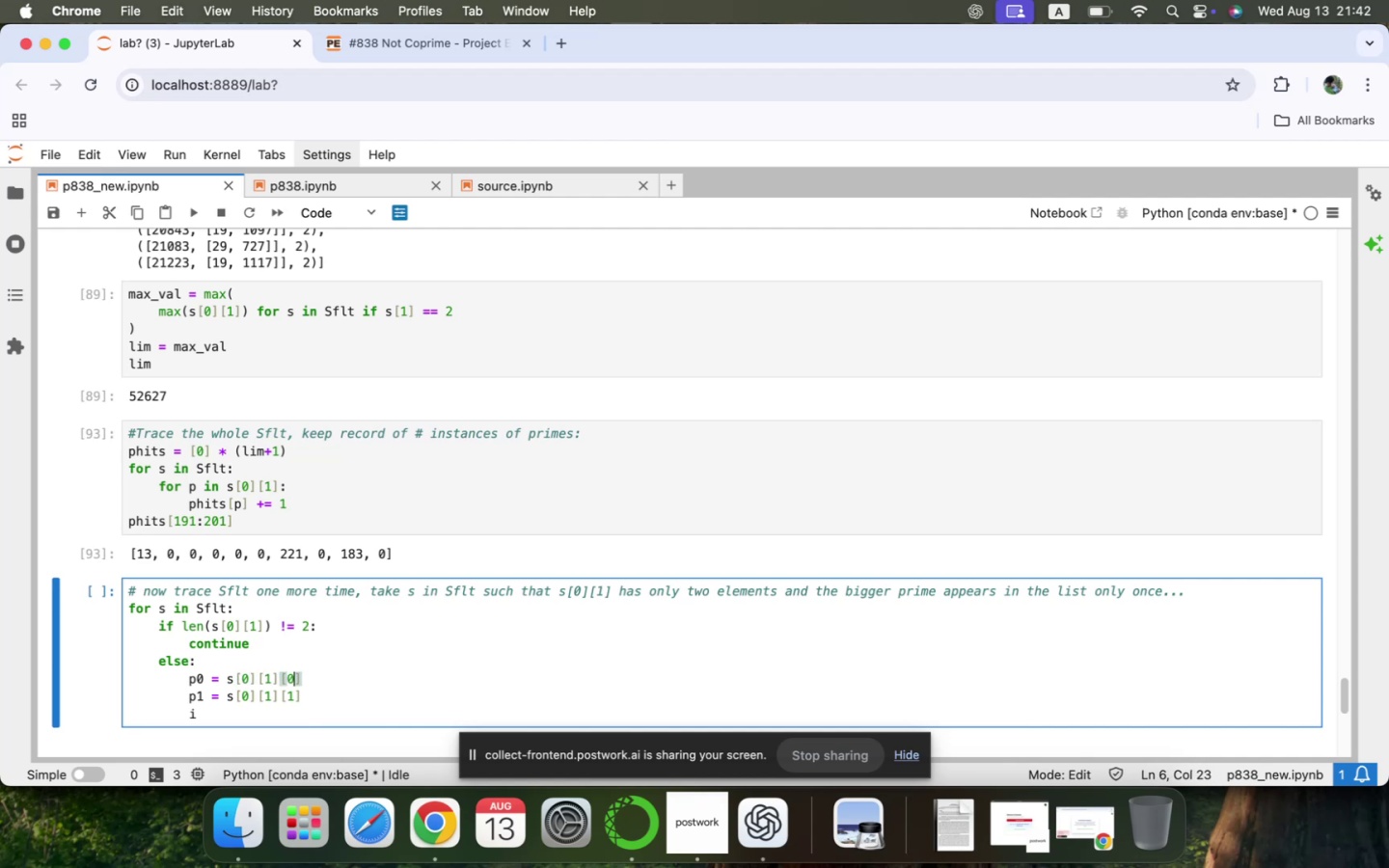 
key(ArrowRight)
 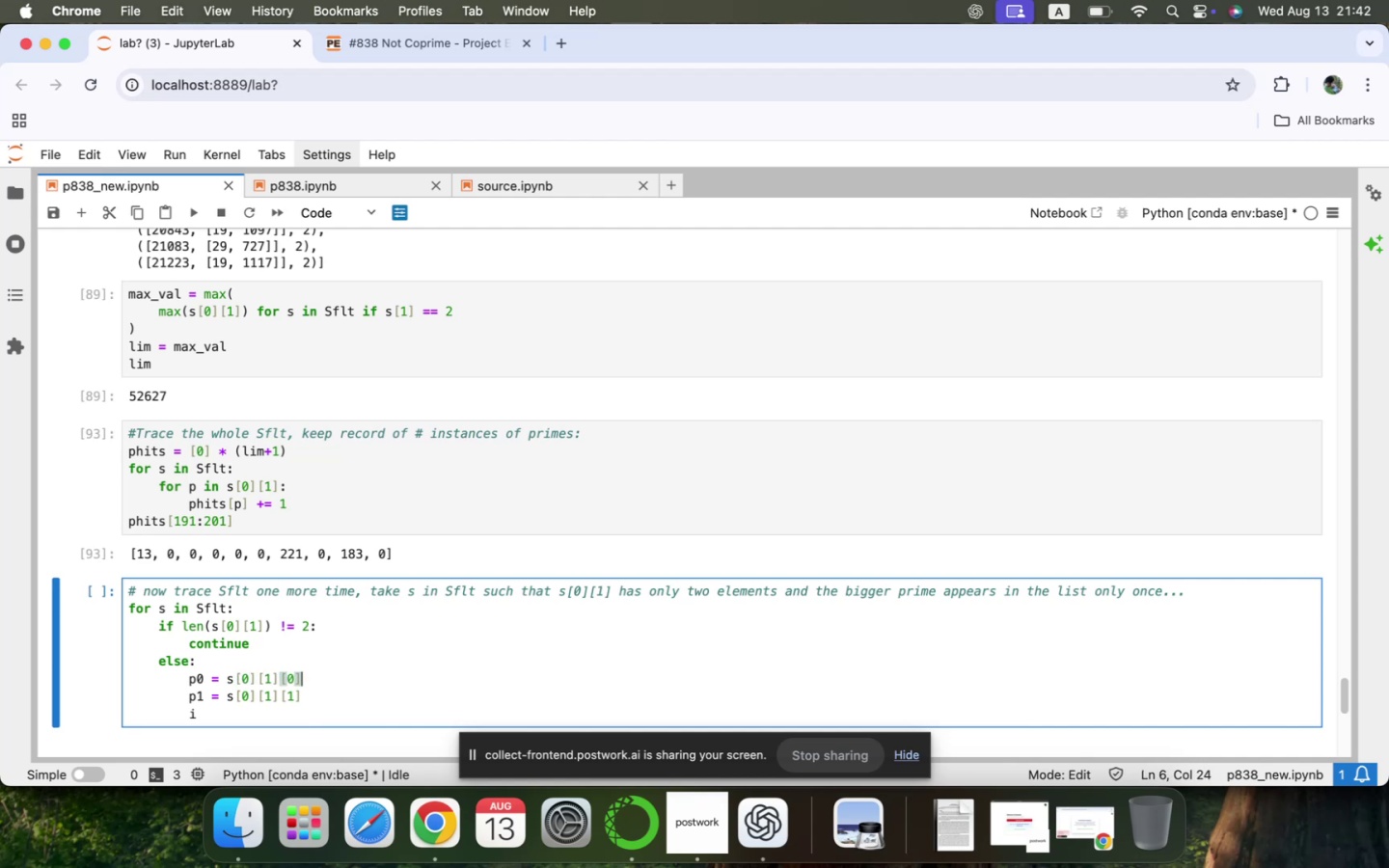 
key(Backspace)
 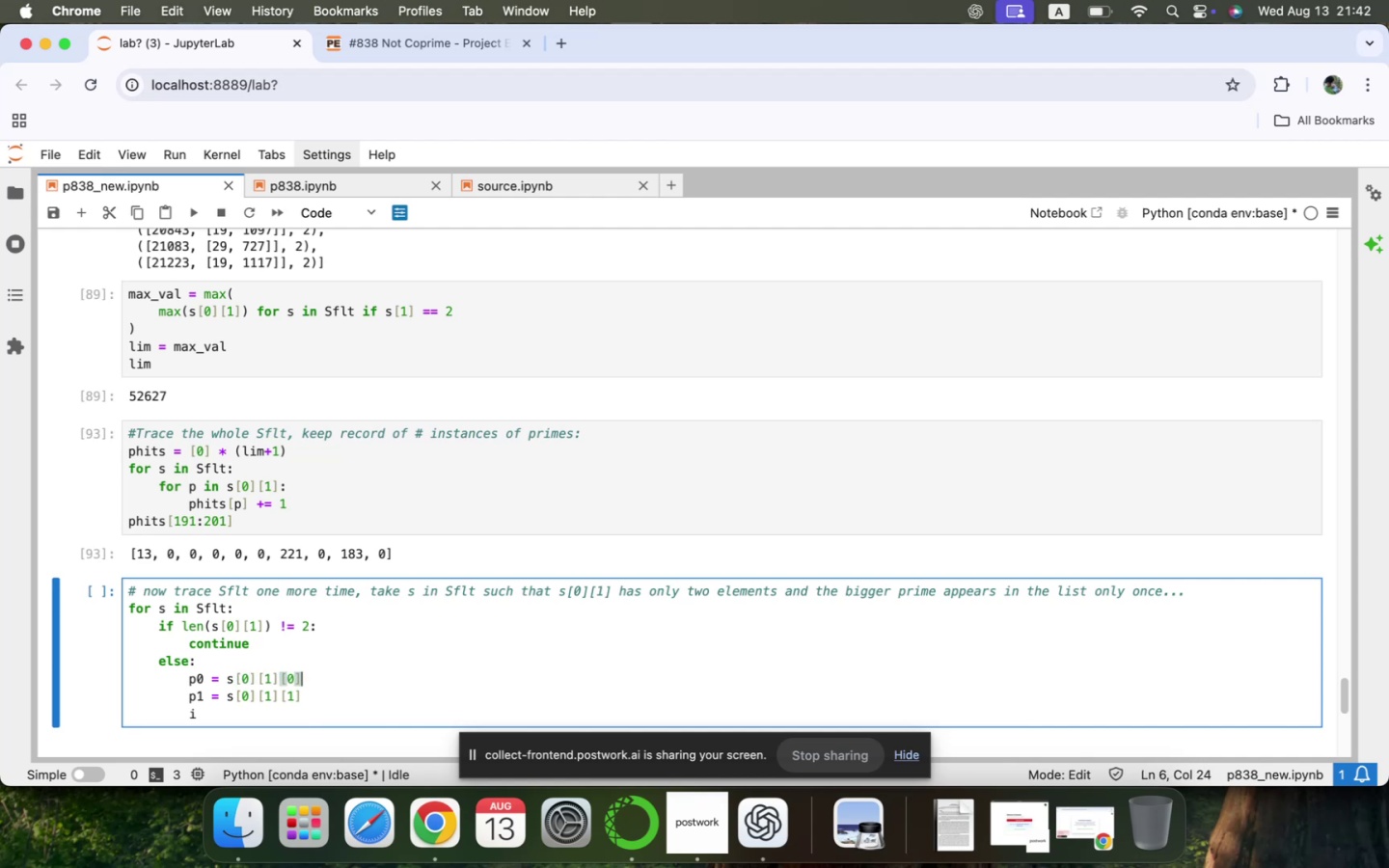 
key(Backspace)
 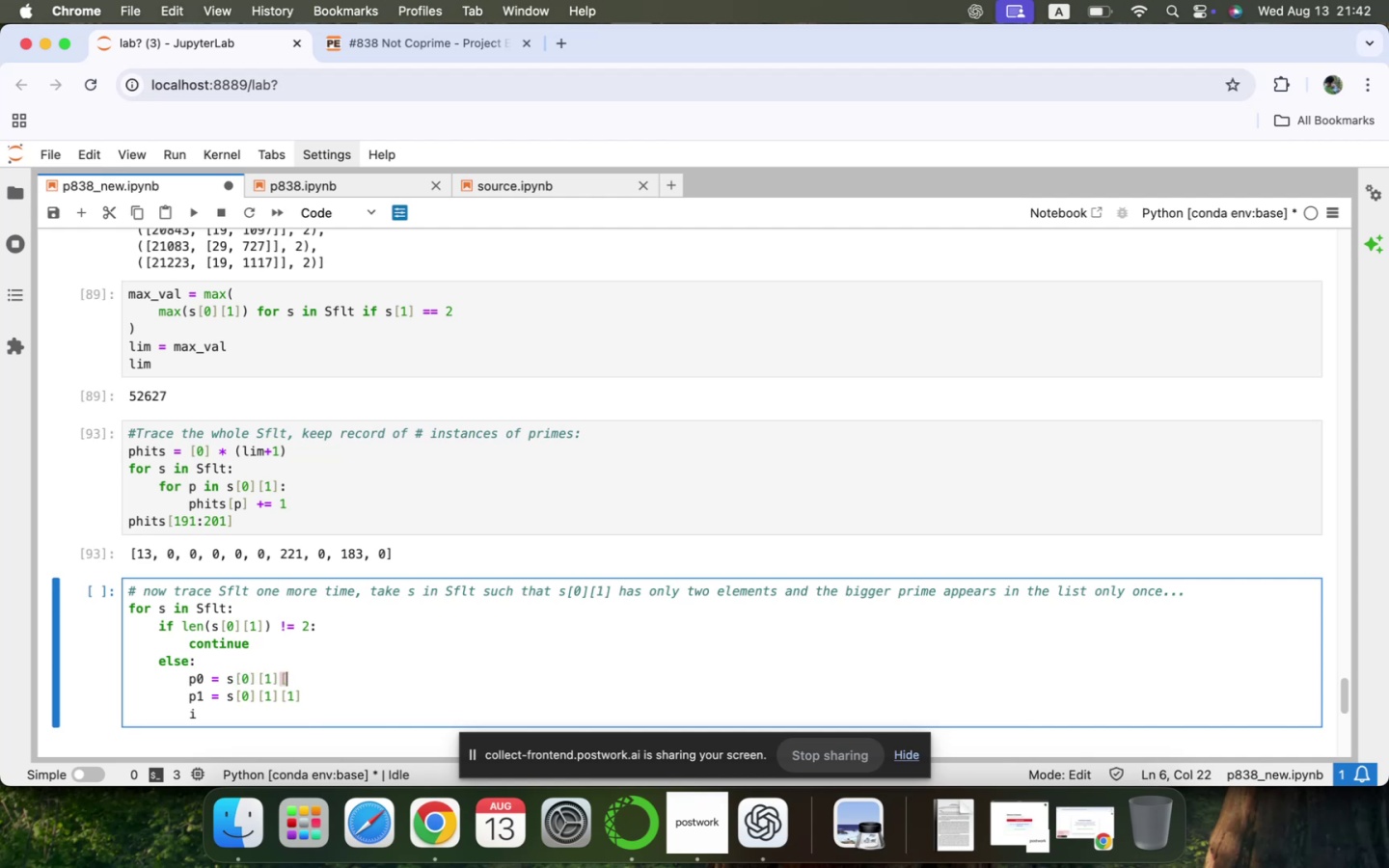 
key(Backspace)
 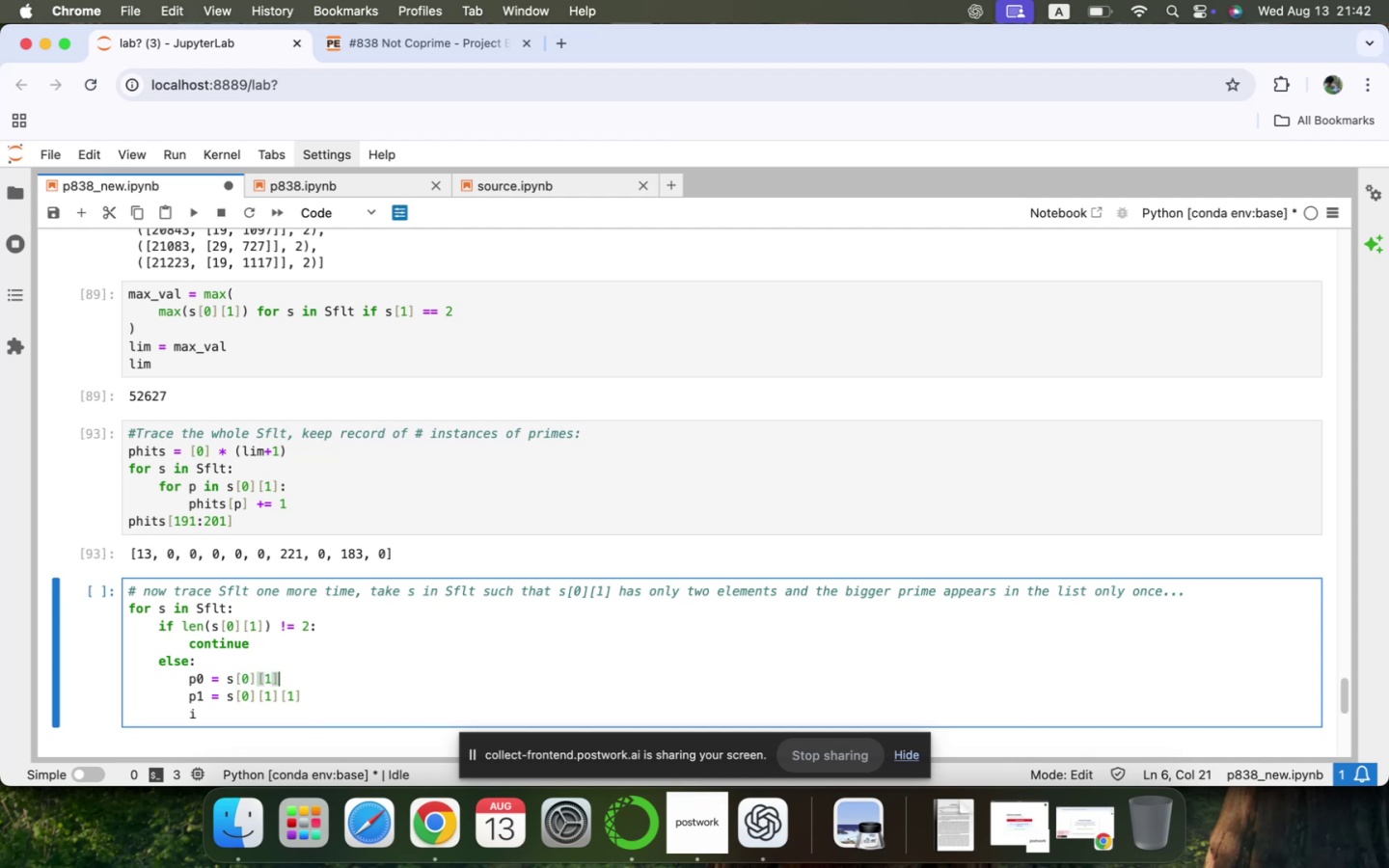 
key(ArrowLeft)
 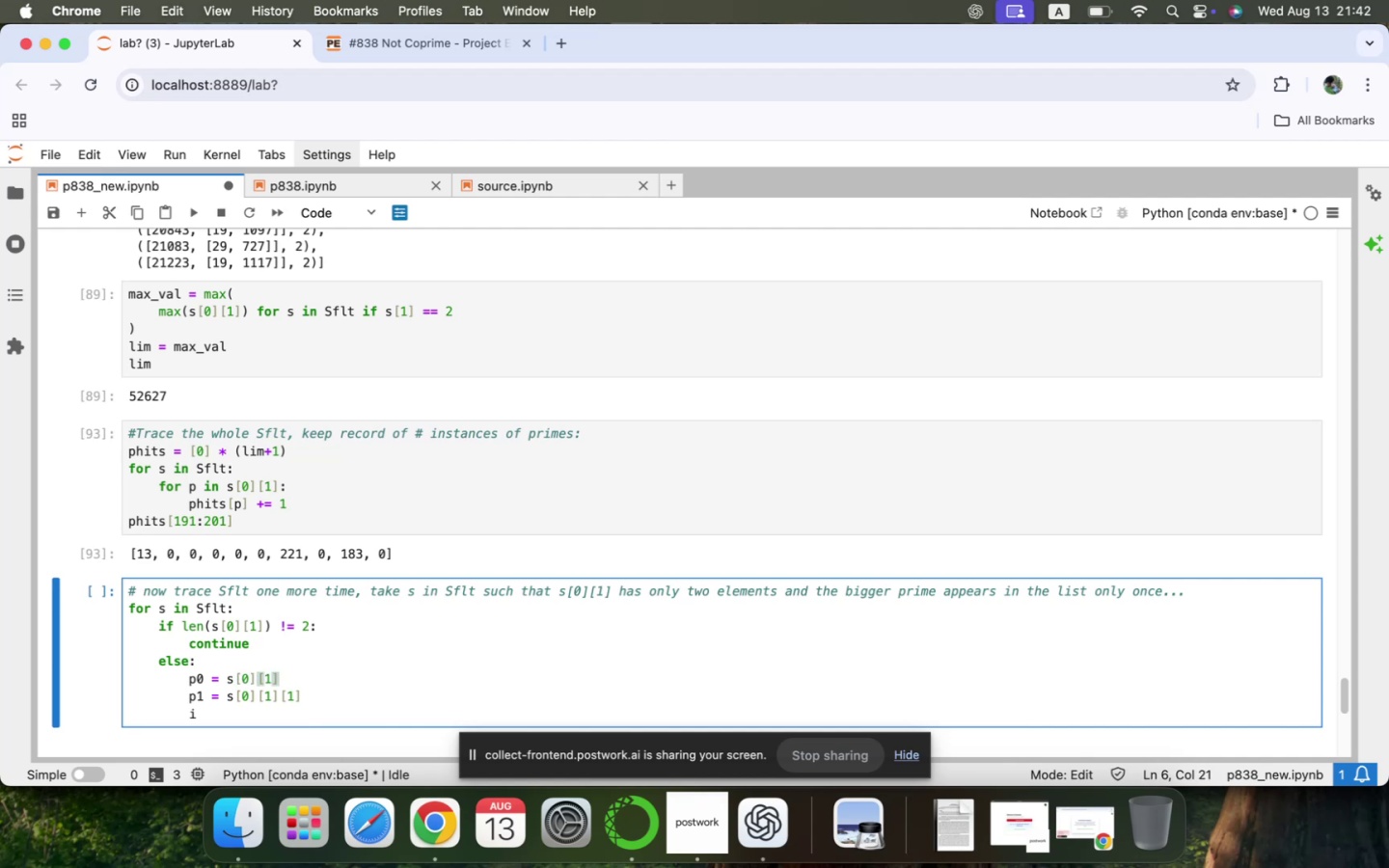 
key(ArrowLeft)
 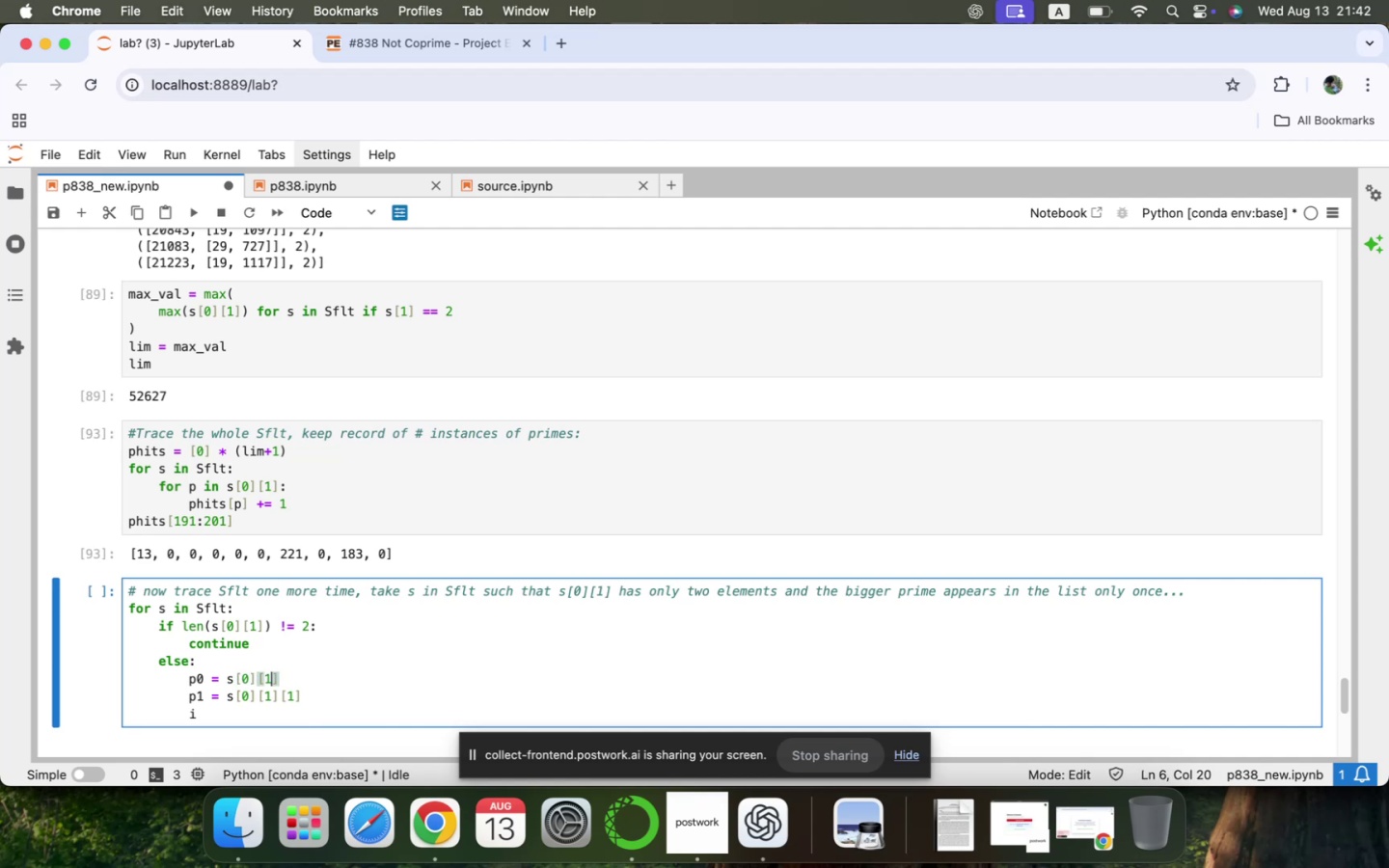 
key(ArrowLeft)
 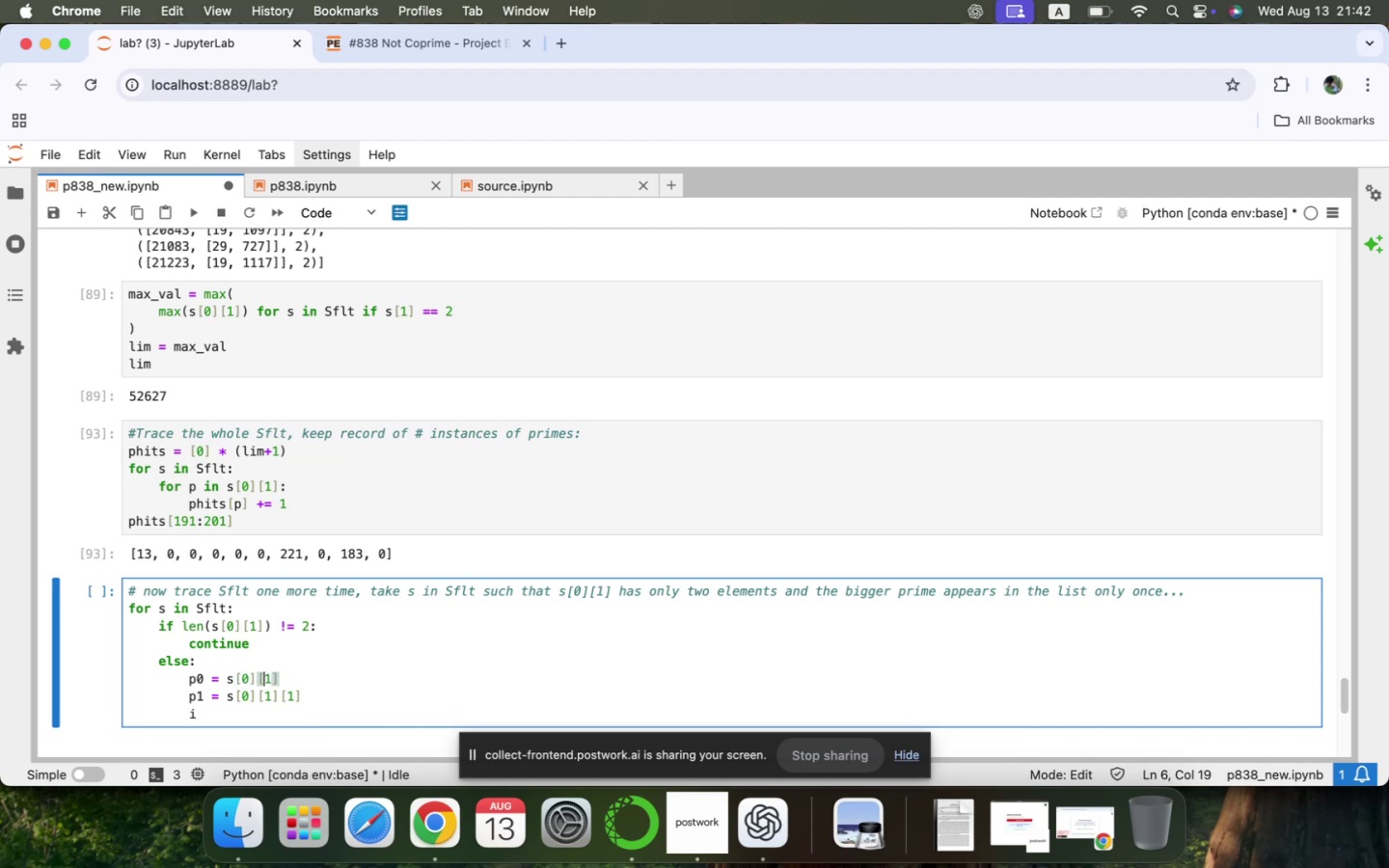 
key(ArrowLeft)
 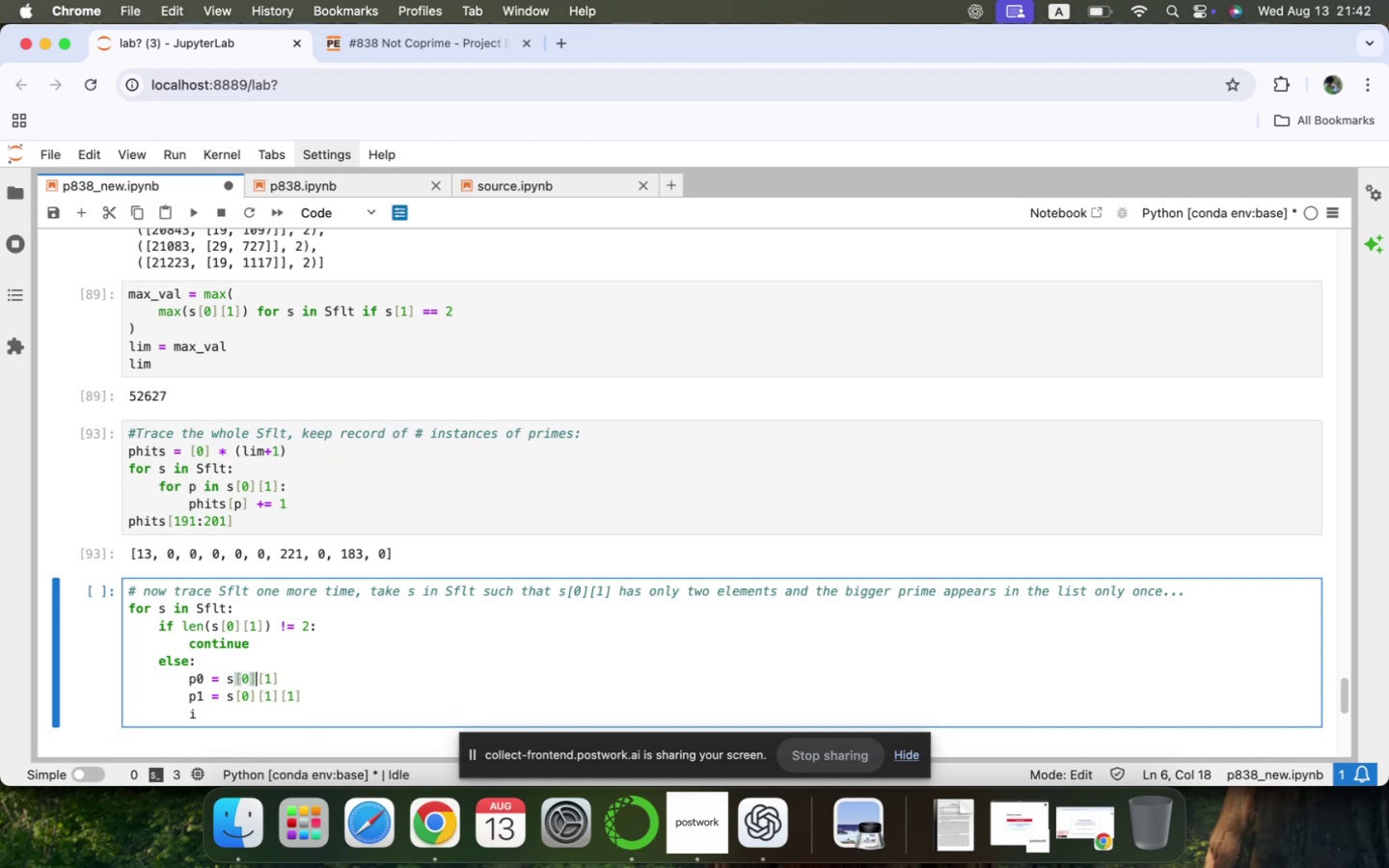 
key(ArrowLeft)
 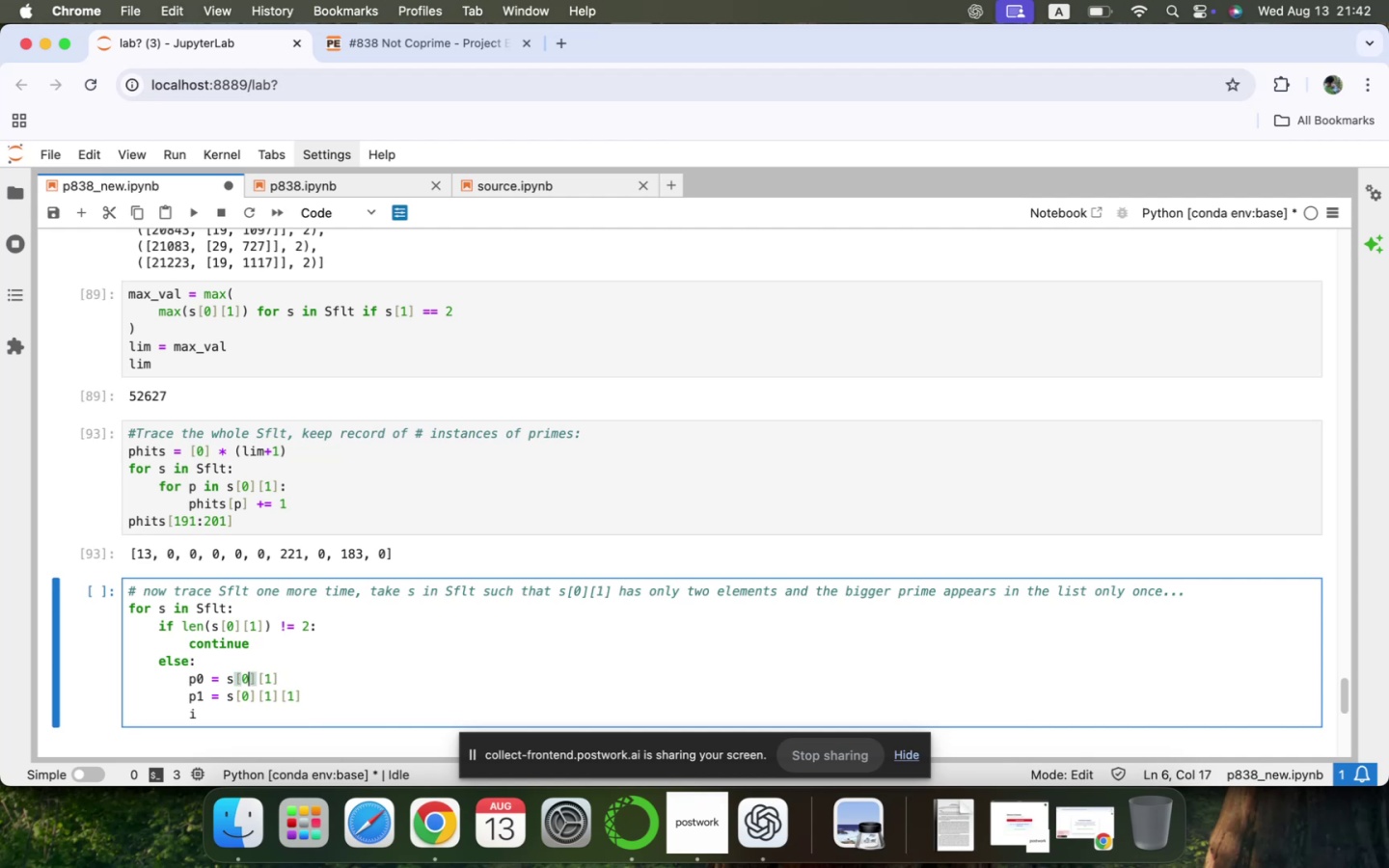 
key(ArrowLeft)
 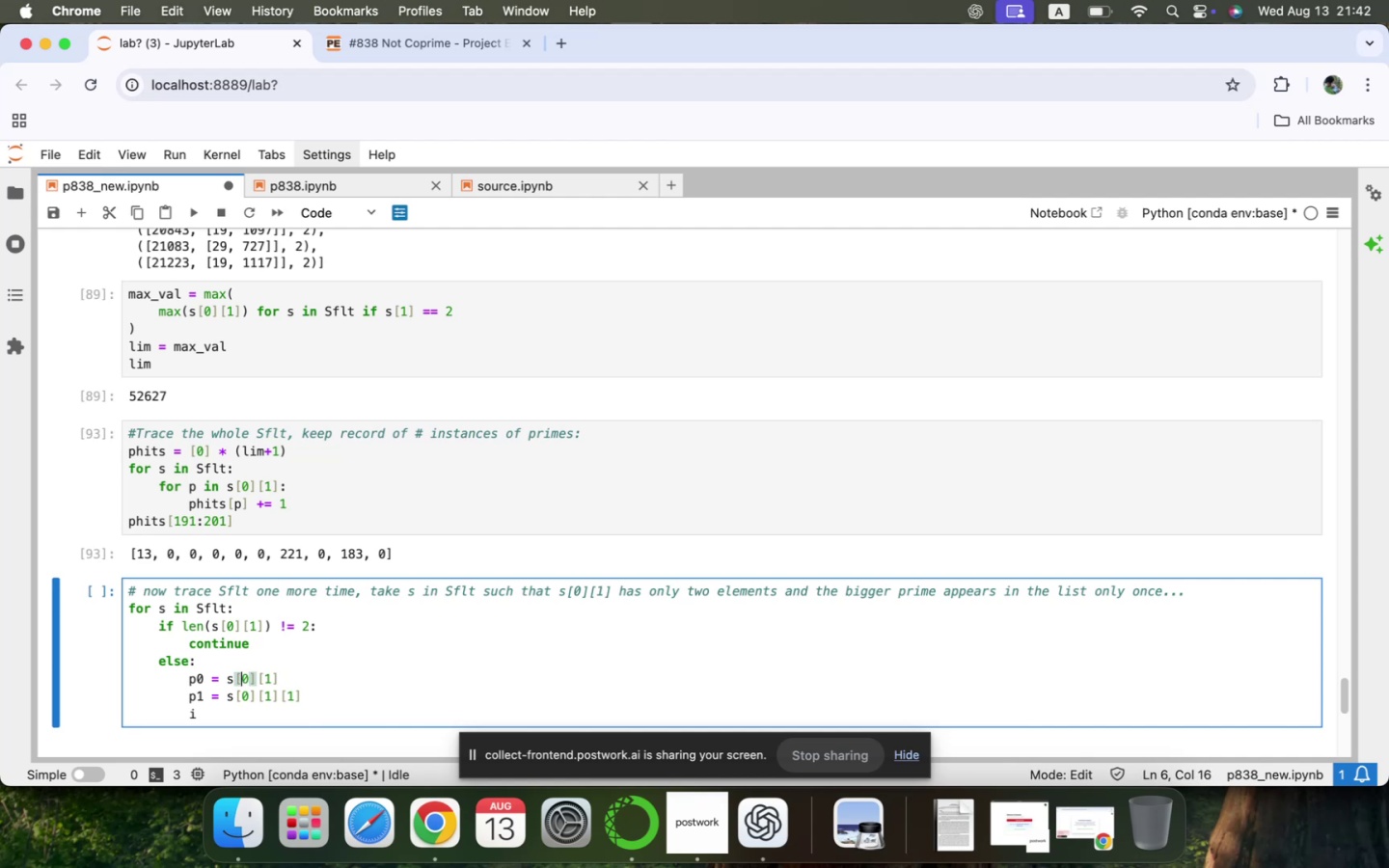 
key(ArrowLeft)
 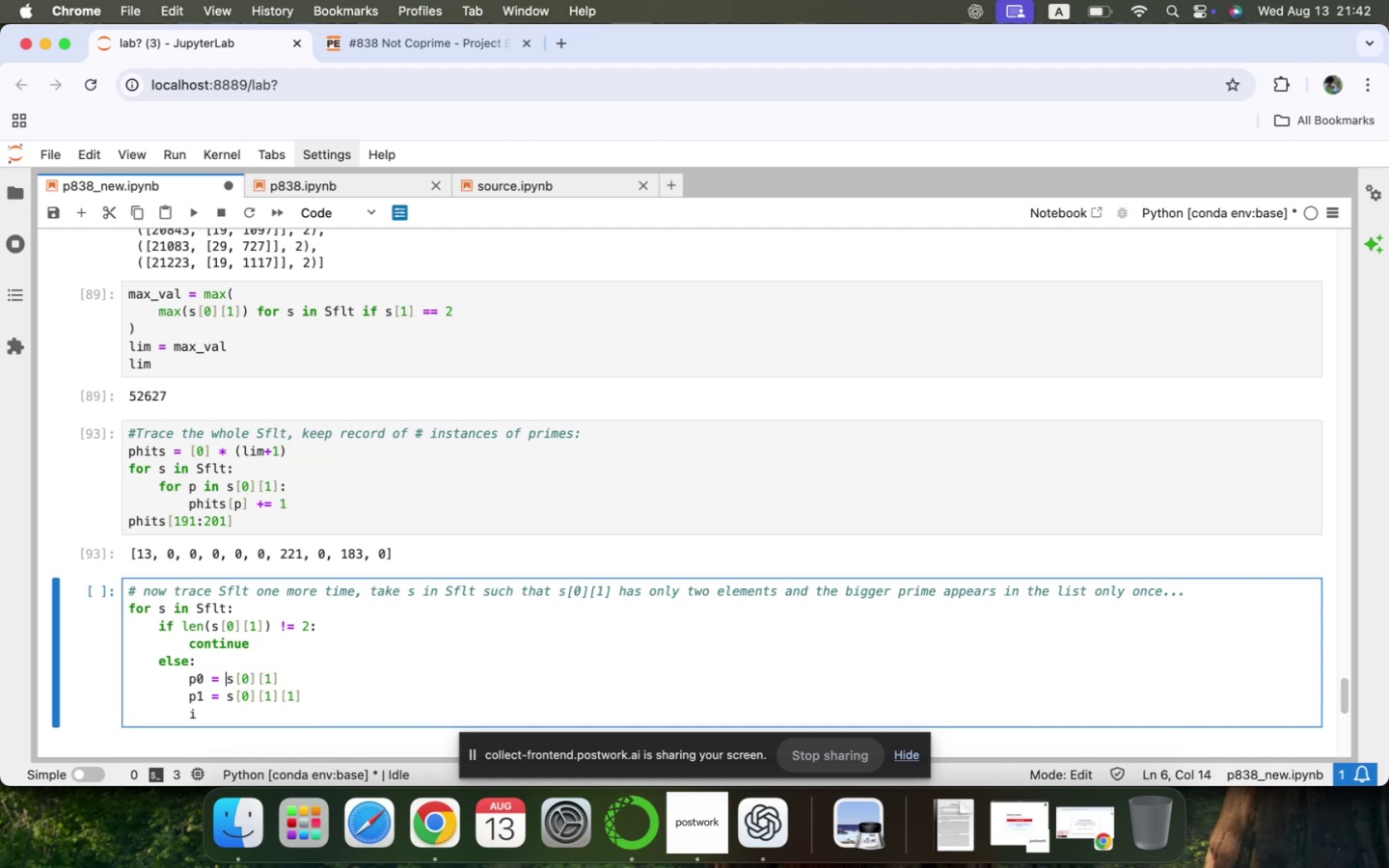 
type(sorted()
 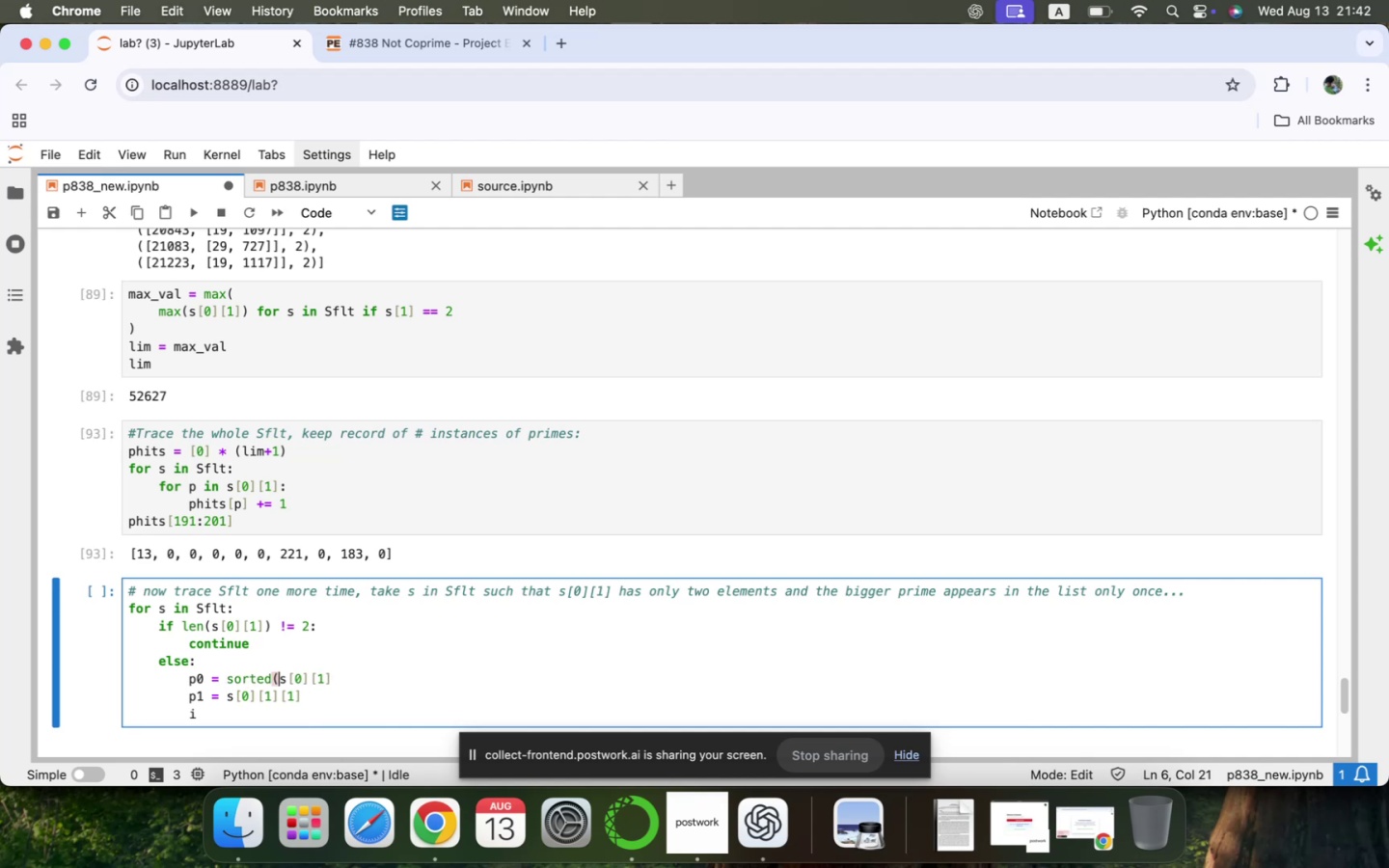 
key(ArrowRight)
 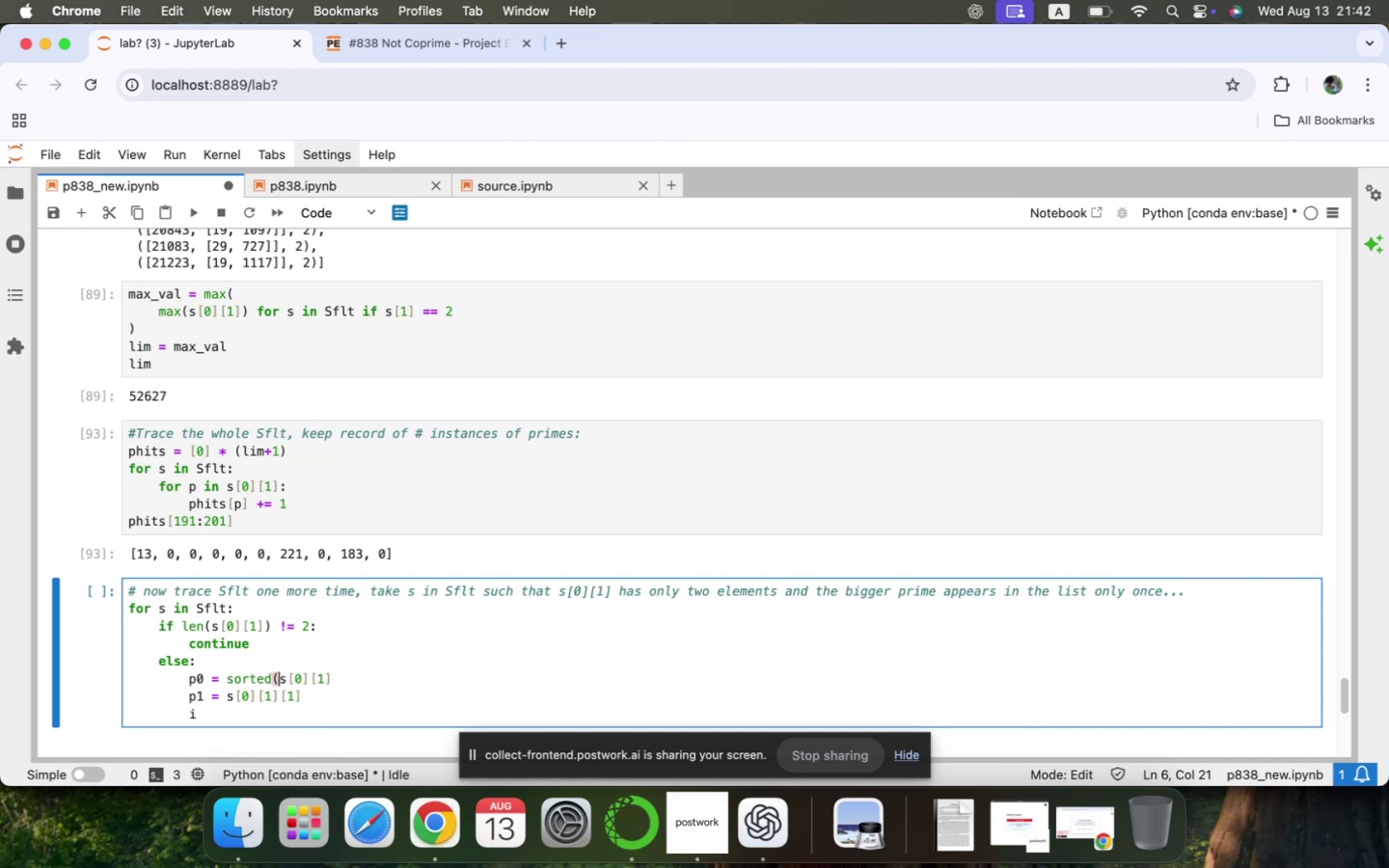 
key(ArrowRight)
 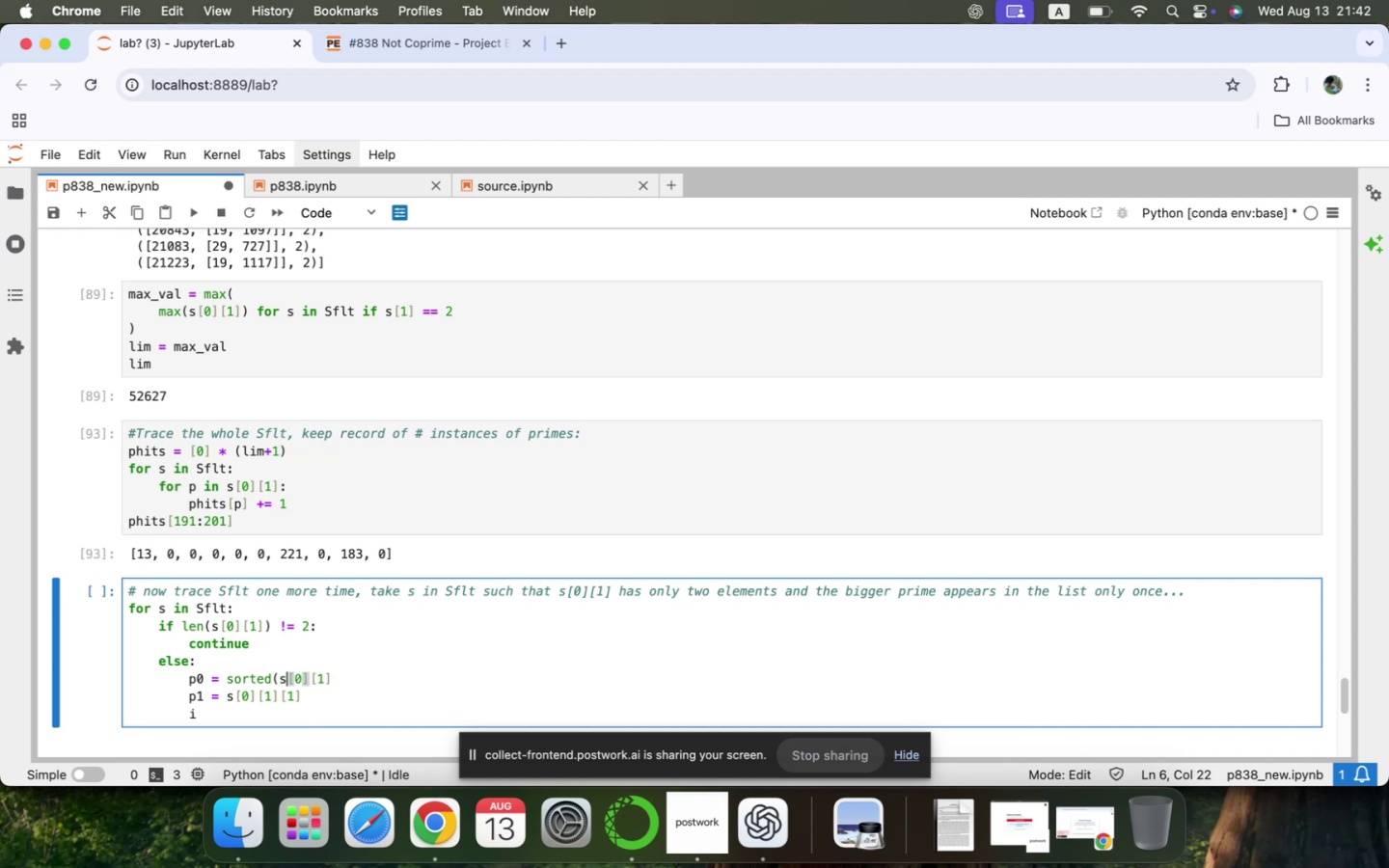 
key(ArrowRight)
 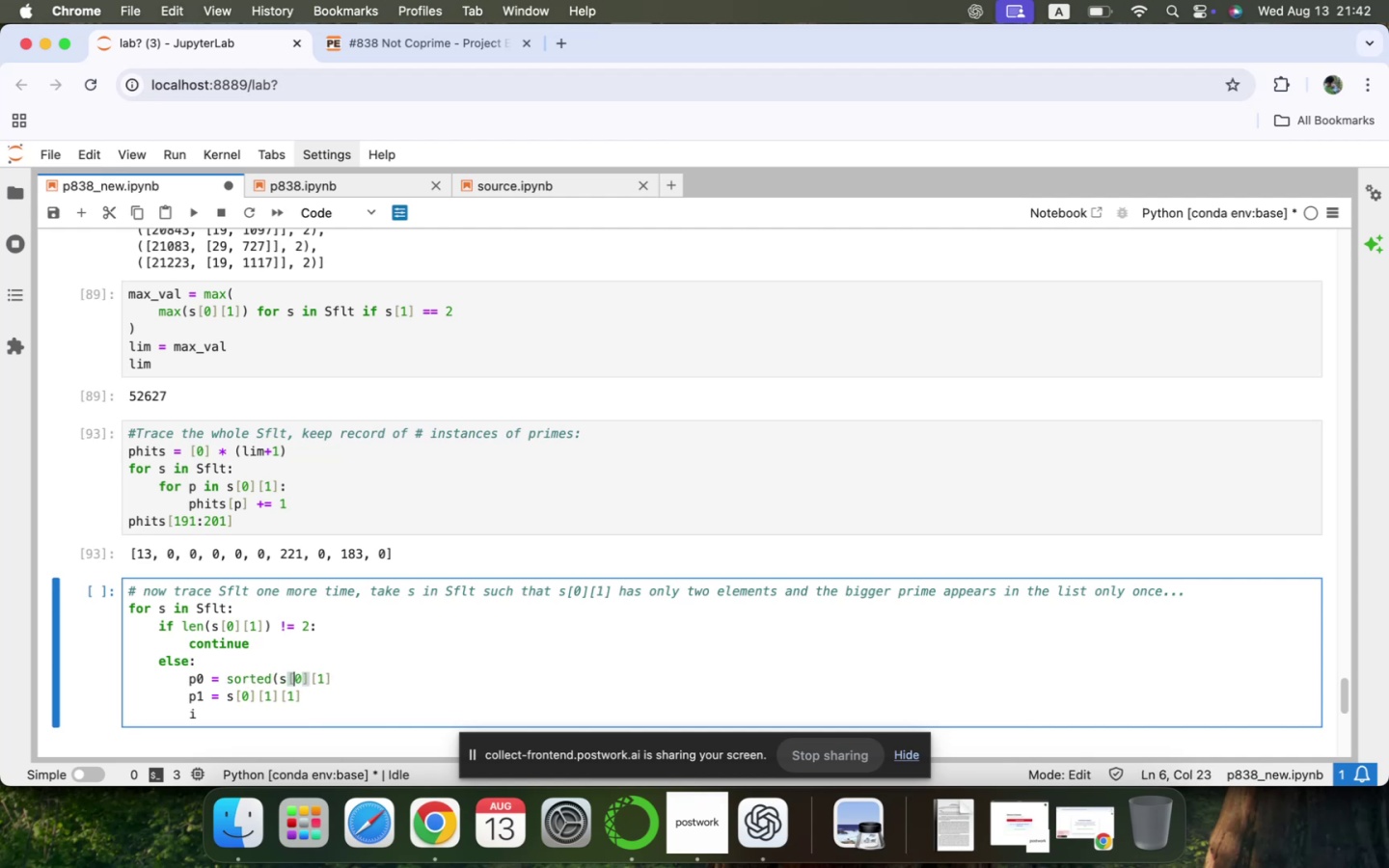 
key(ArrowRight)
 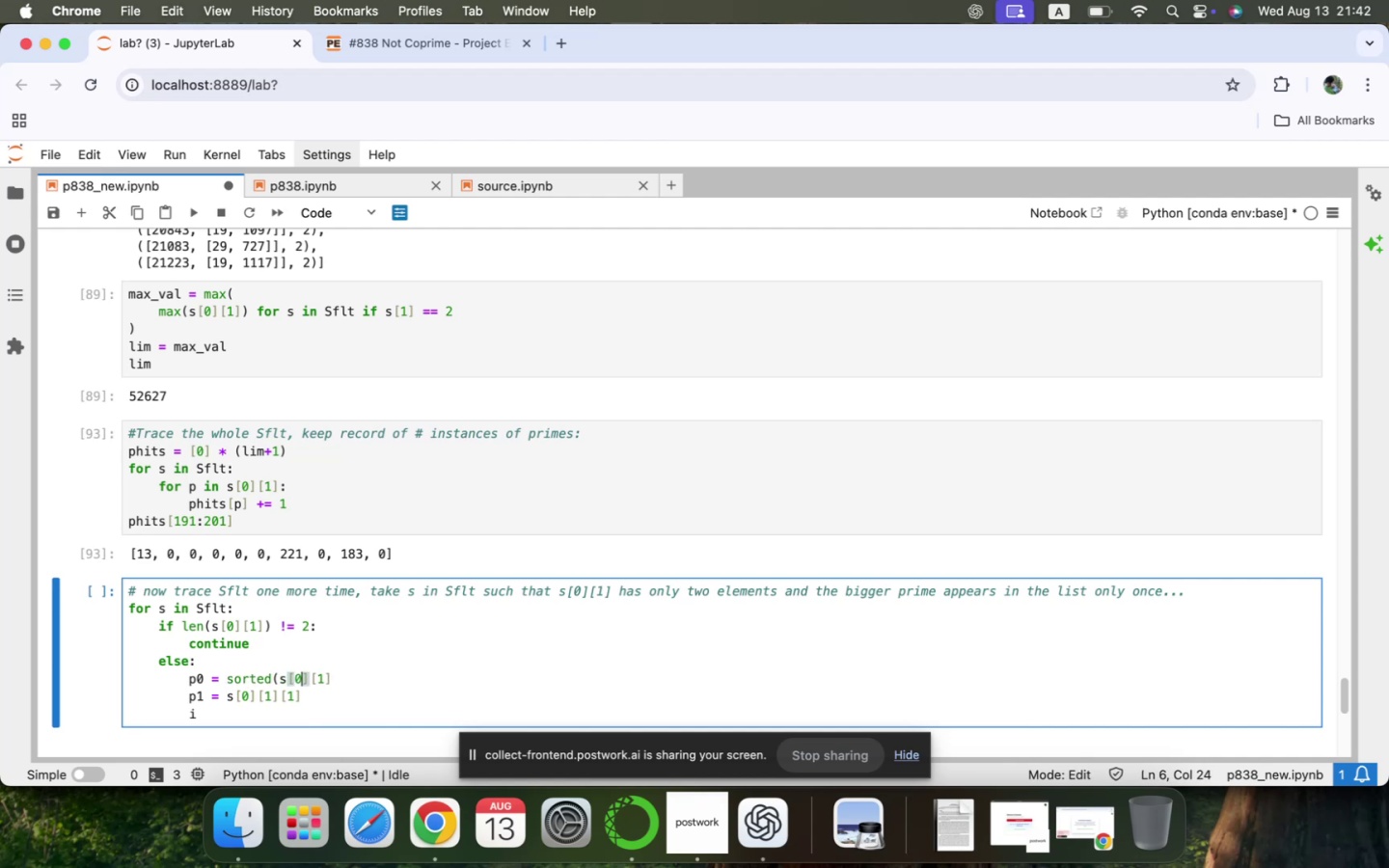 
key(ArrowRight)
 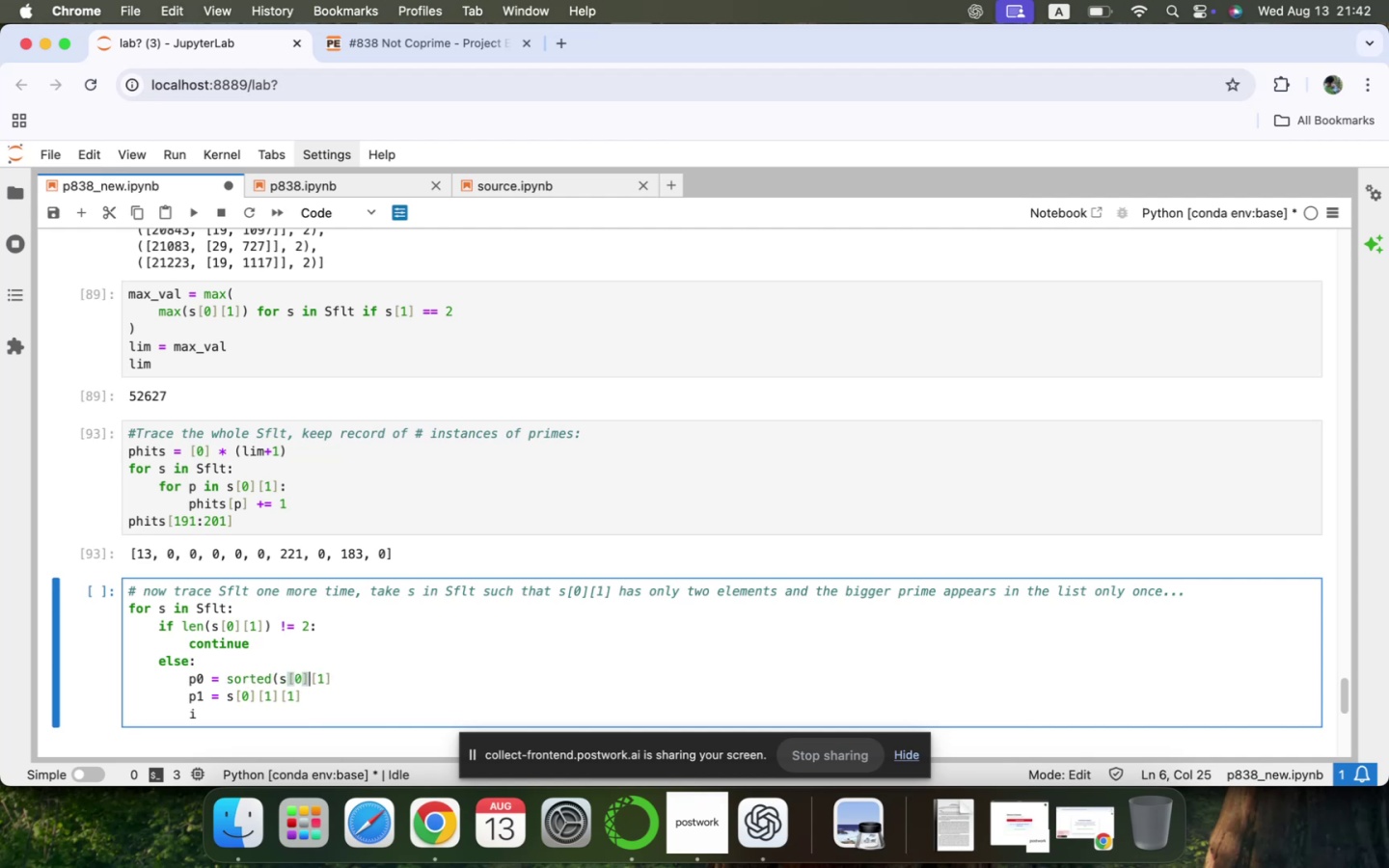 
key(ArrowRight)
 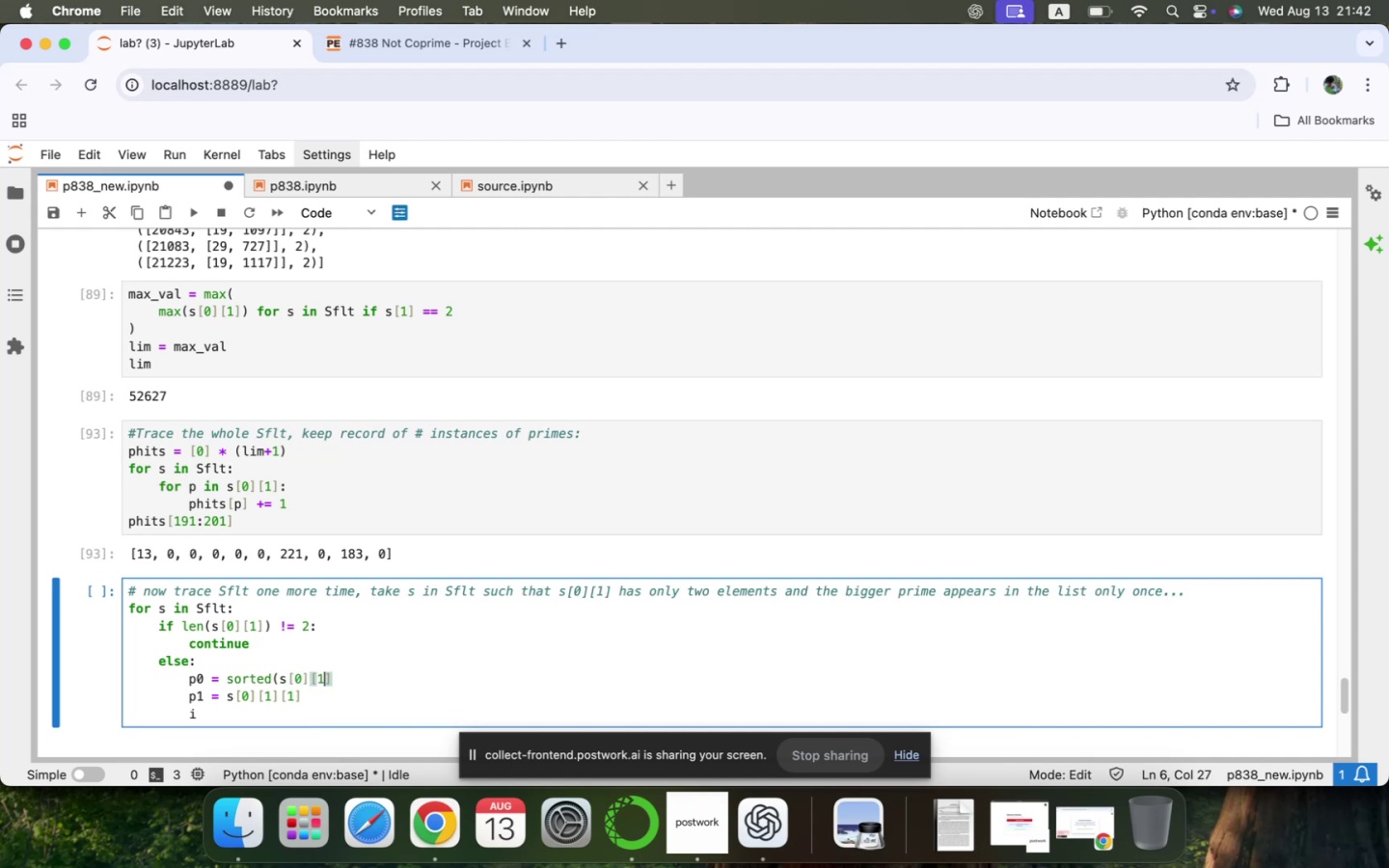 
key(ArrowRight)
 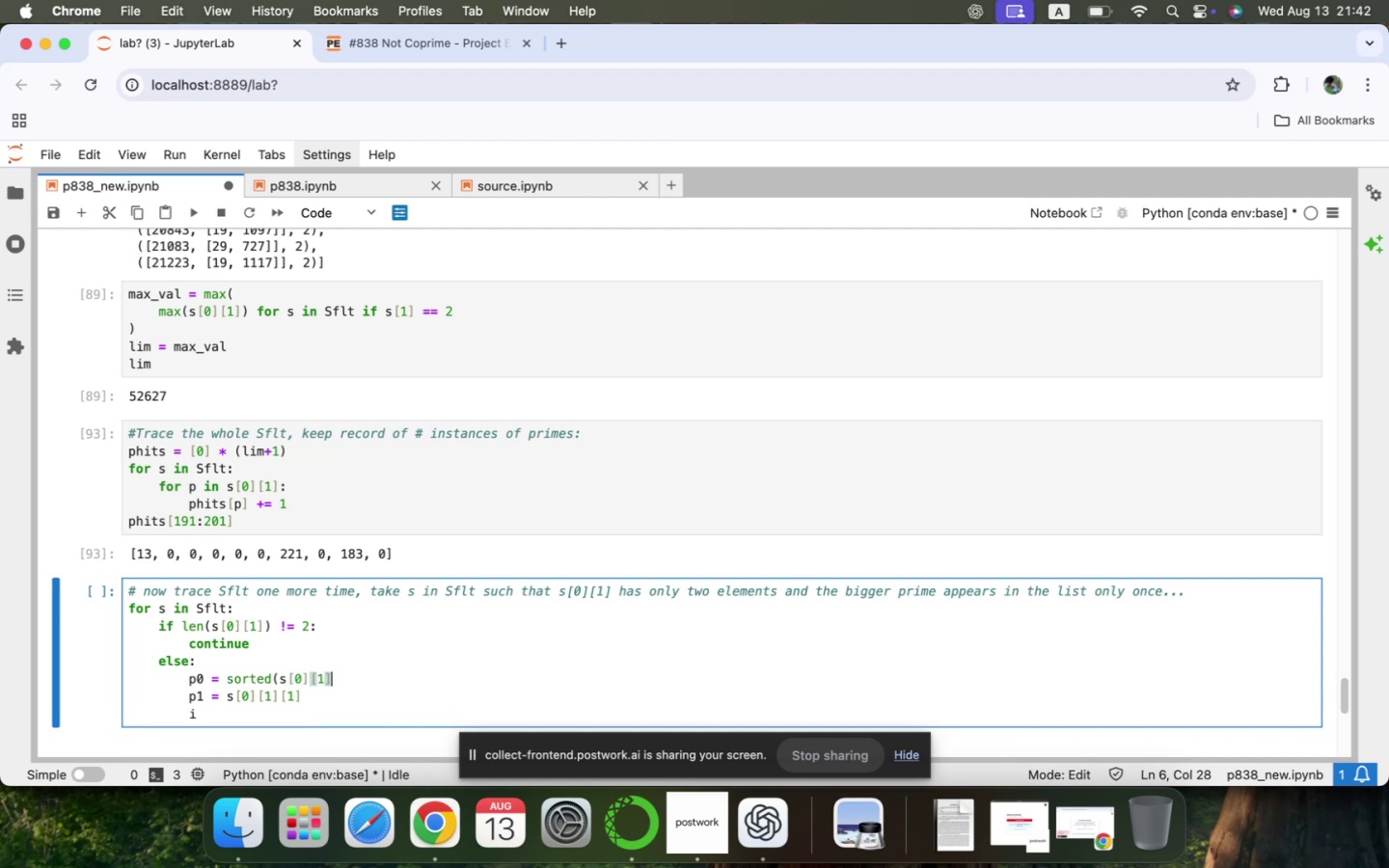 
key(Shift+0)
 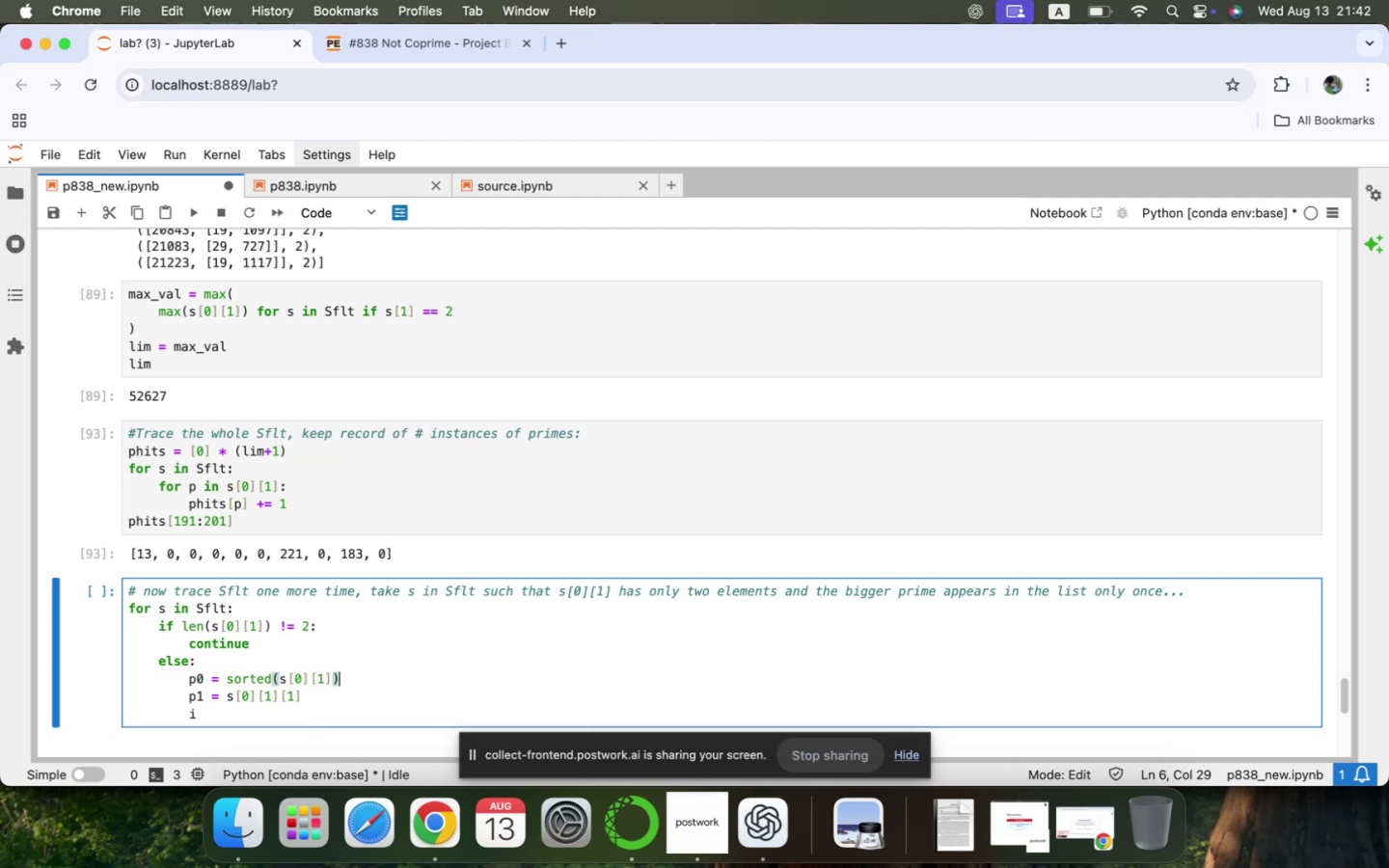 
key(ArrowRight)
 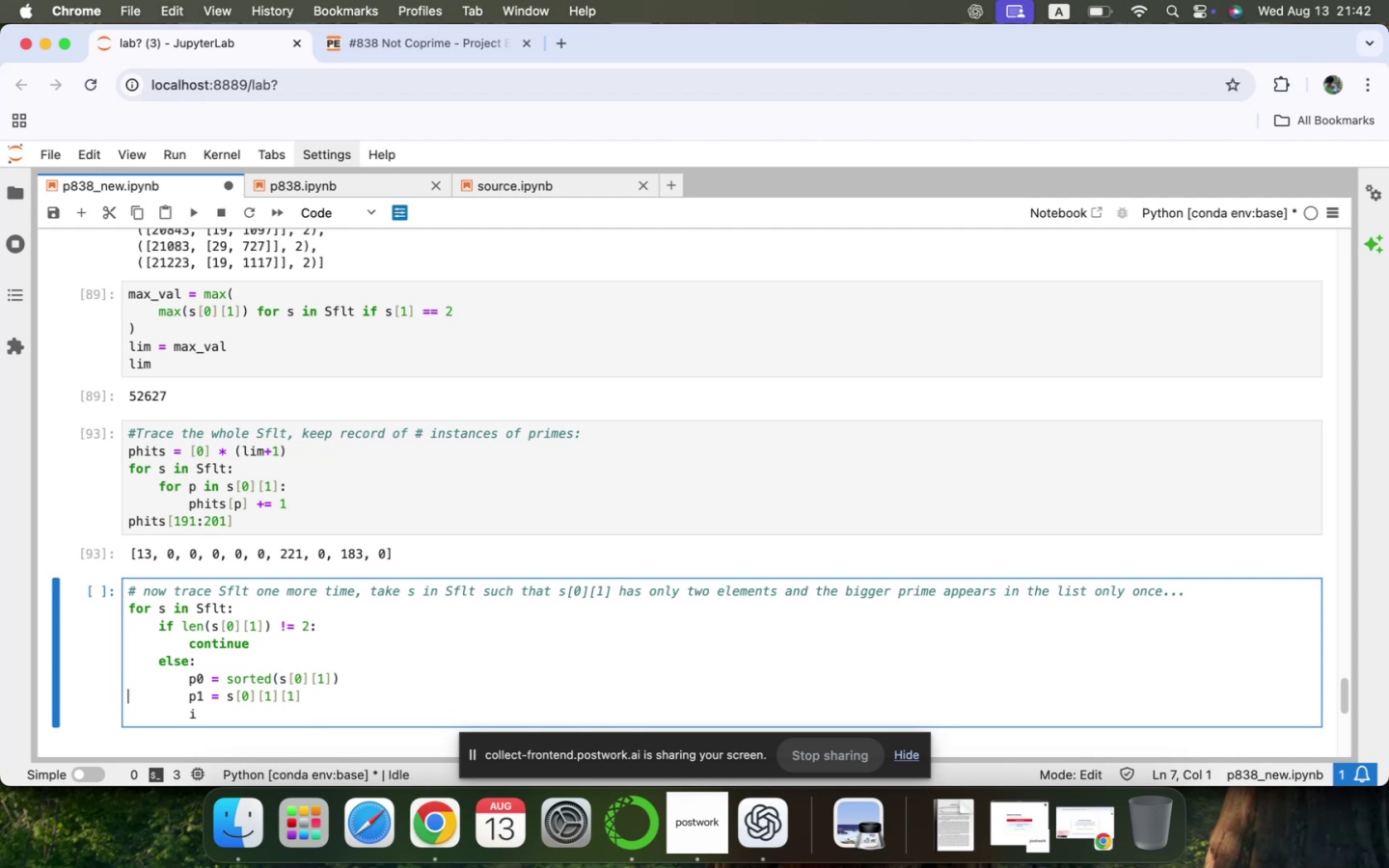 
key(Shift+ArrowDown)
 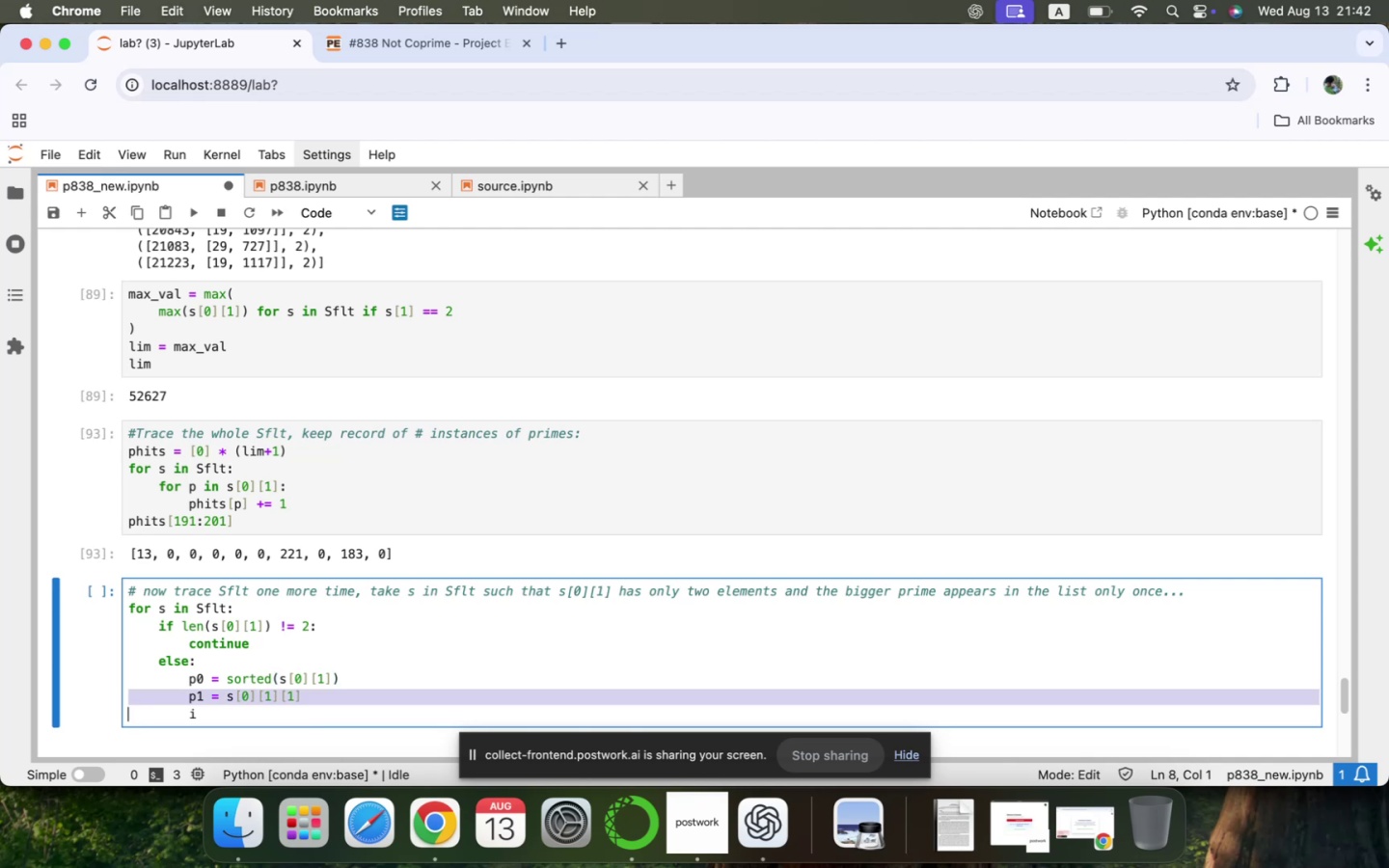 
key(Shift+ArrowDown)
 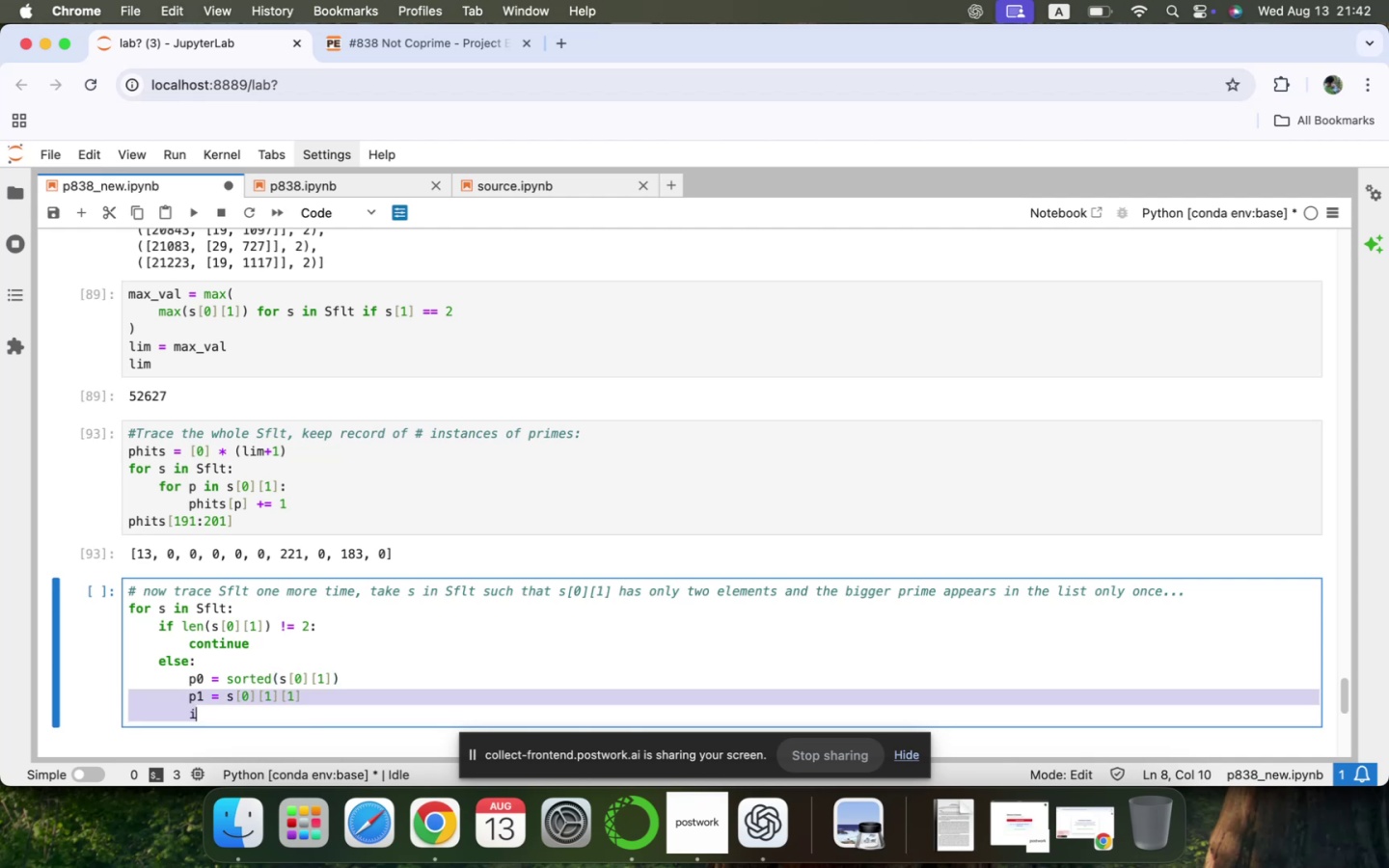 
key(Backspace)
 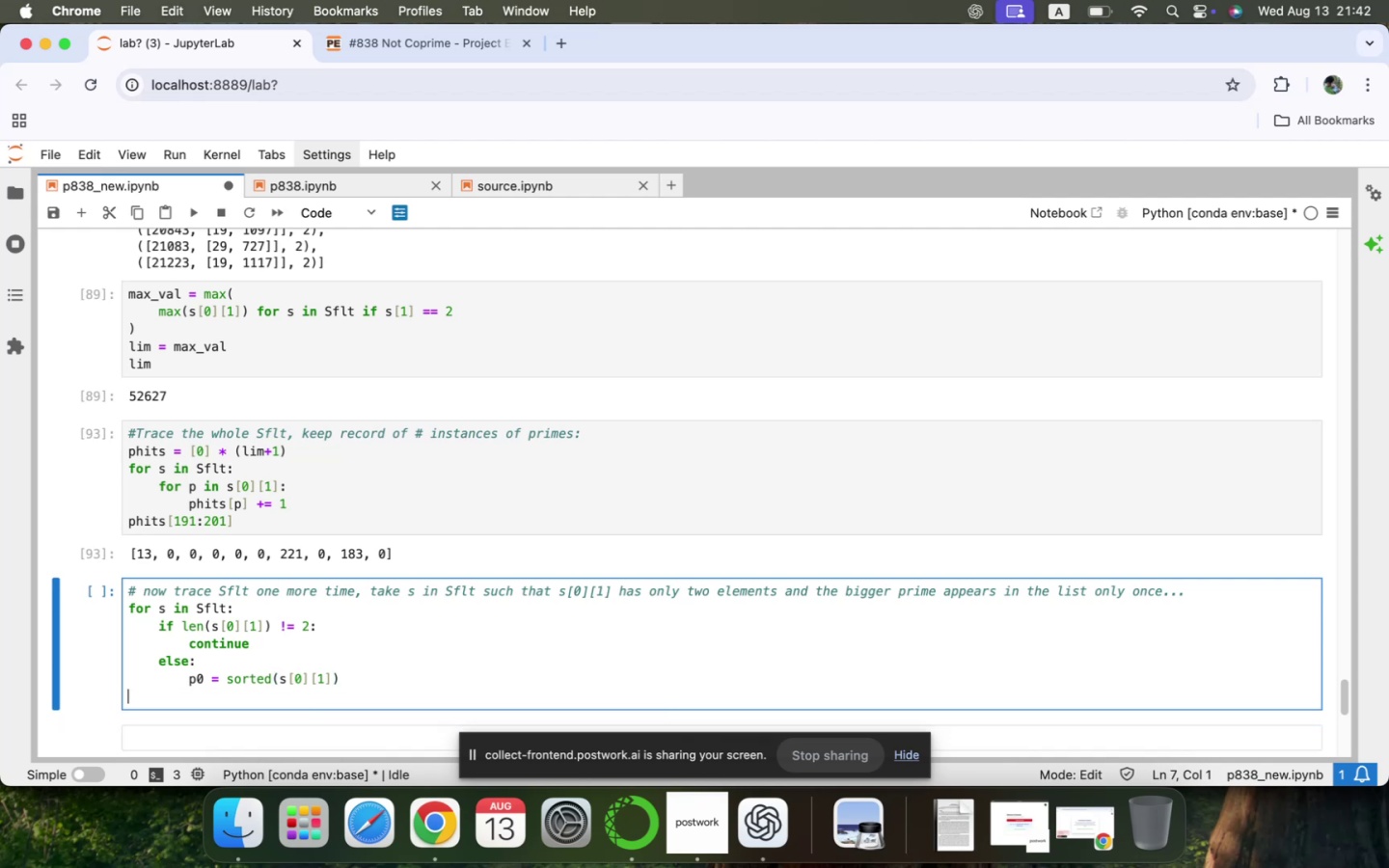 
key(ArrowUp)
 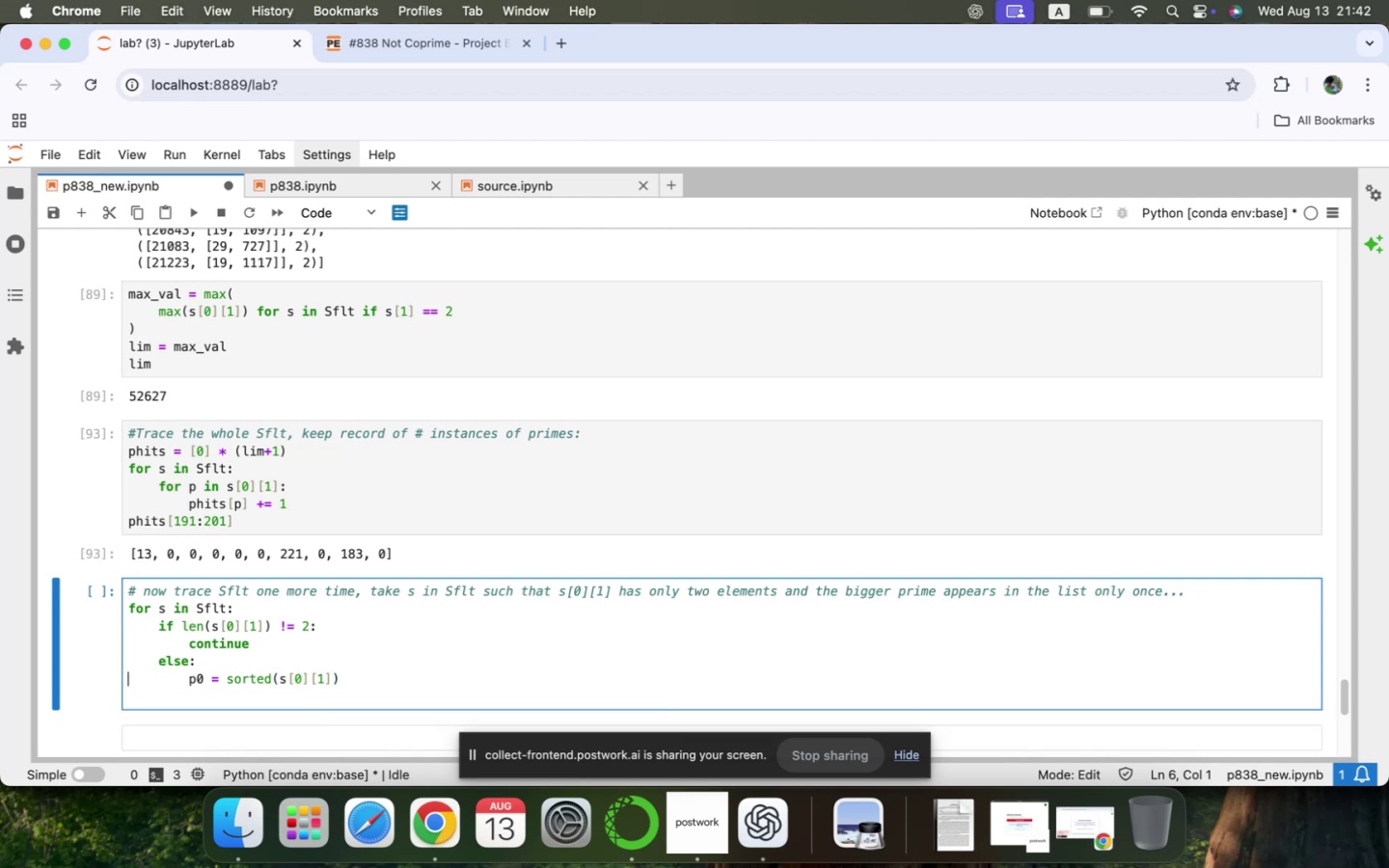 
hold_key(key=ArrowRight, duration=1.27)
 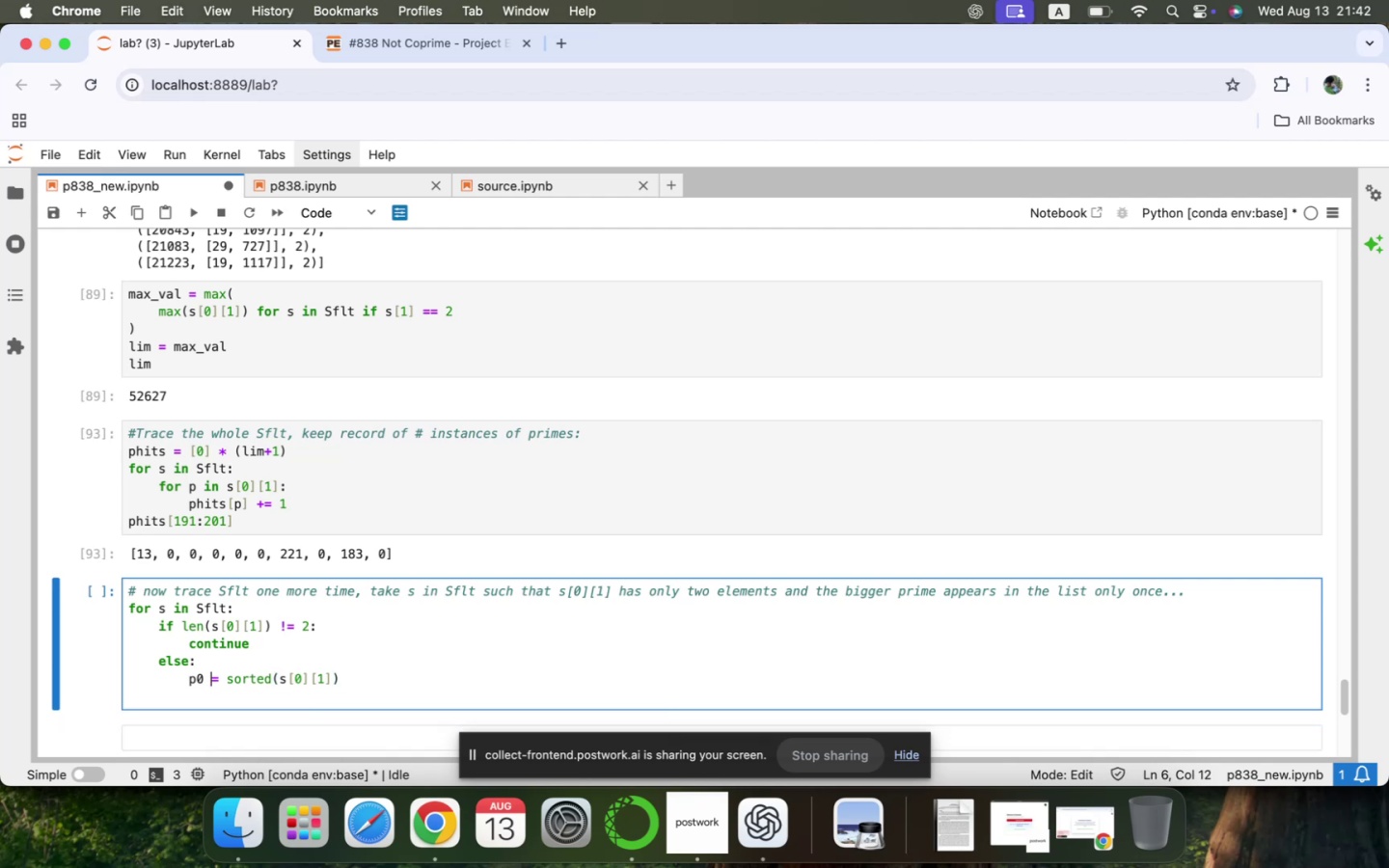 
key(ArrowLeft)
 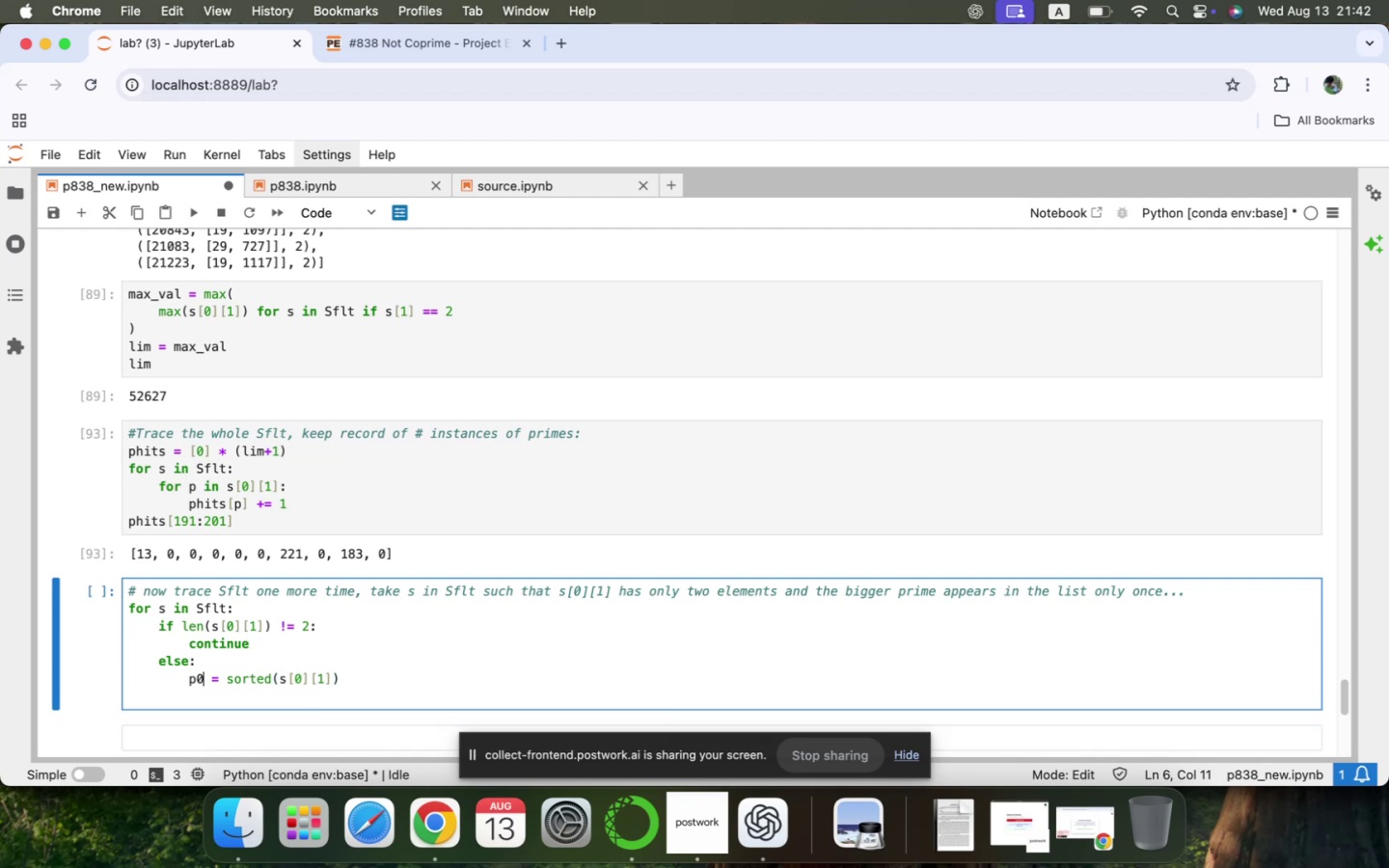 
key(Backspace)
 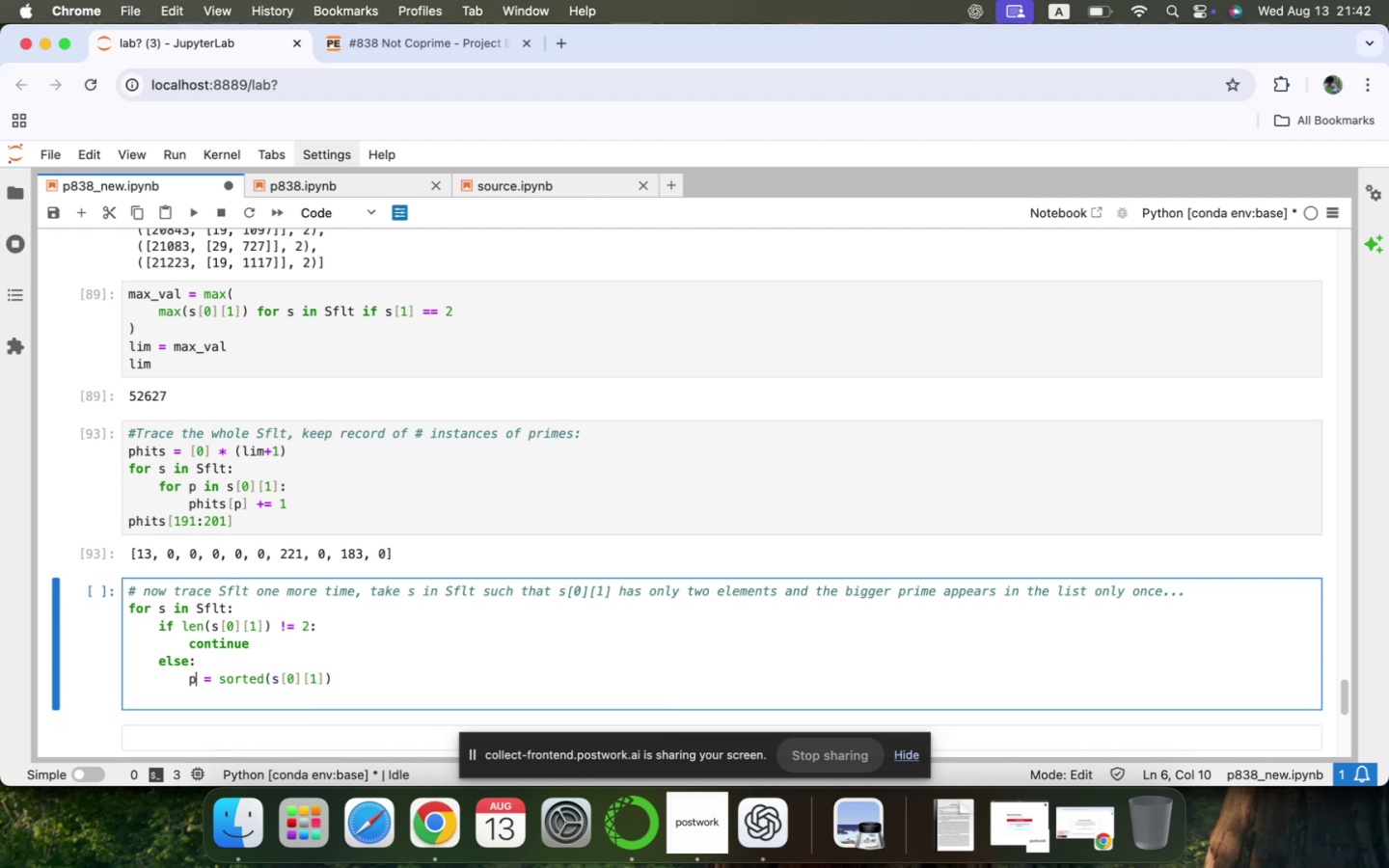 
key(Comma)
 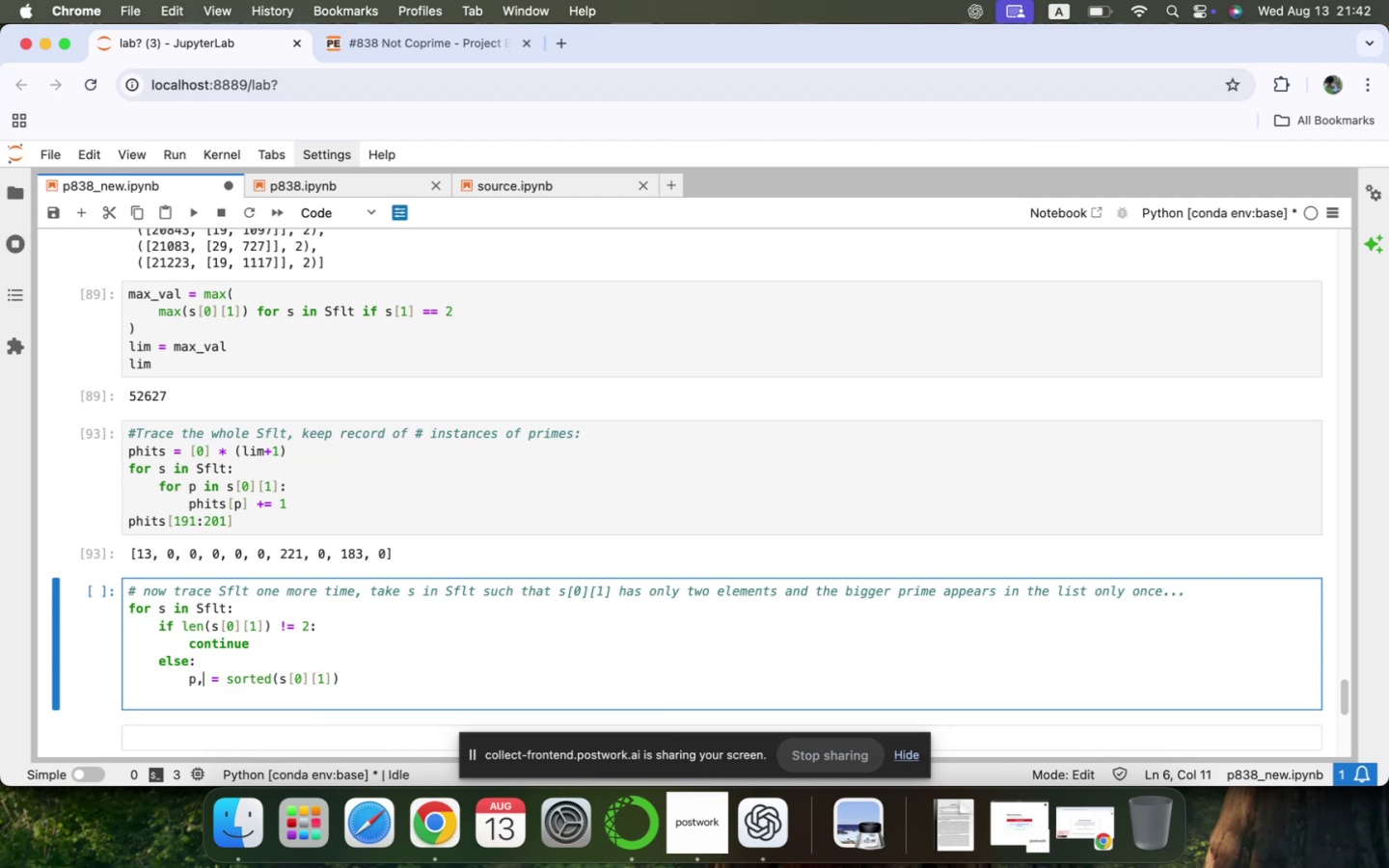 
key(Space)
 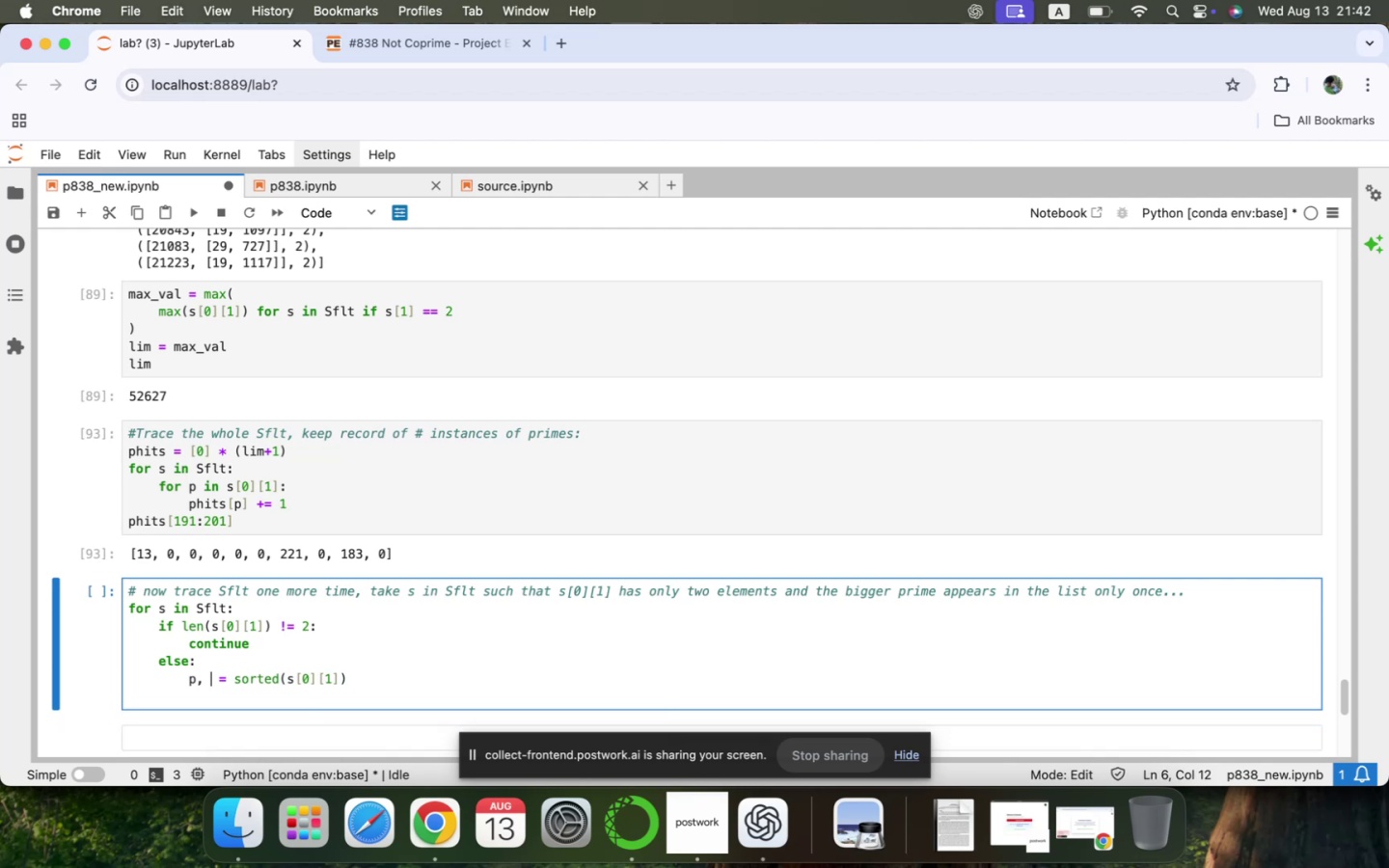 
key(Q)
 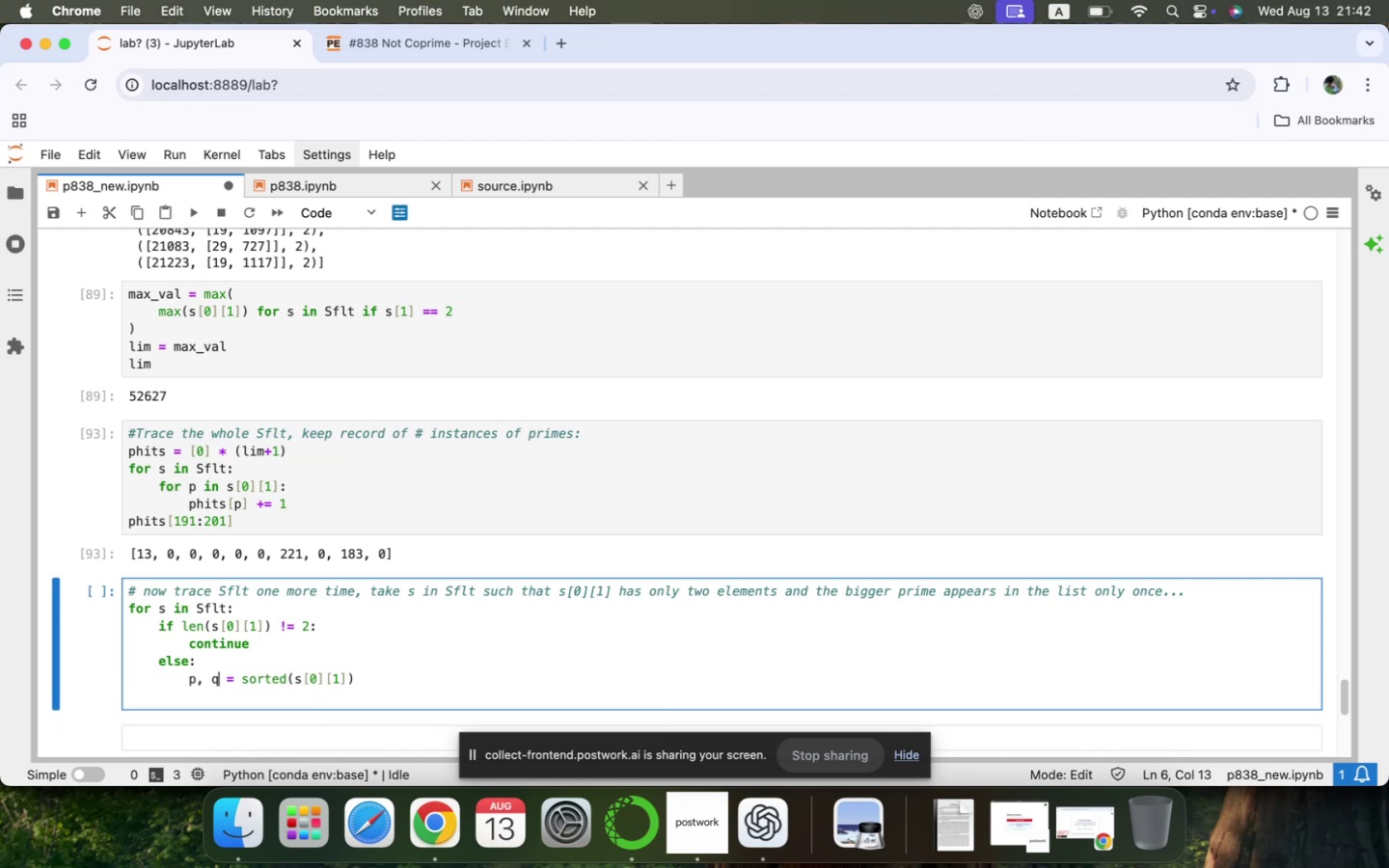 
key(ArrowDown)
 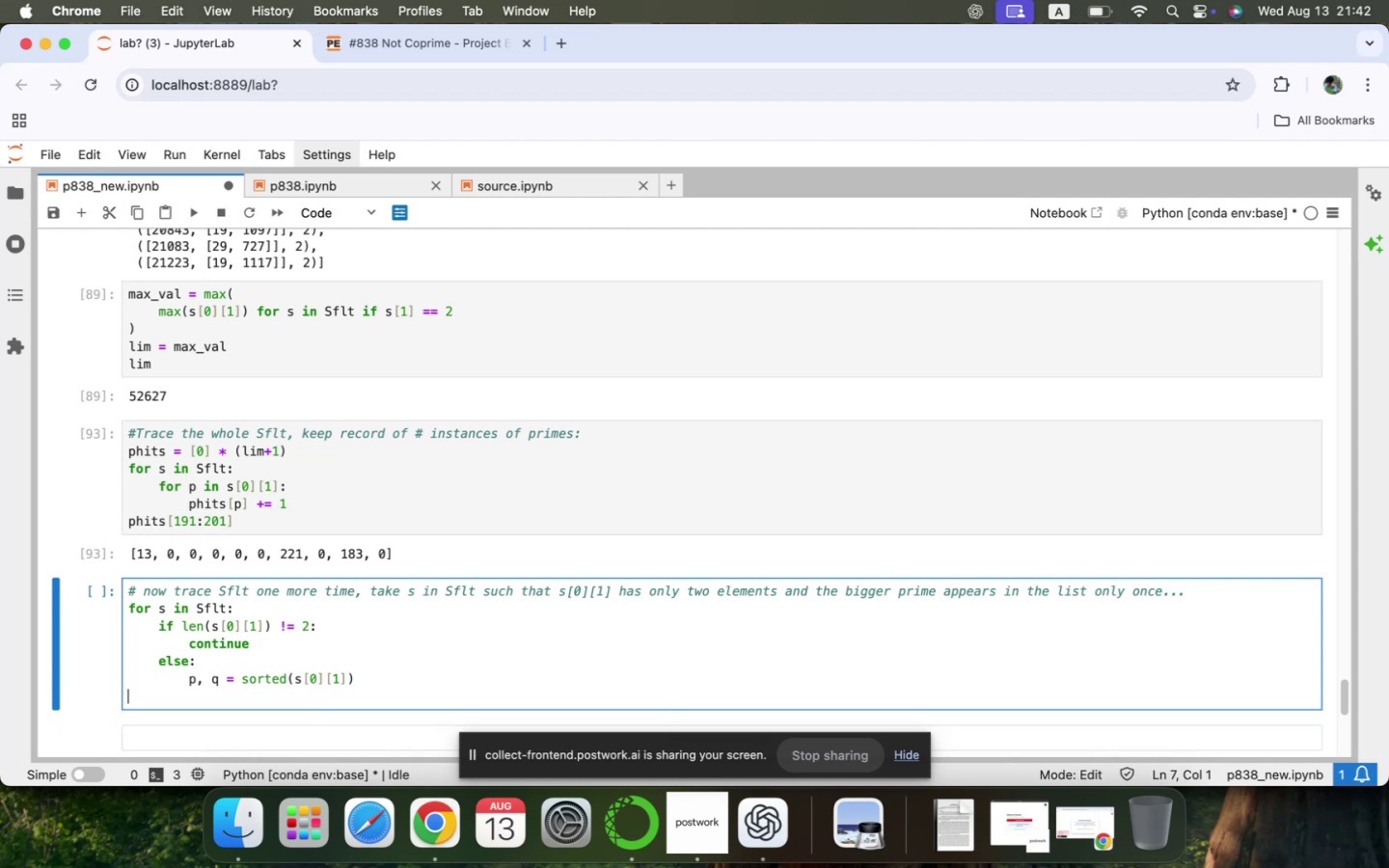 
key(ArrowLeft)
 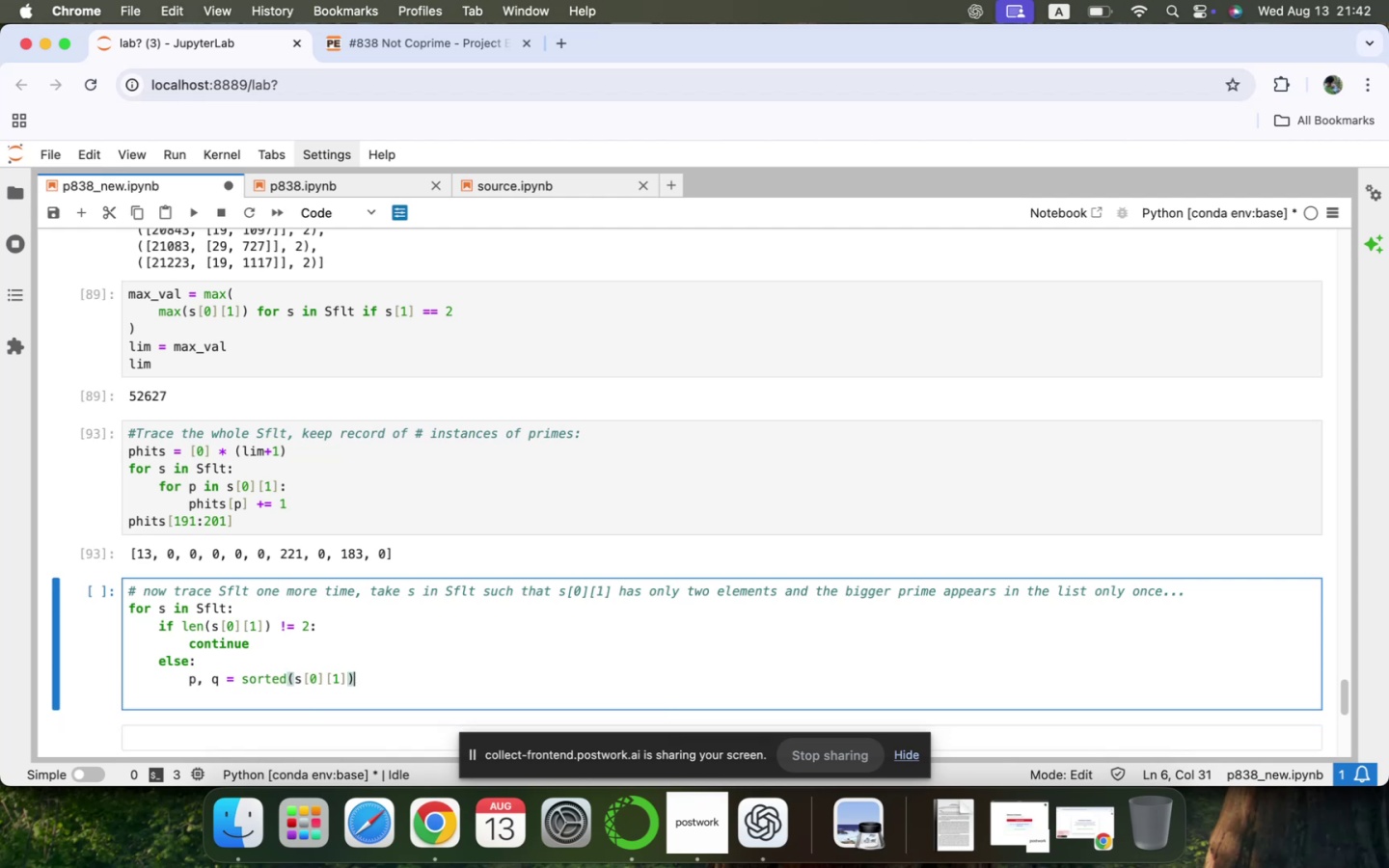 
key(Enter)
 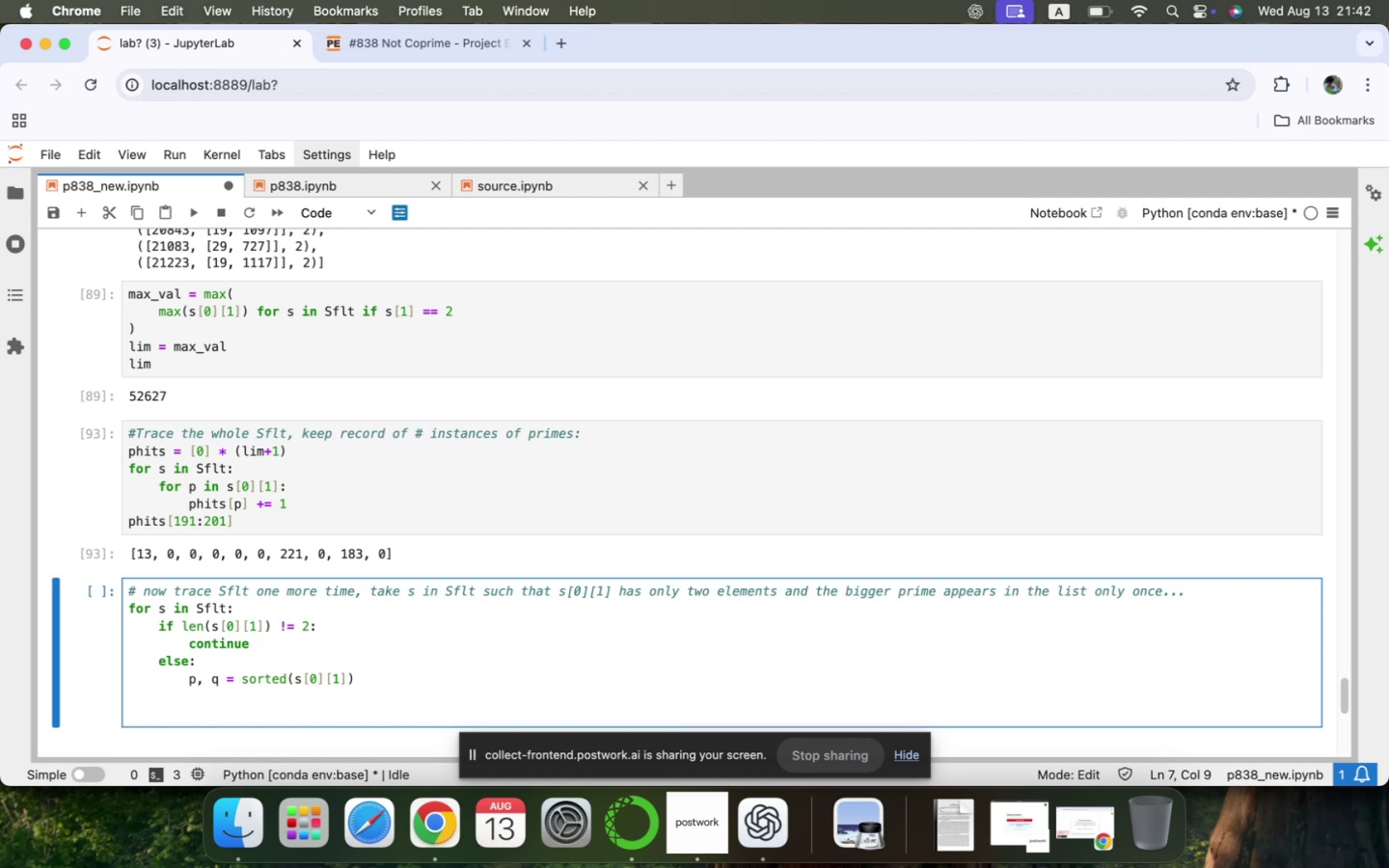 
wait(7.69)
 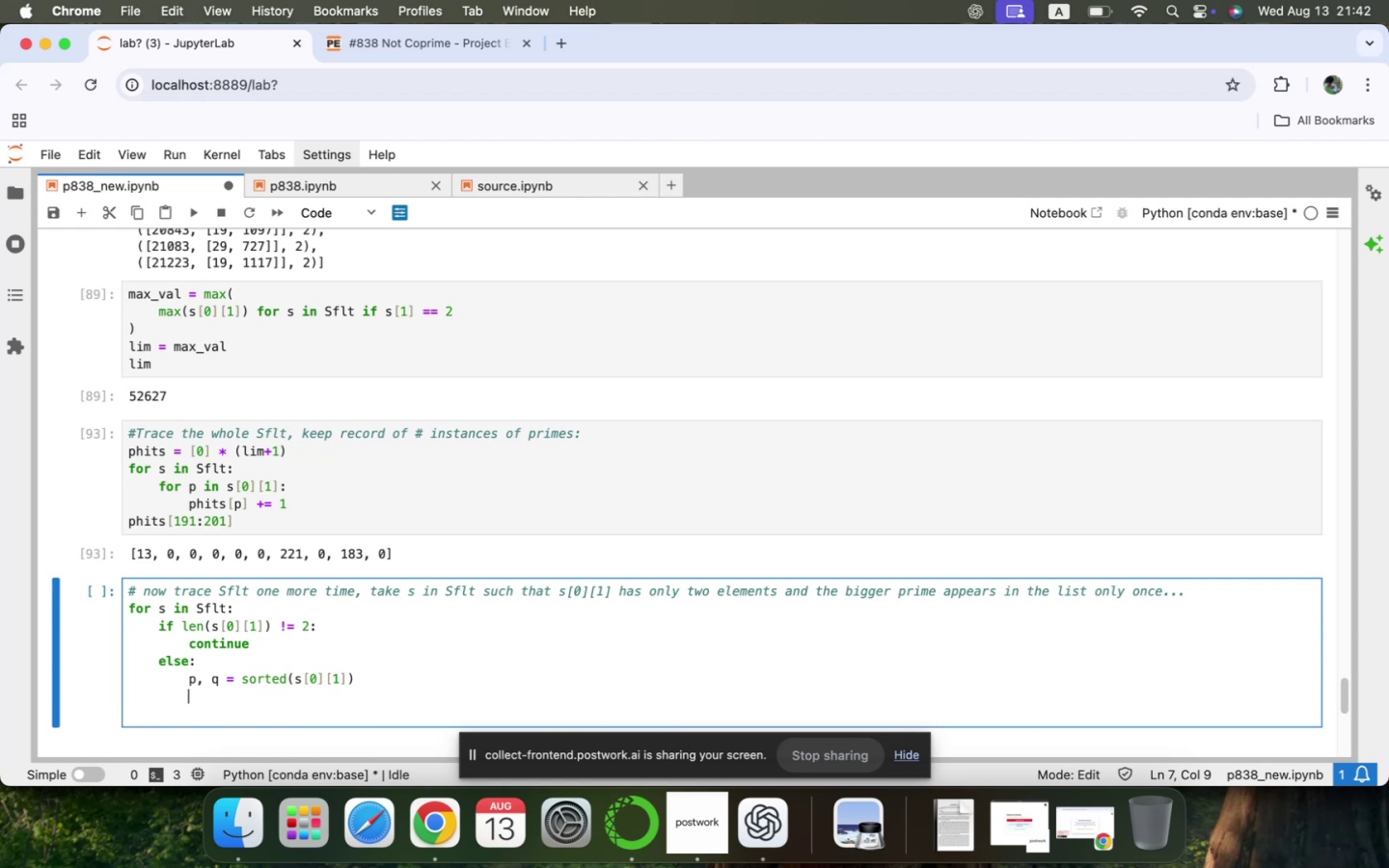 
type(if )
 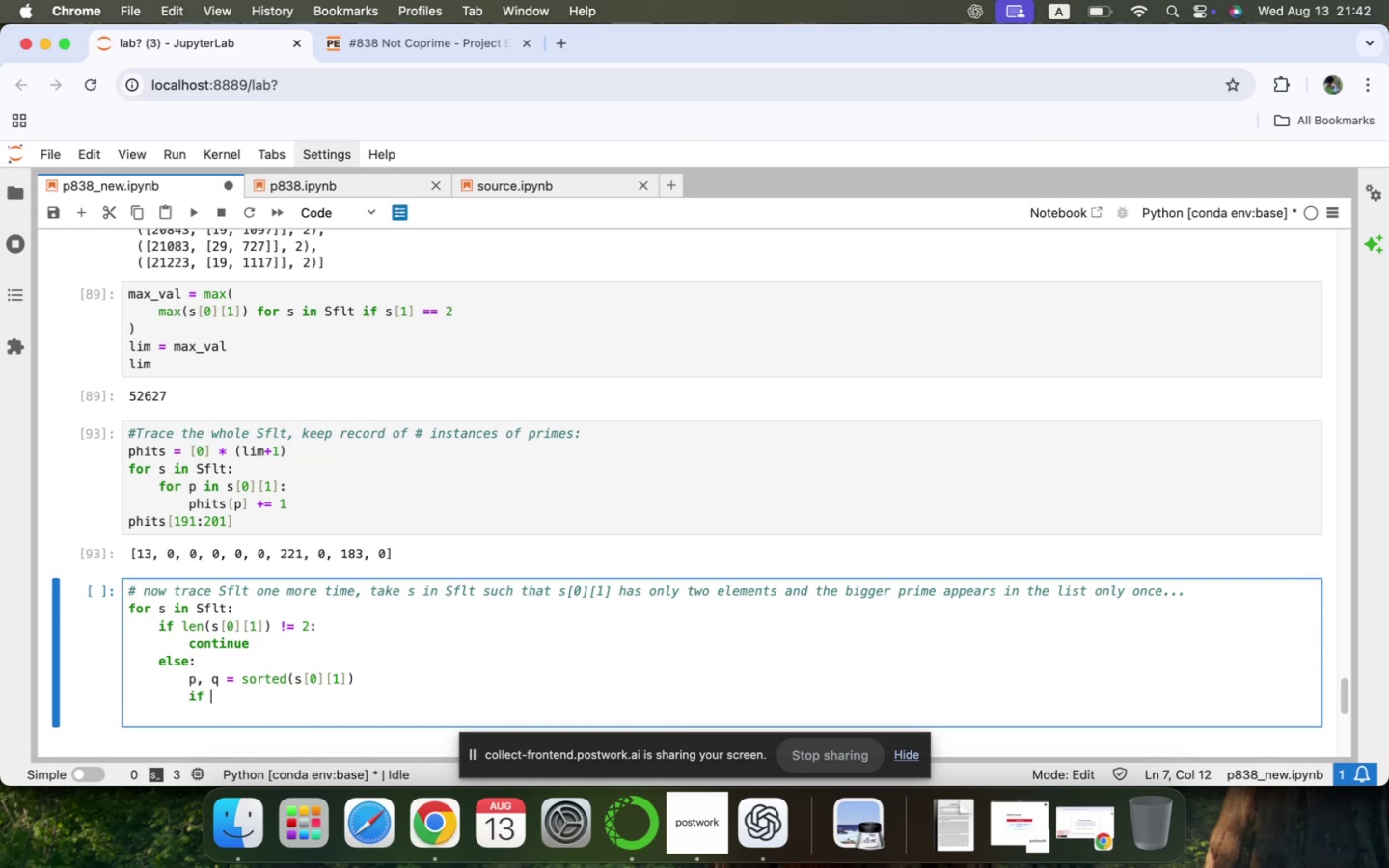 
key(ArrowUp)
 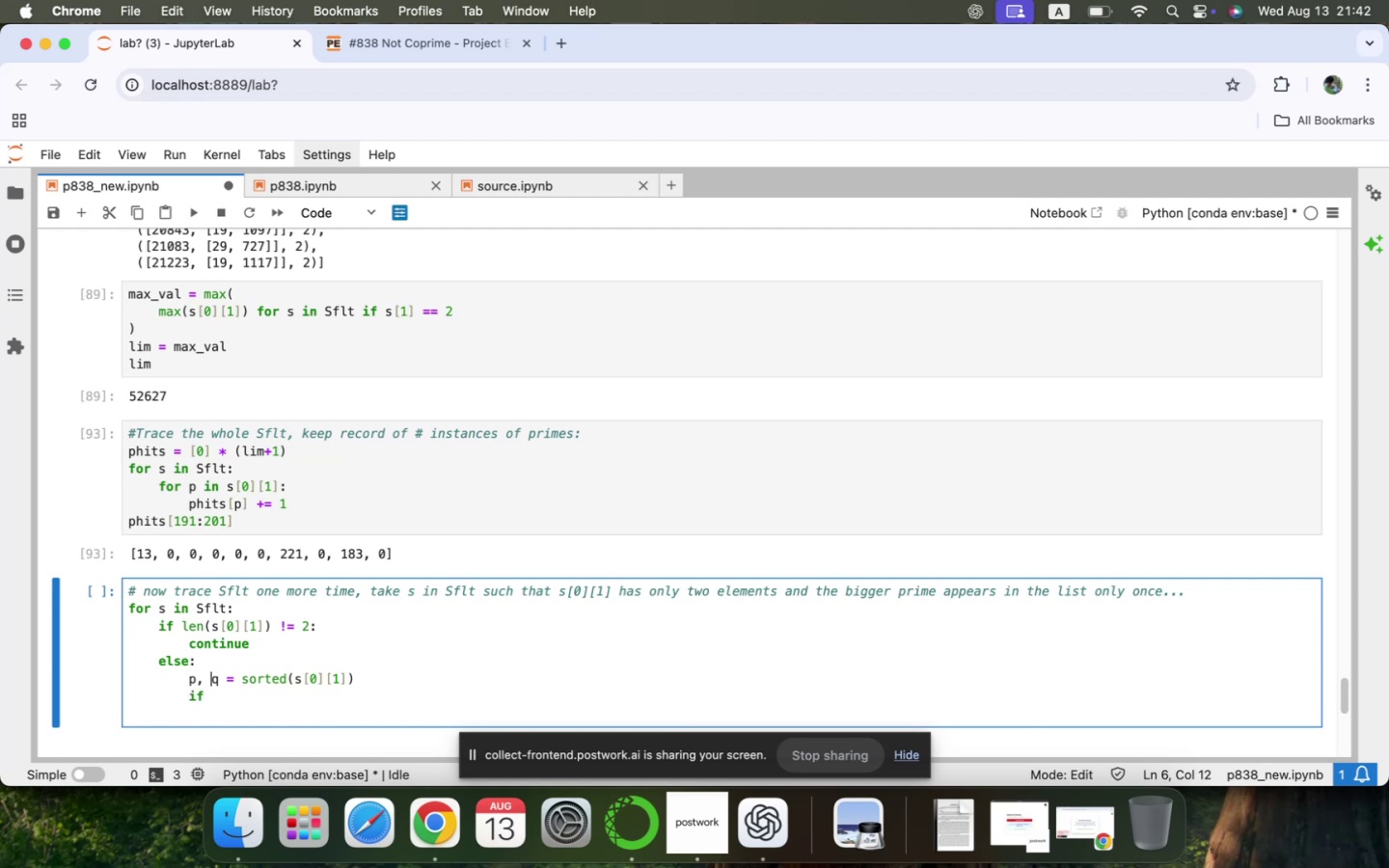 
key(ArrowUp)
 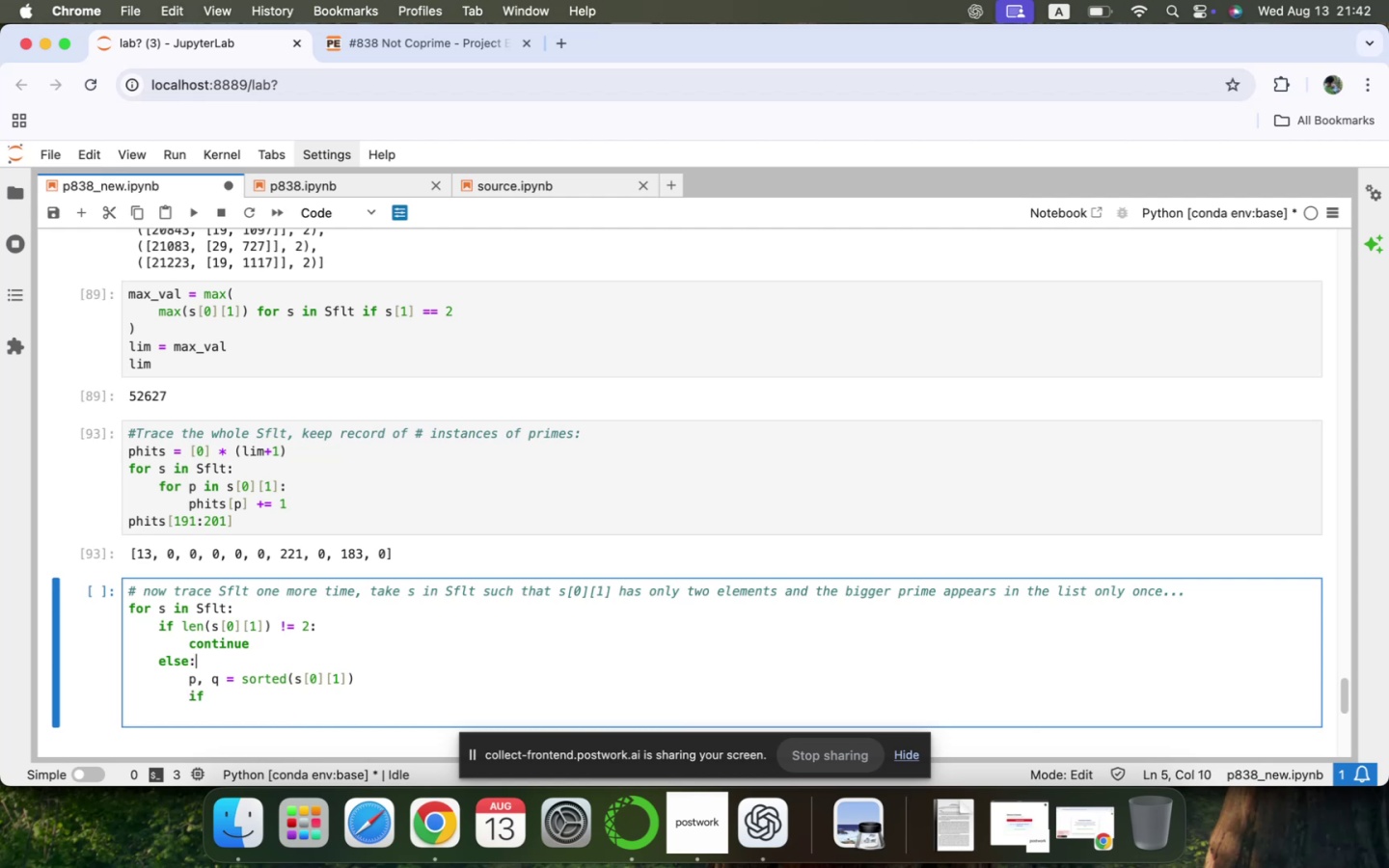 
key(ArrowRight)
 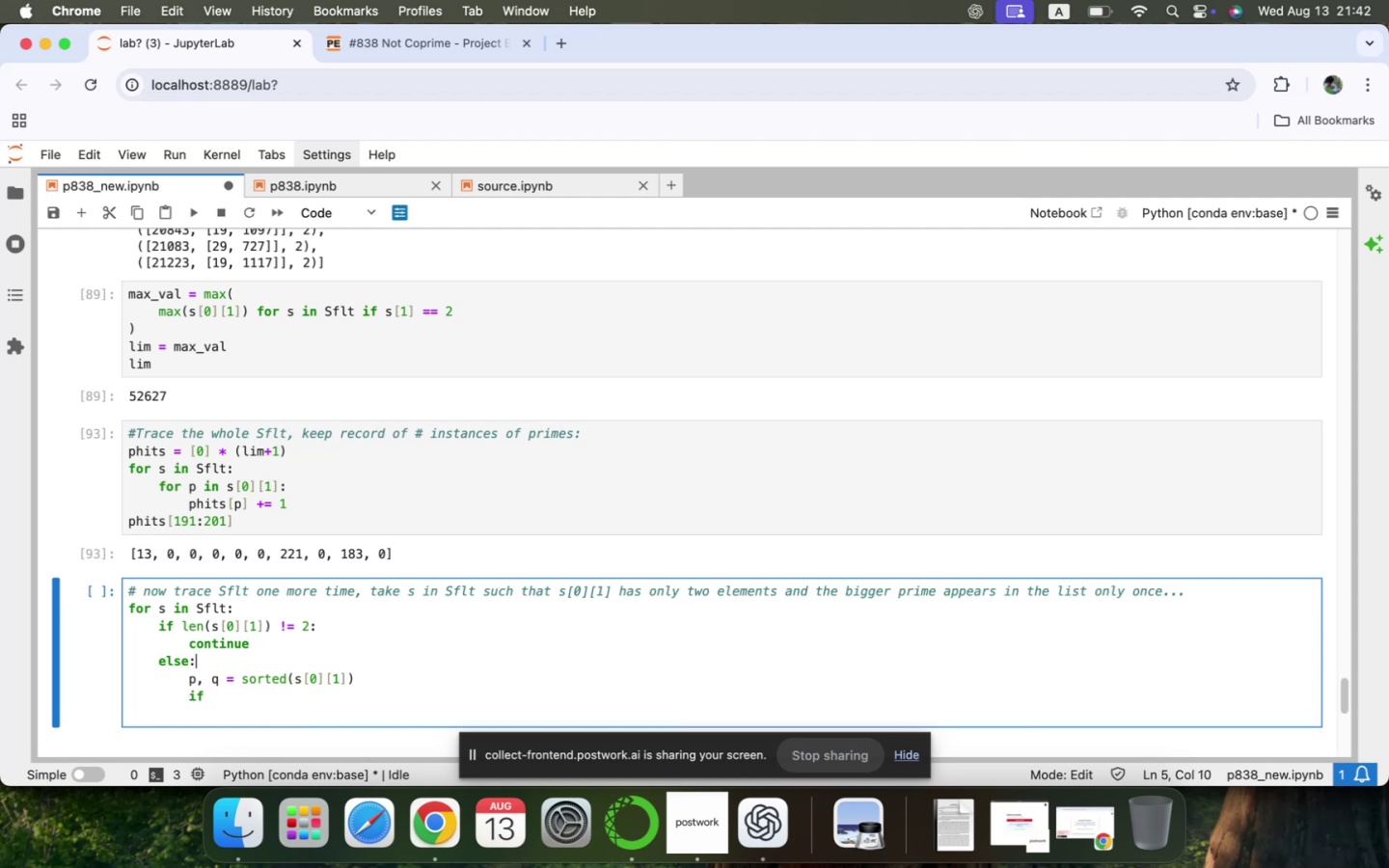 
key(ArrowUp)
 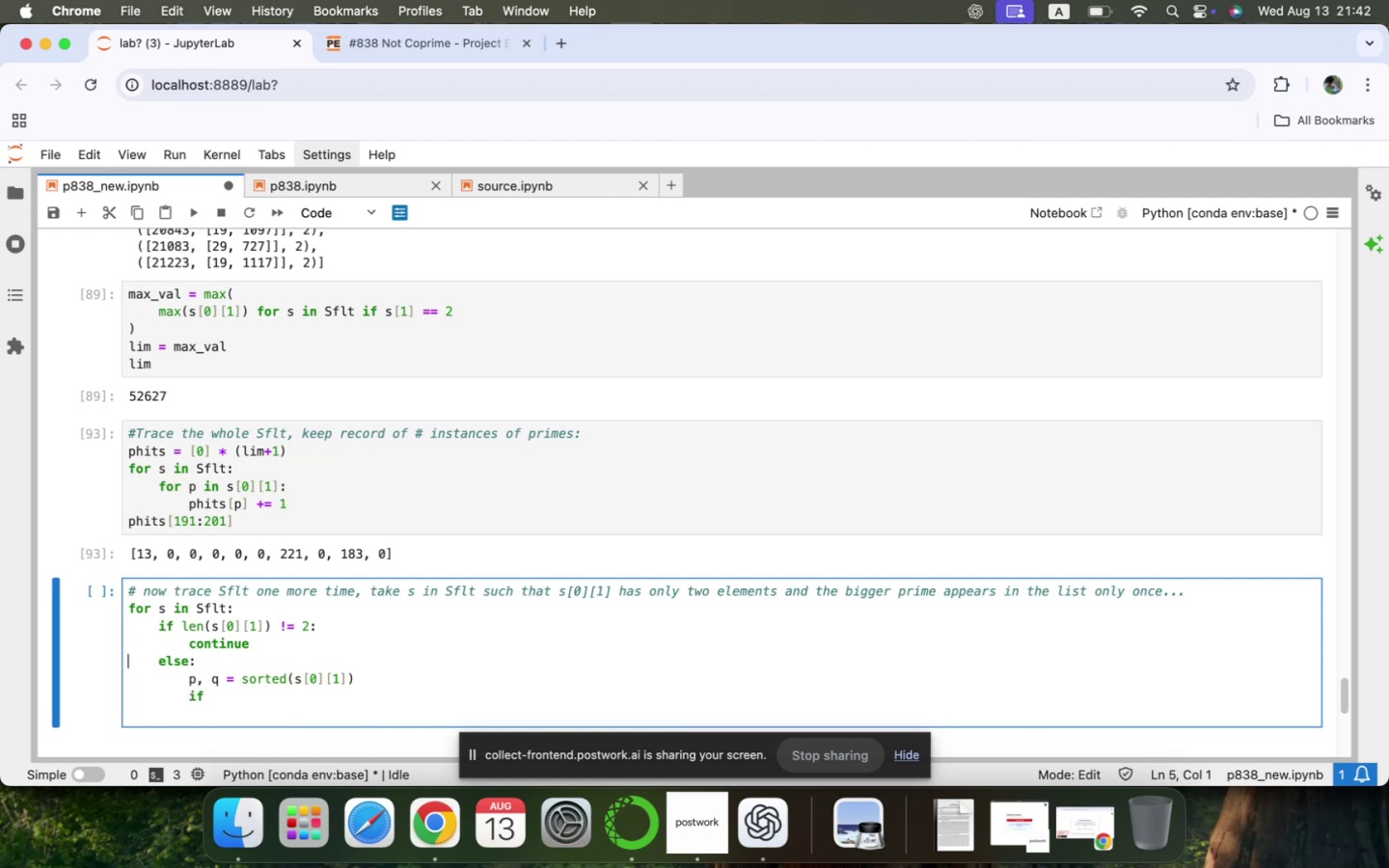 
key(ArrowUp)
 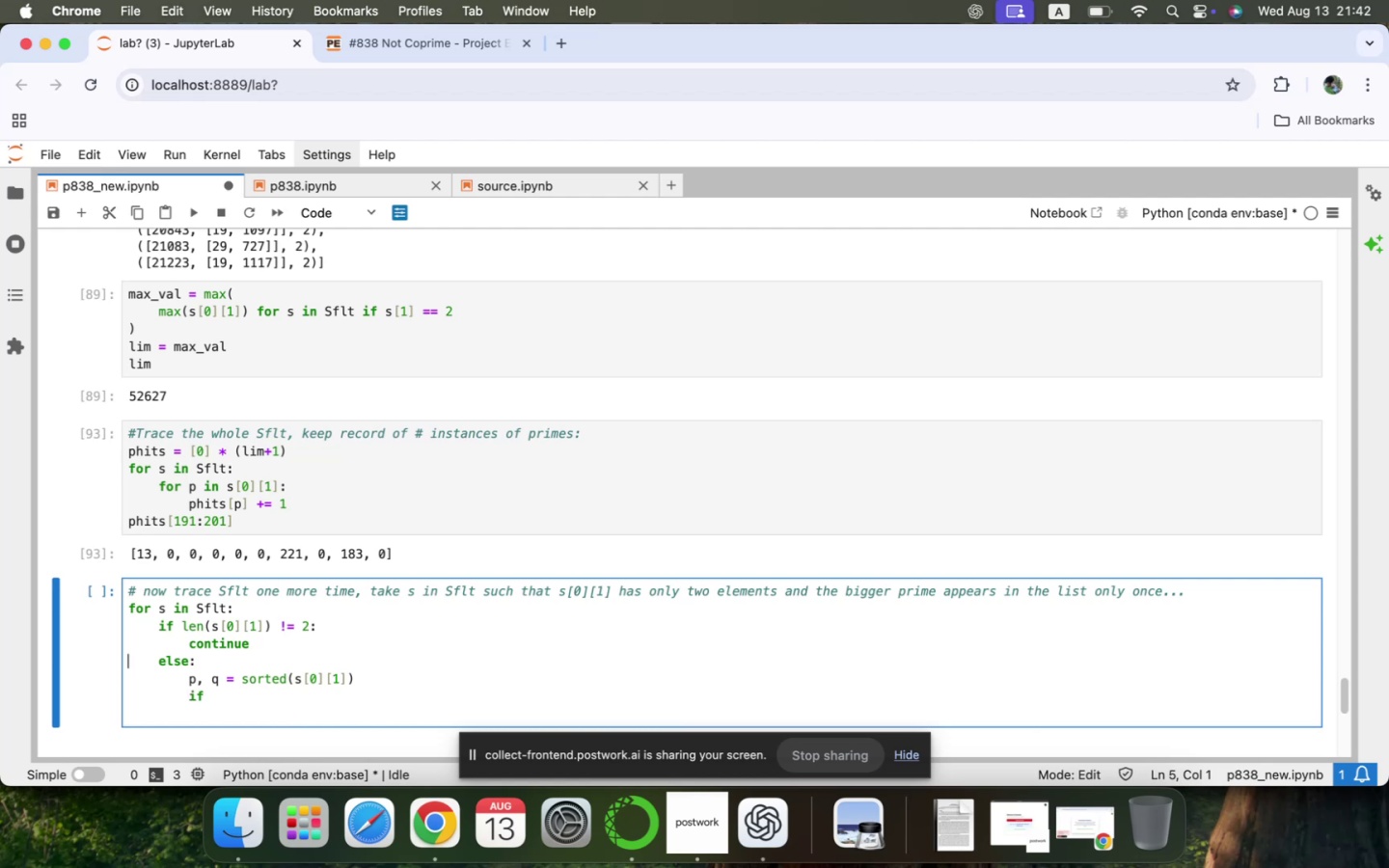 
key(ArrowUp)
 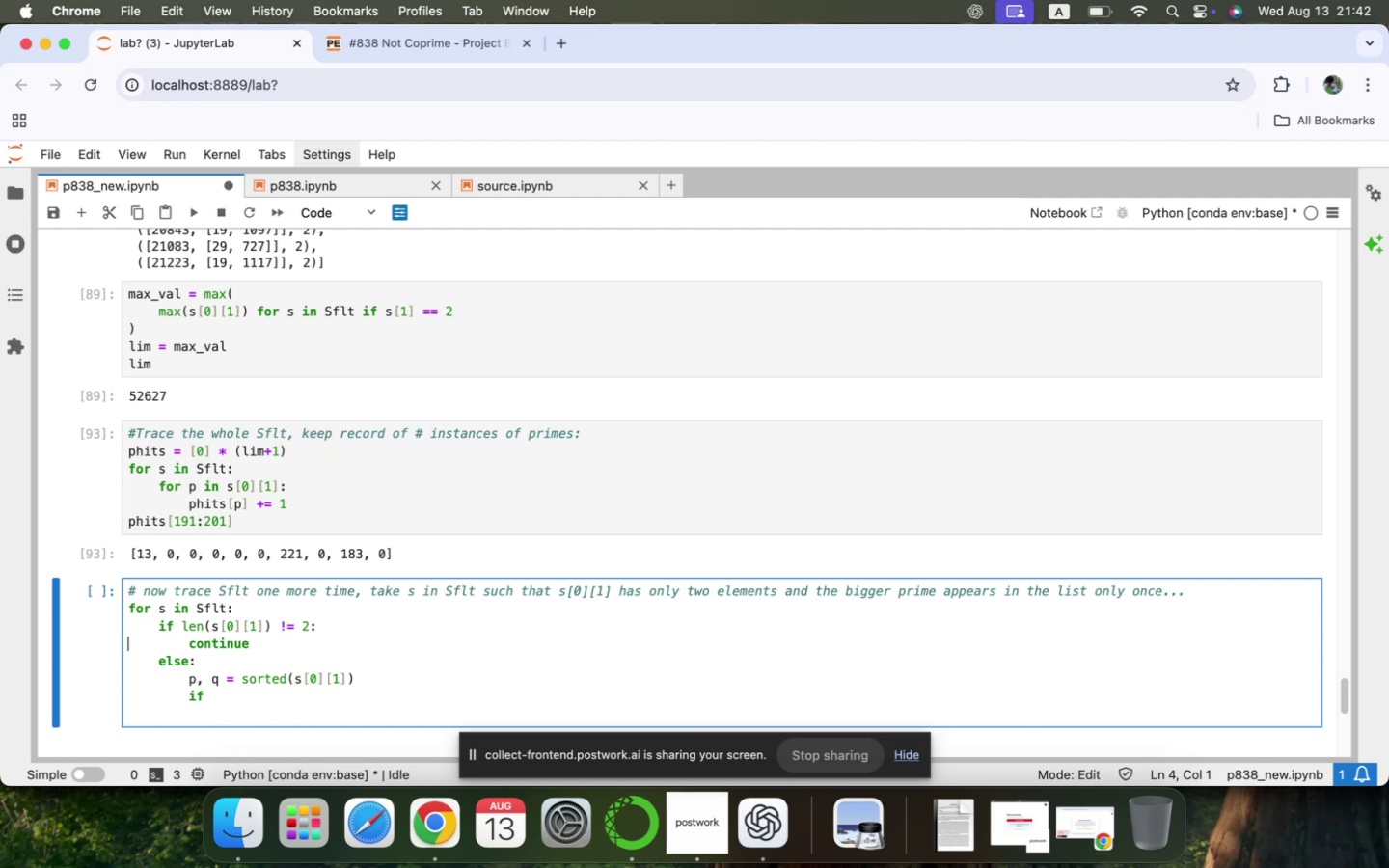 
key(ArrowUp)
 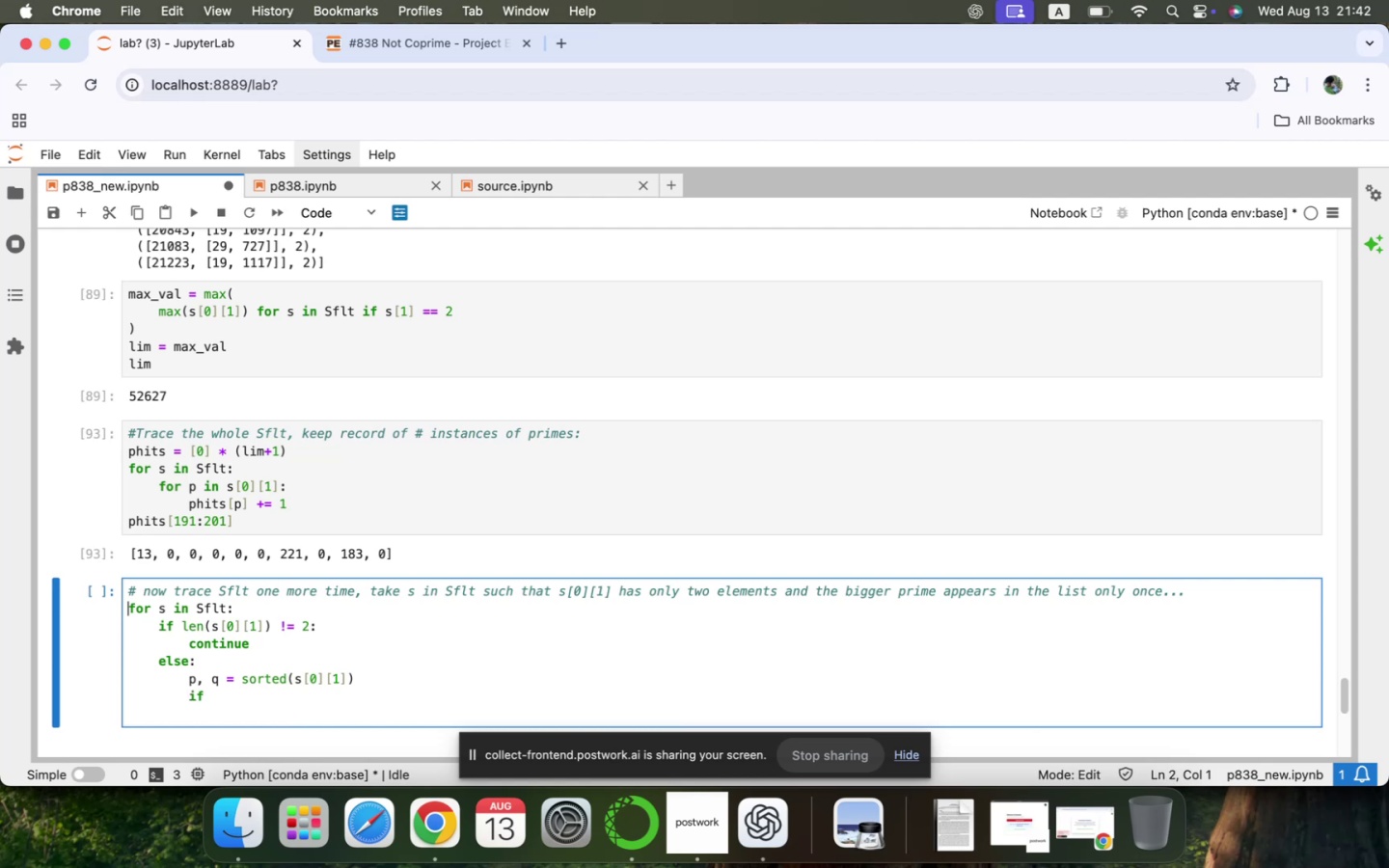 
key(Enter)
 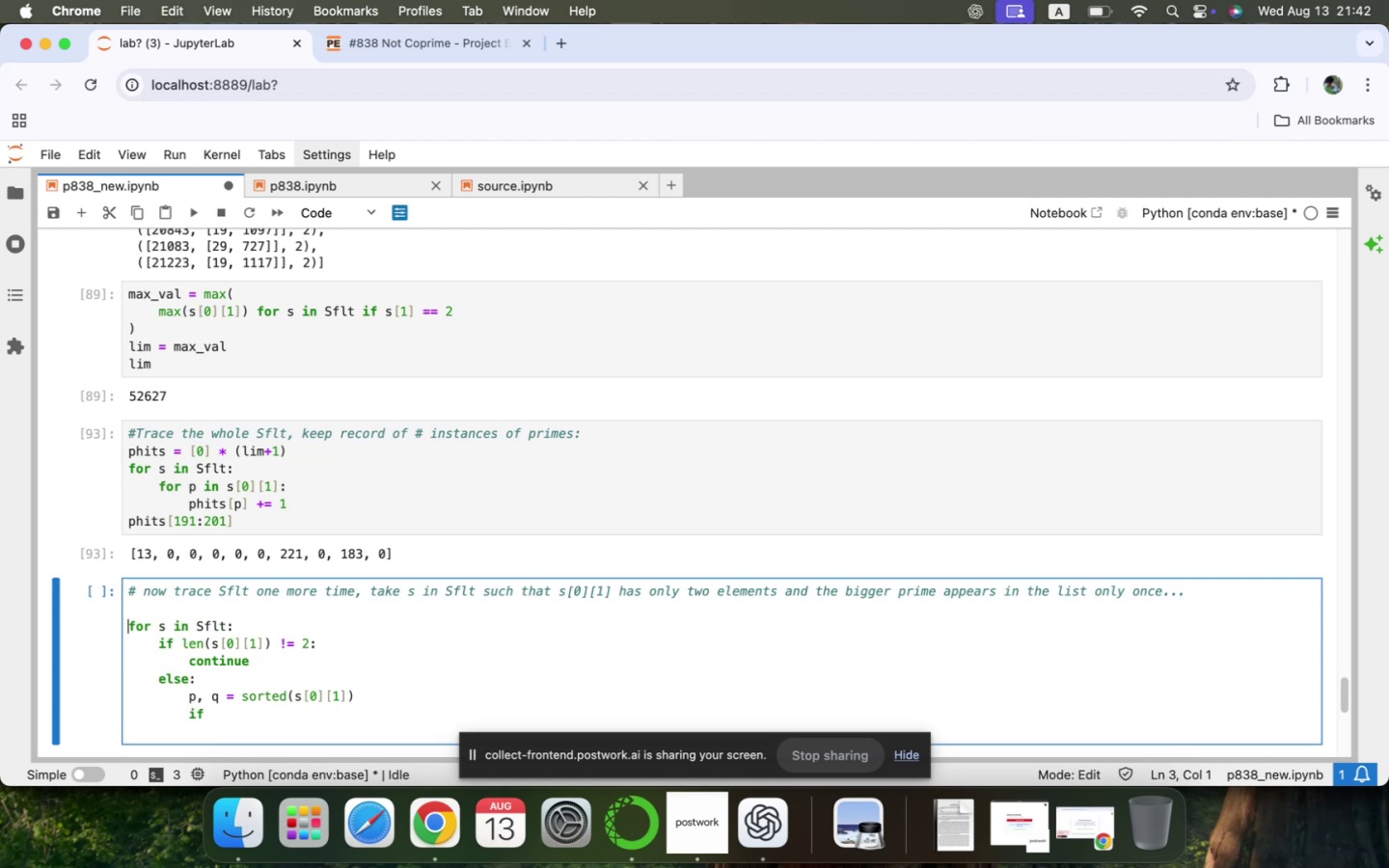 
key(ArrowUp)
 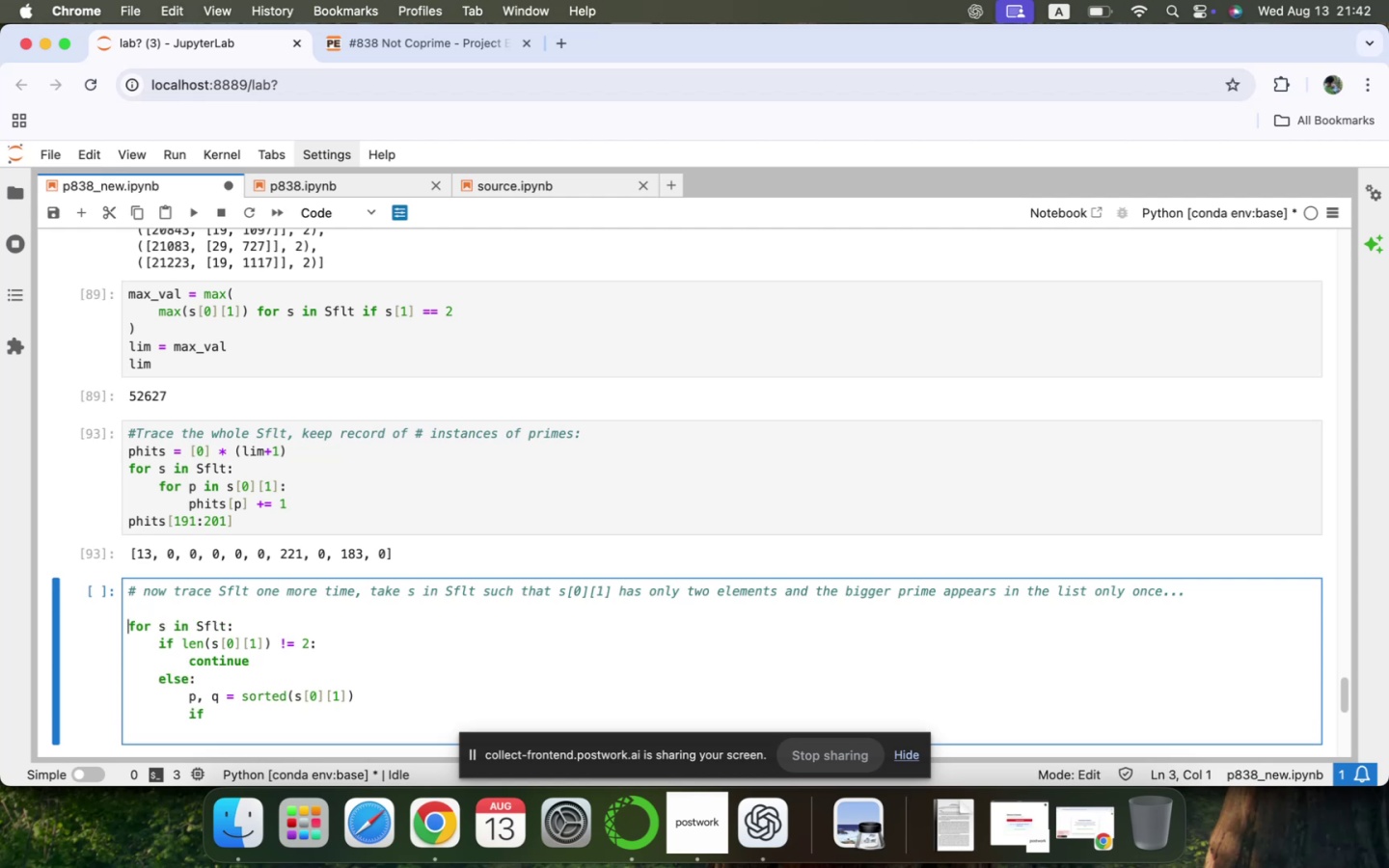 
key(ArrowDown)
 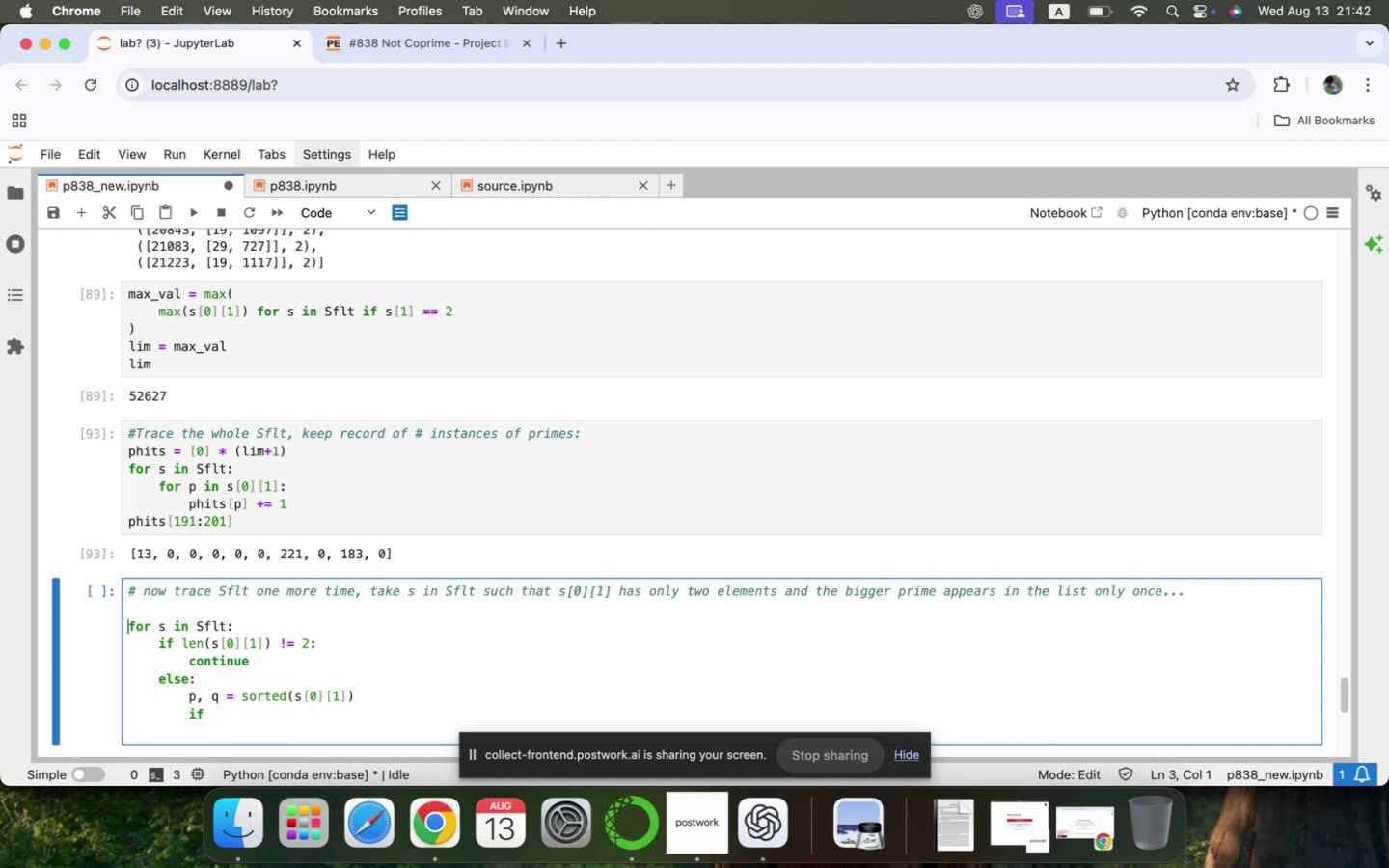 
key(ArrowUp)
 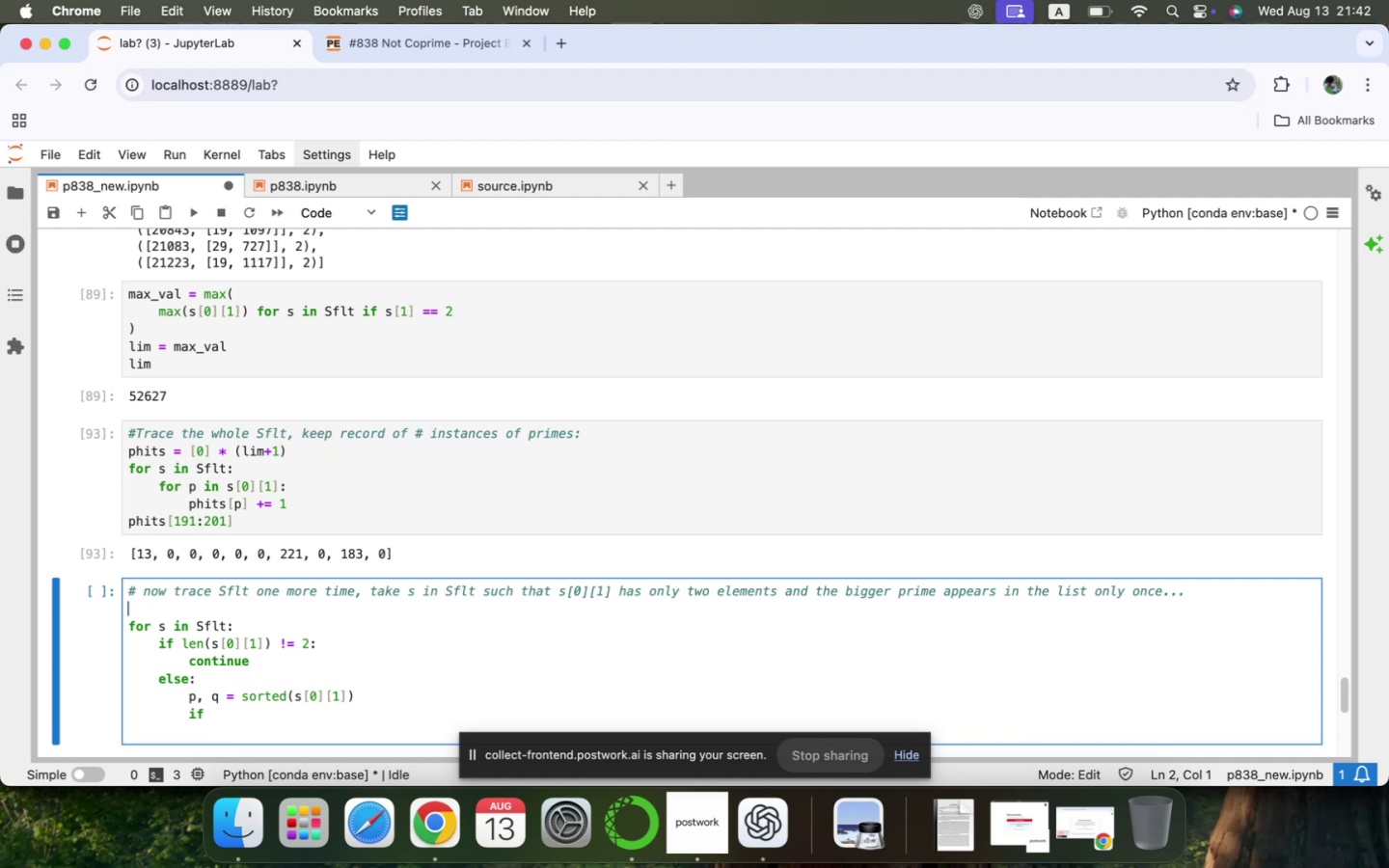 
type(new_primes = [])
 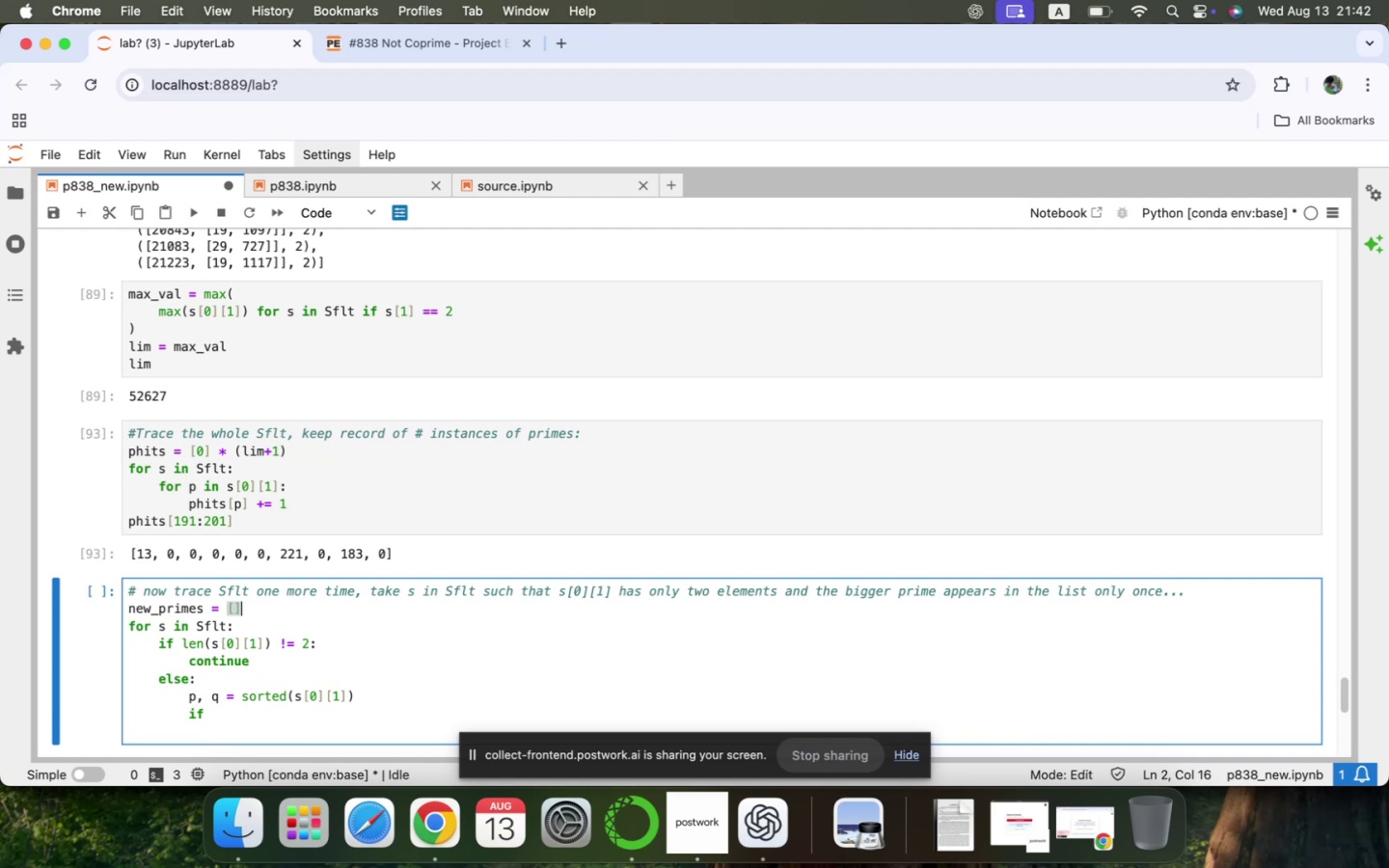 
key(ArrowRight)
 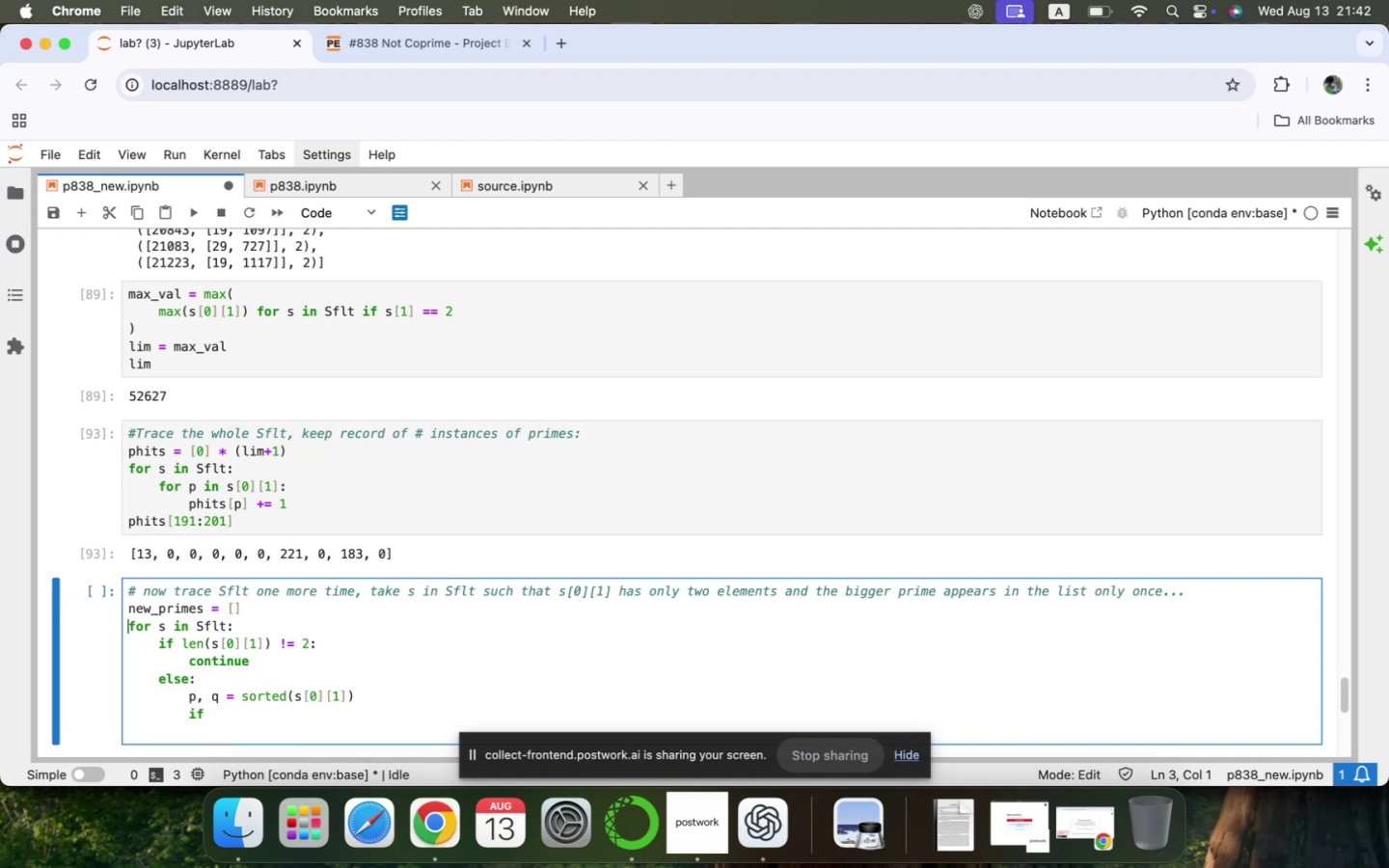 
key(ArrowDown)
 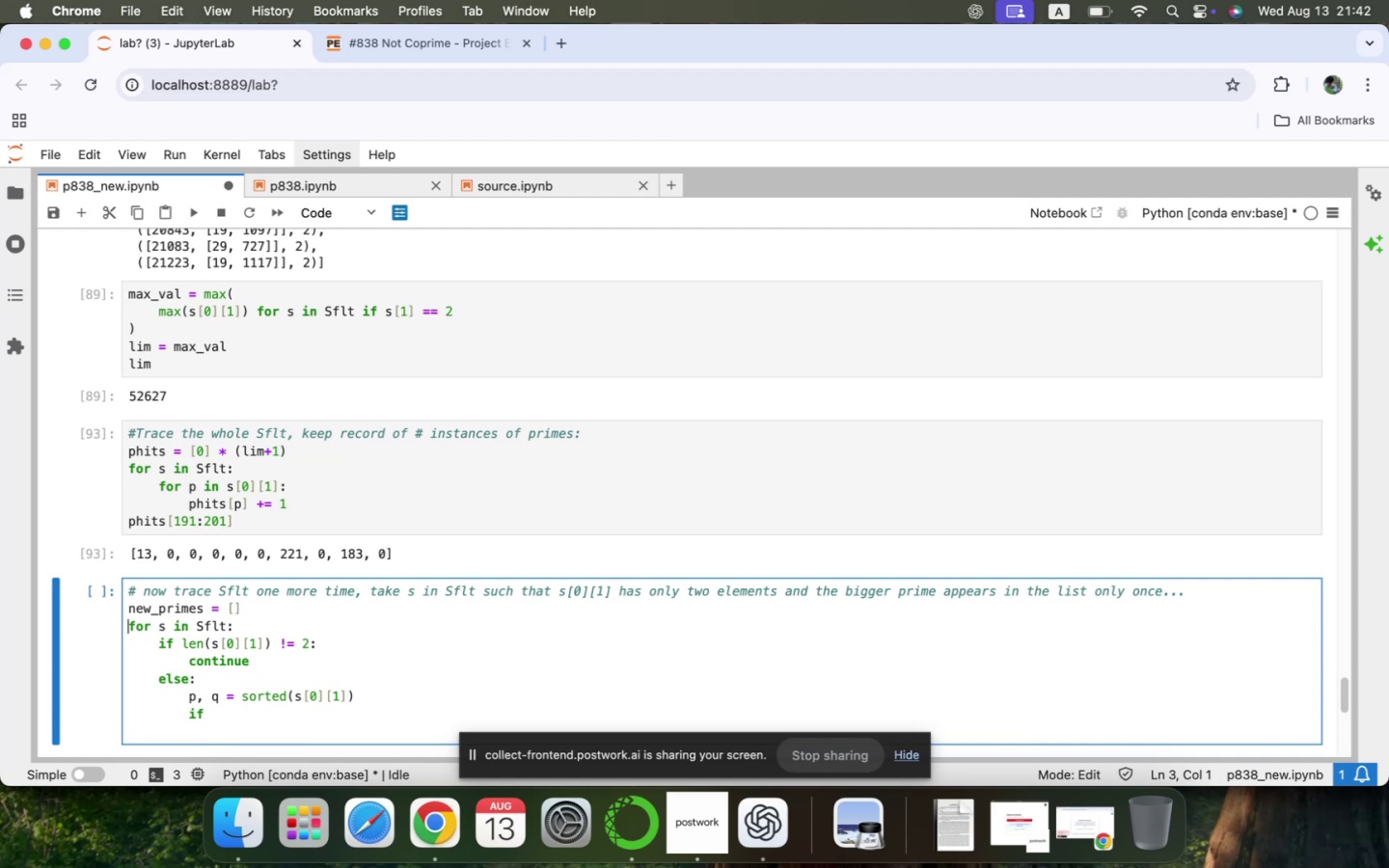 
key(ArrowDown)
 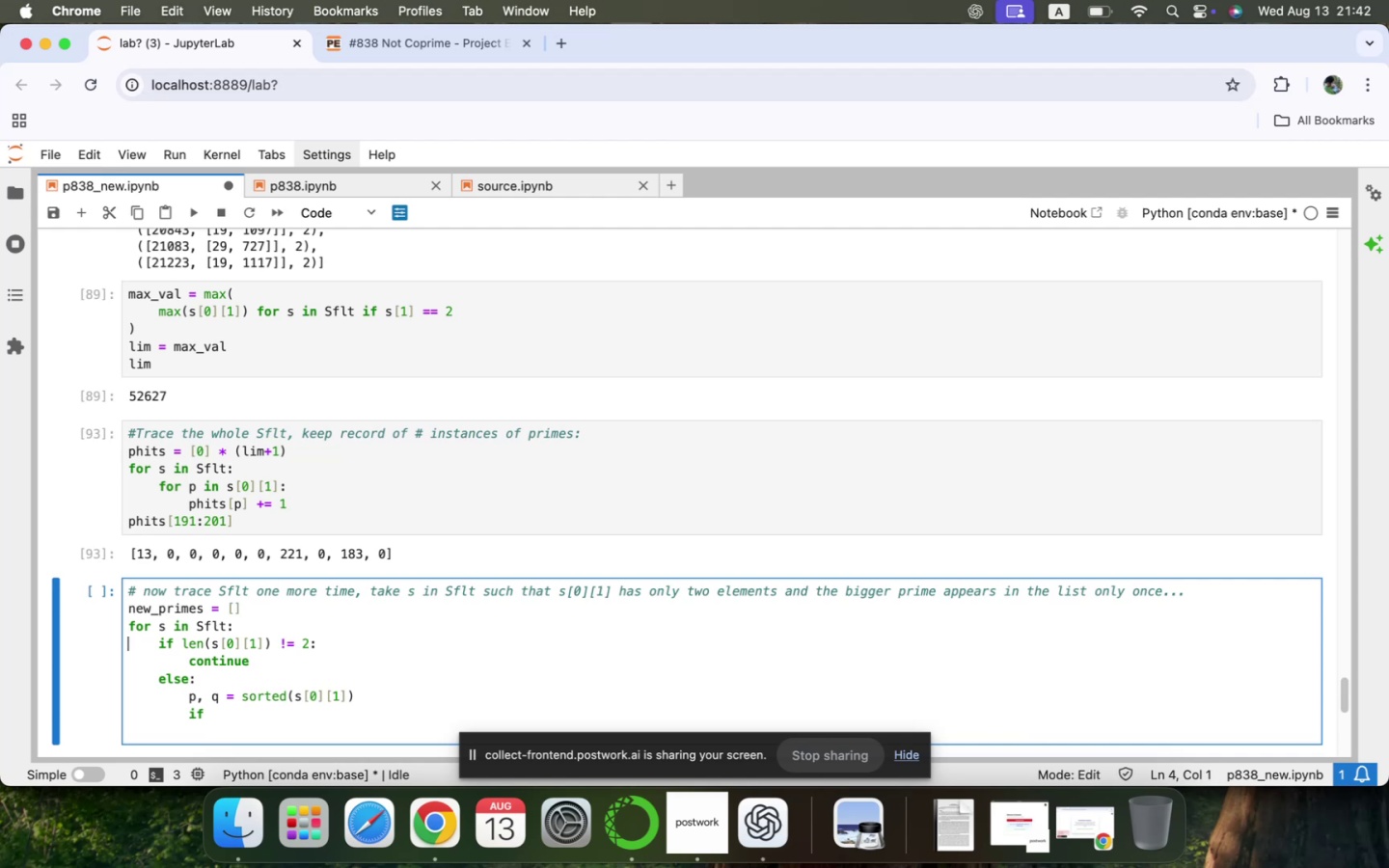 
key(ArrowDown)
 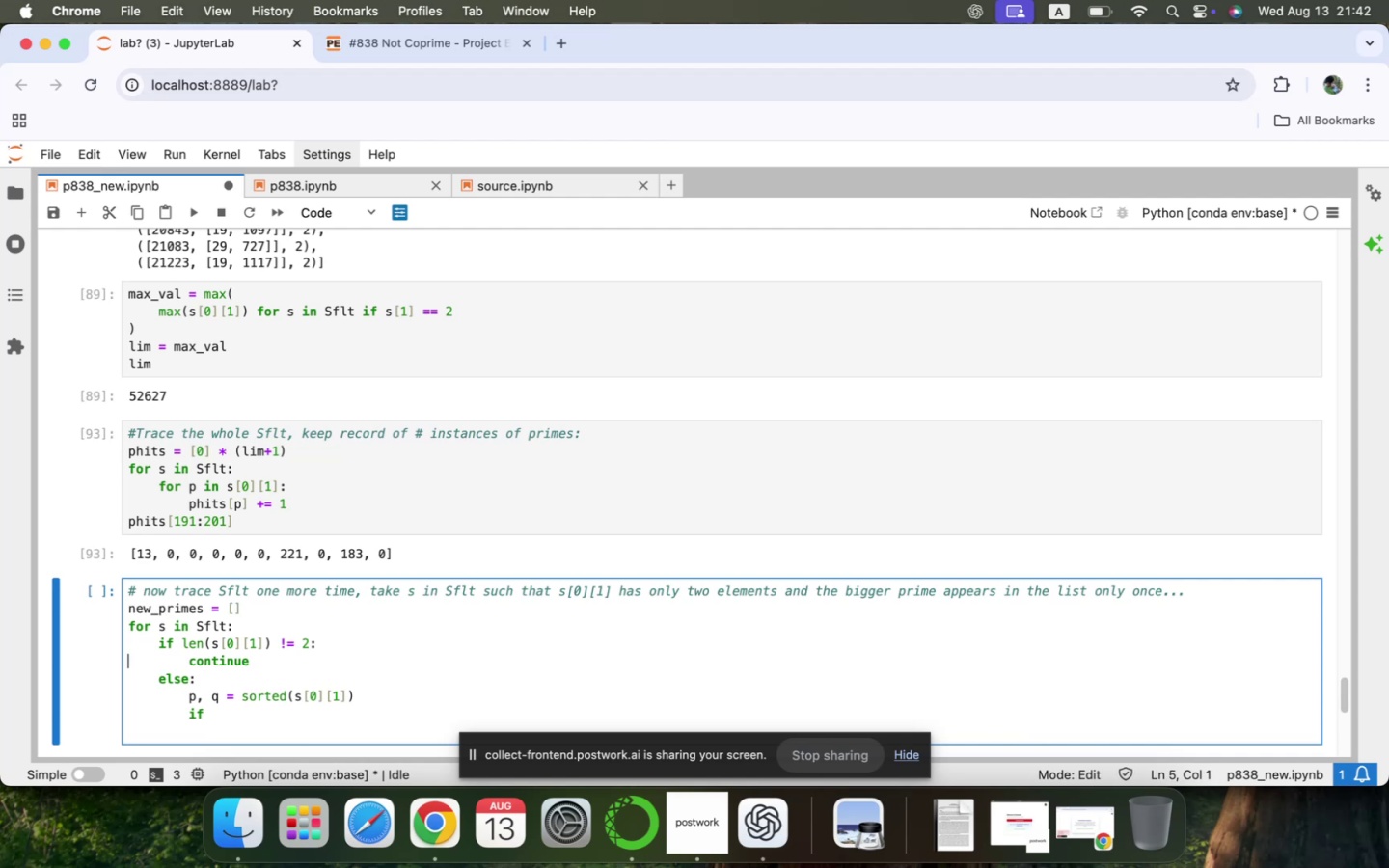 
key(ArrowDown)
 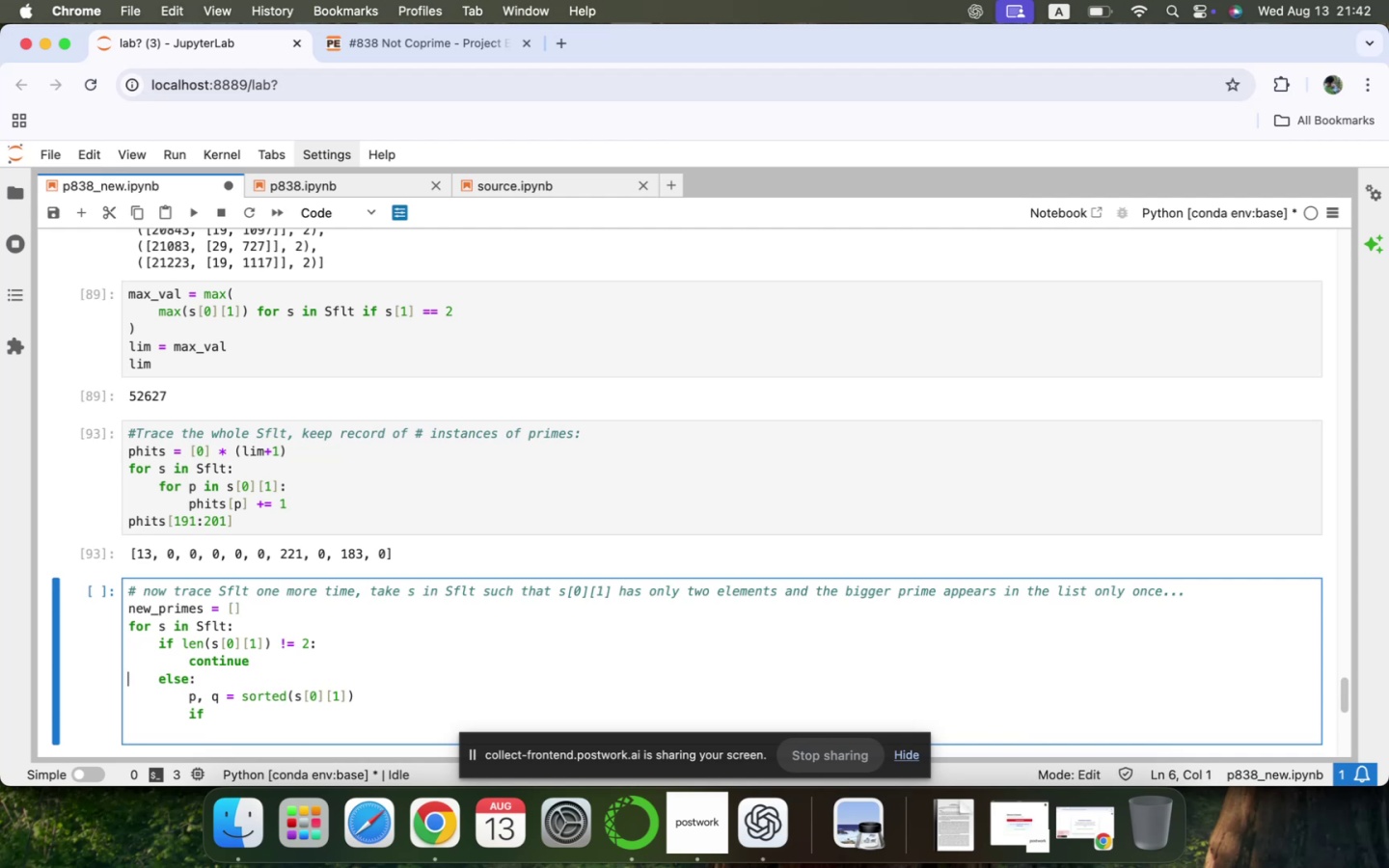 
key(ArrowDown)
 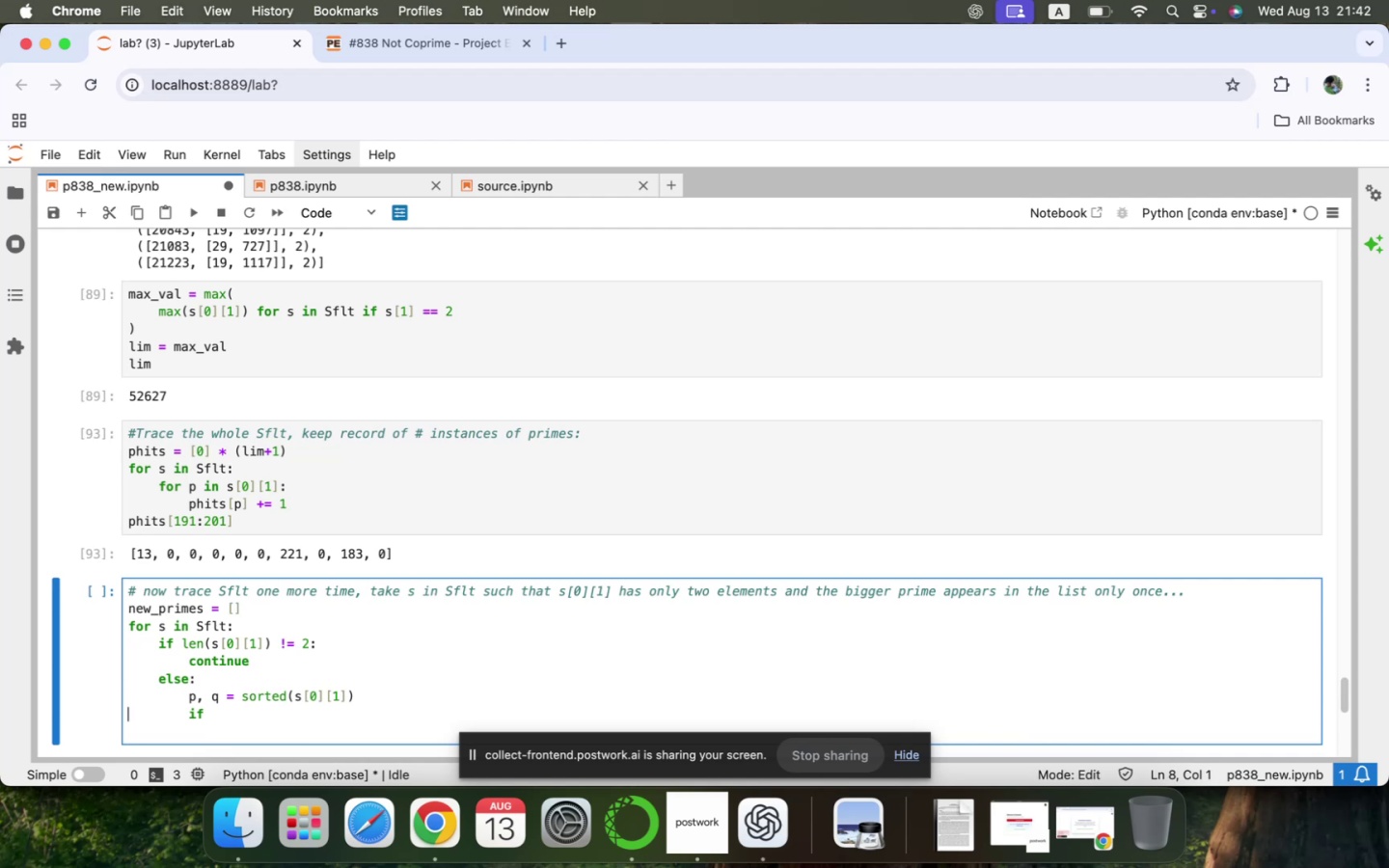 
key(ArrowDown)
 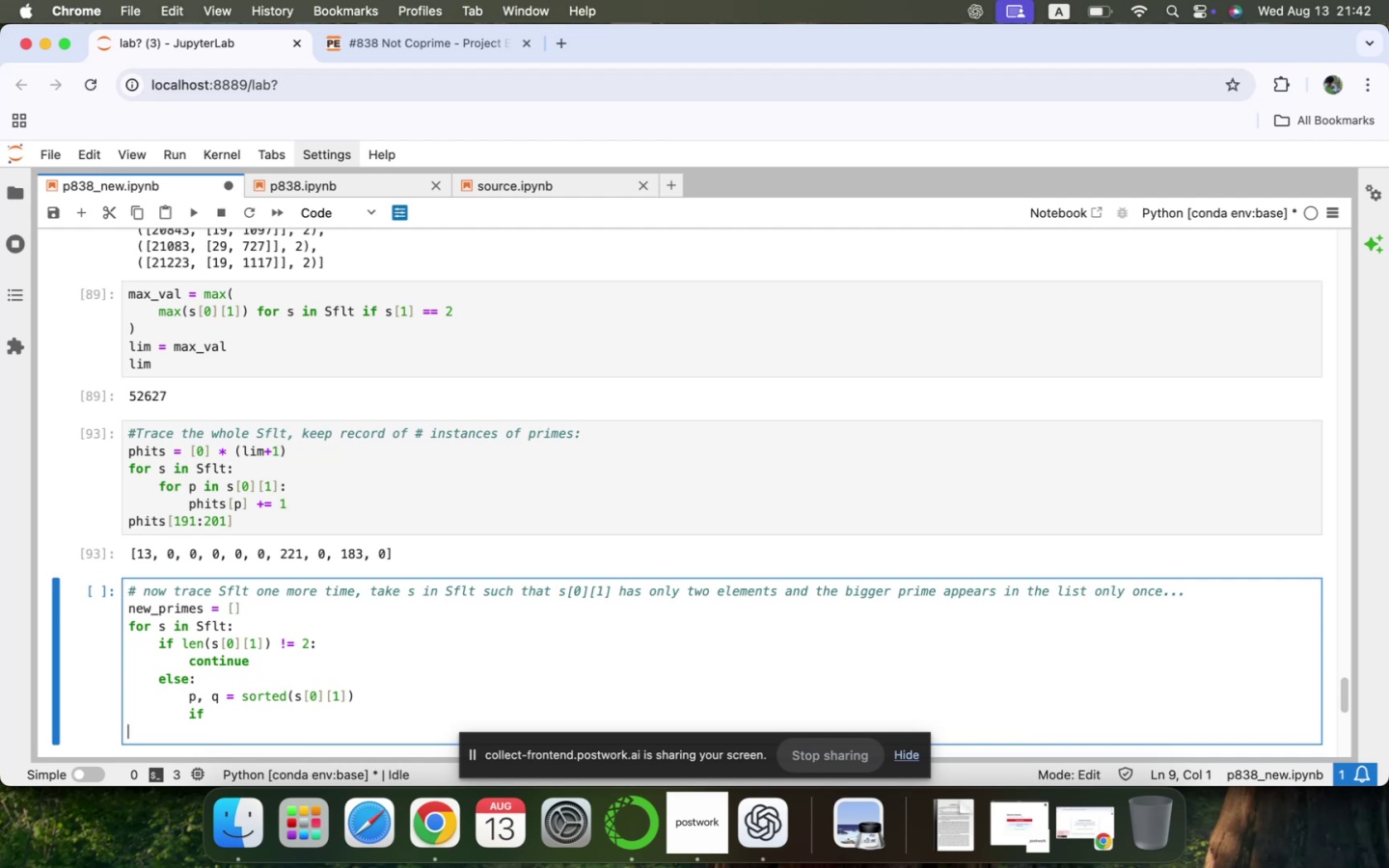 
key(ArrowLeft)
 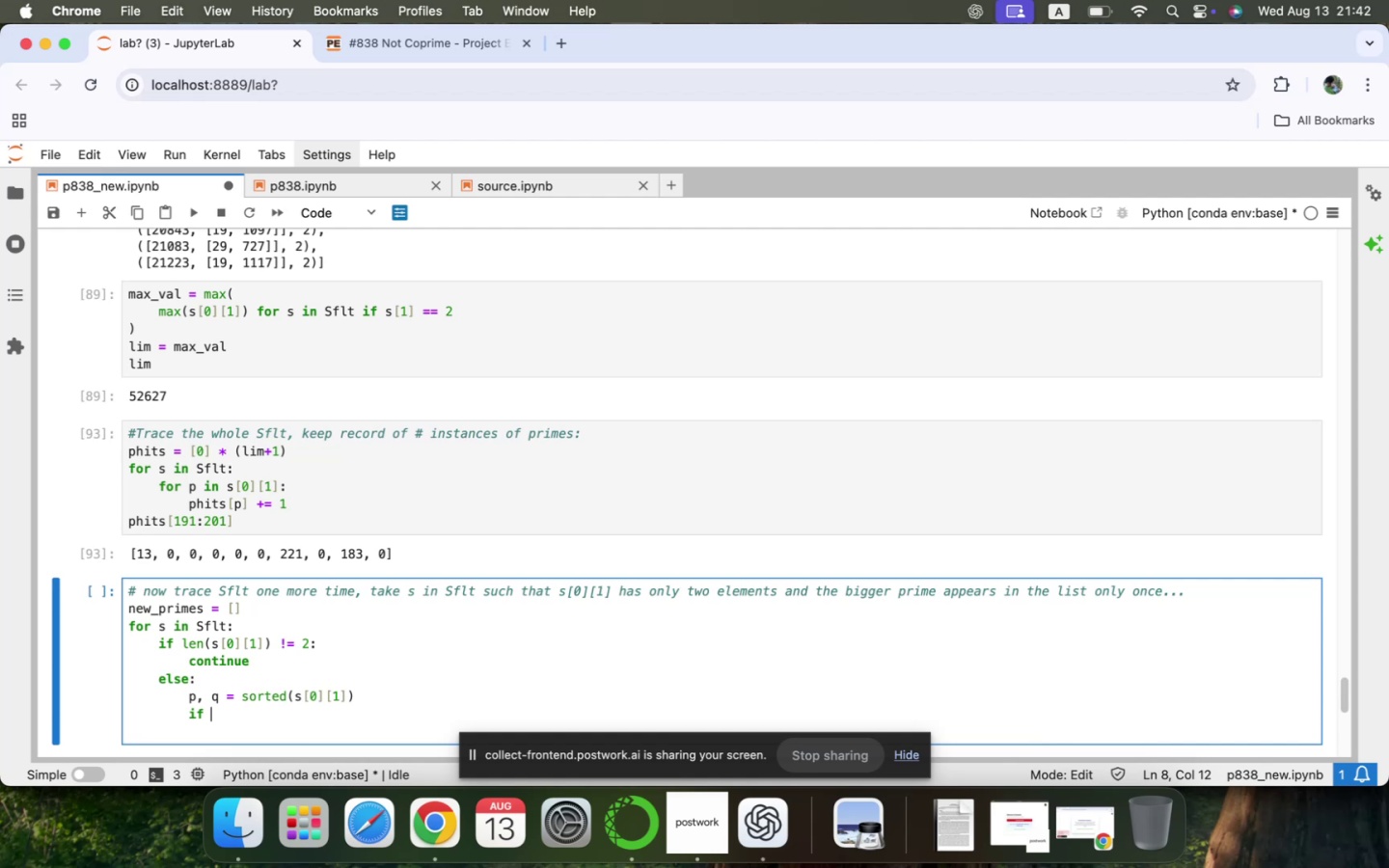 
type(phits )
key(Backspace)
 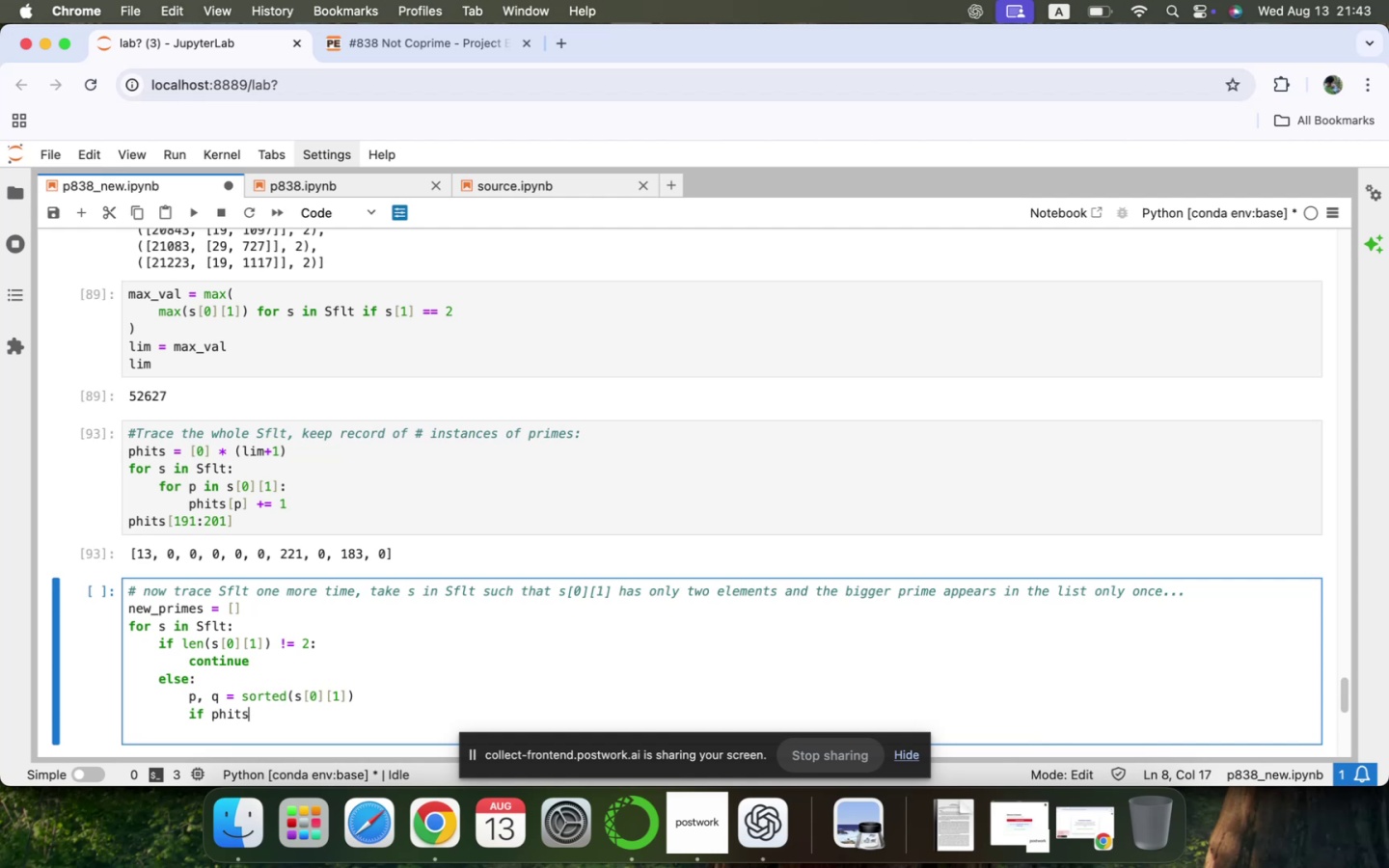 
hold_key(key=ShiftLeft, duration=1.3)
 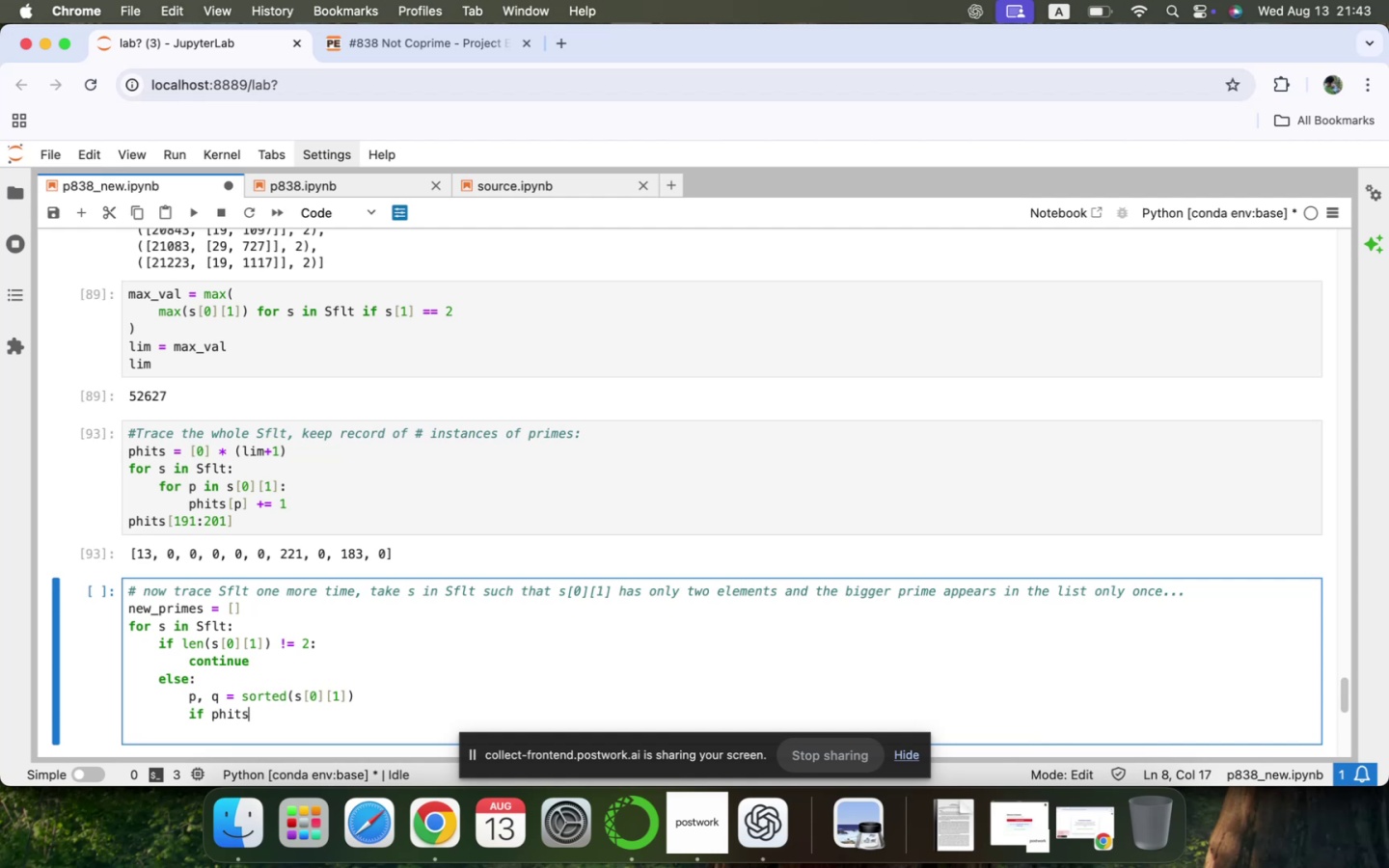 
key(BracketLeft)
 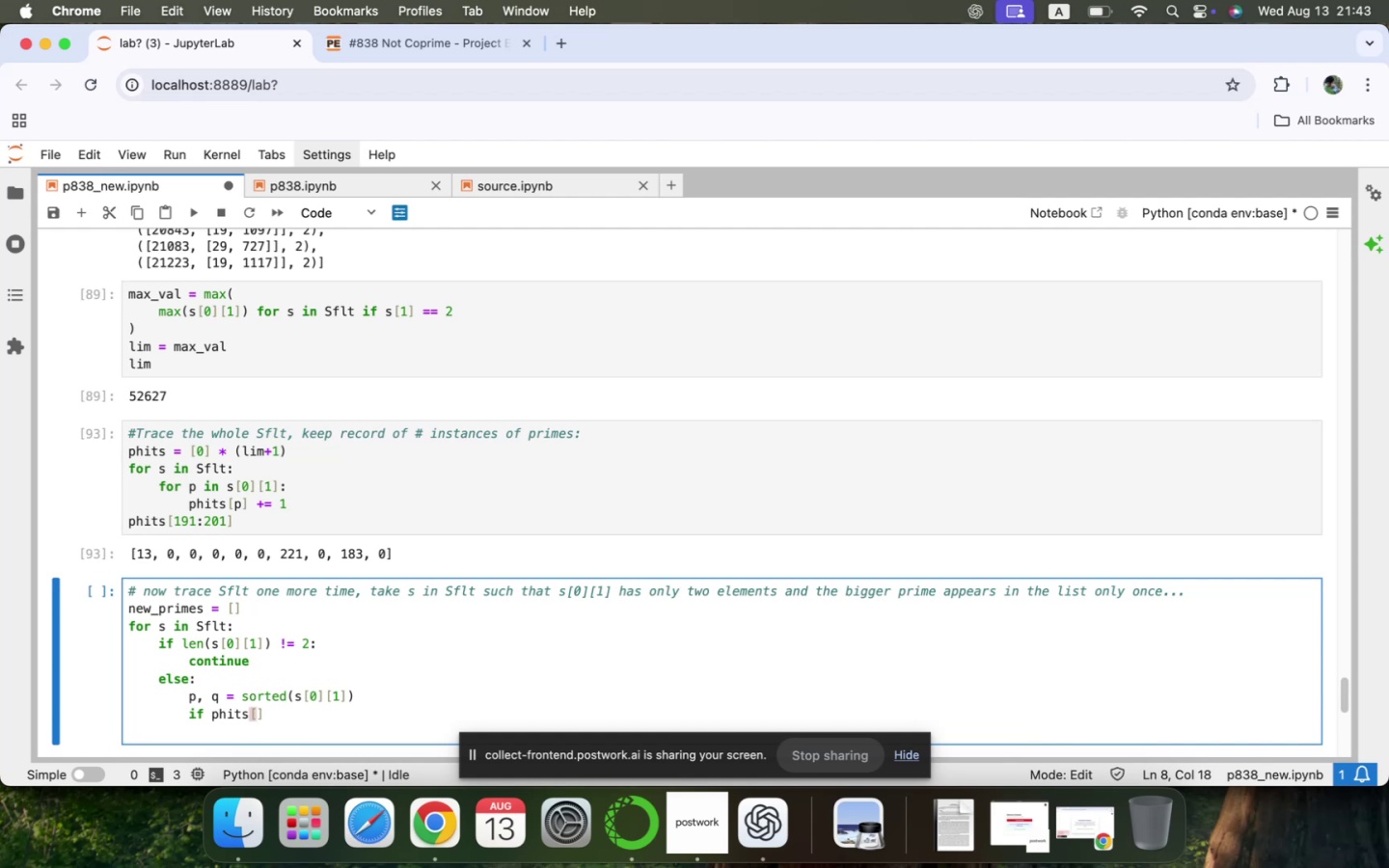 
key(Q)
 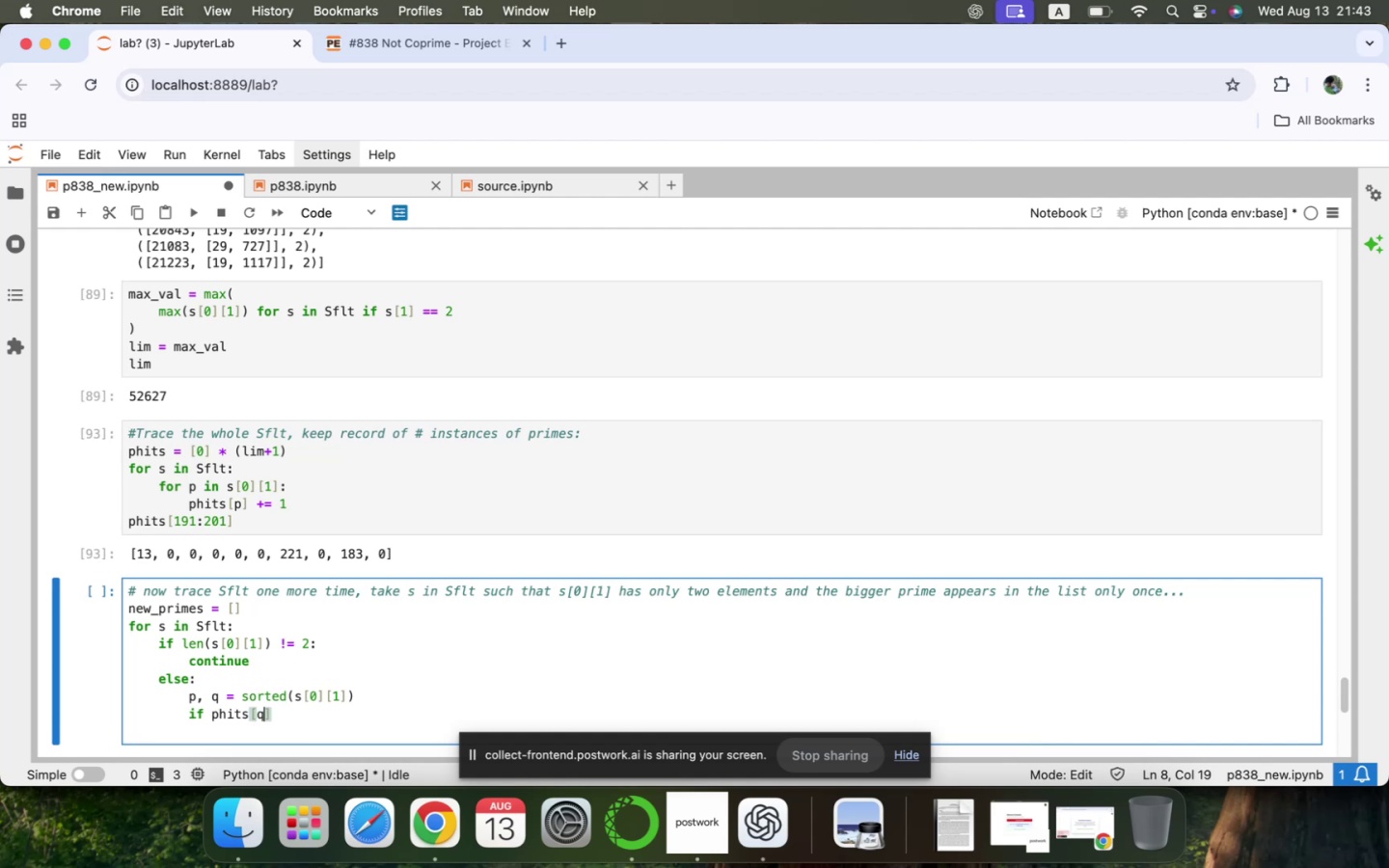 
key(ArrowRight)
 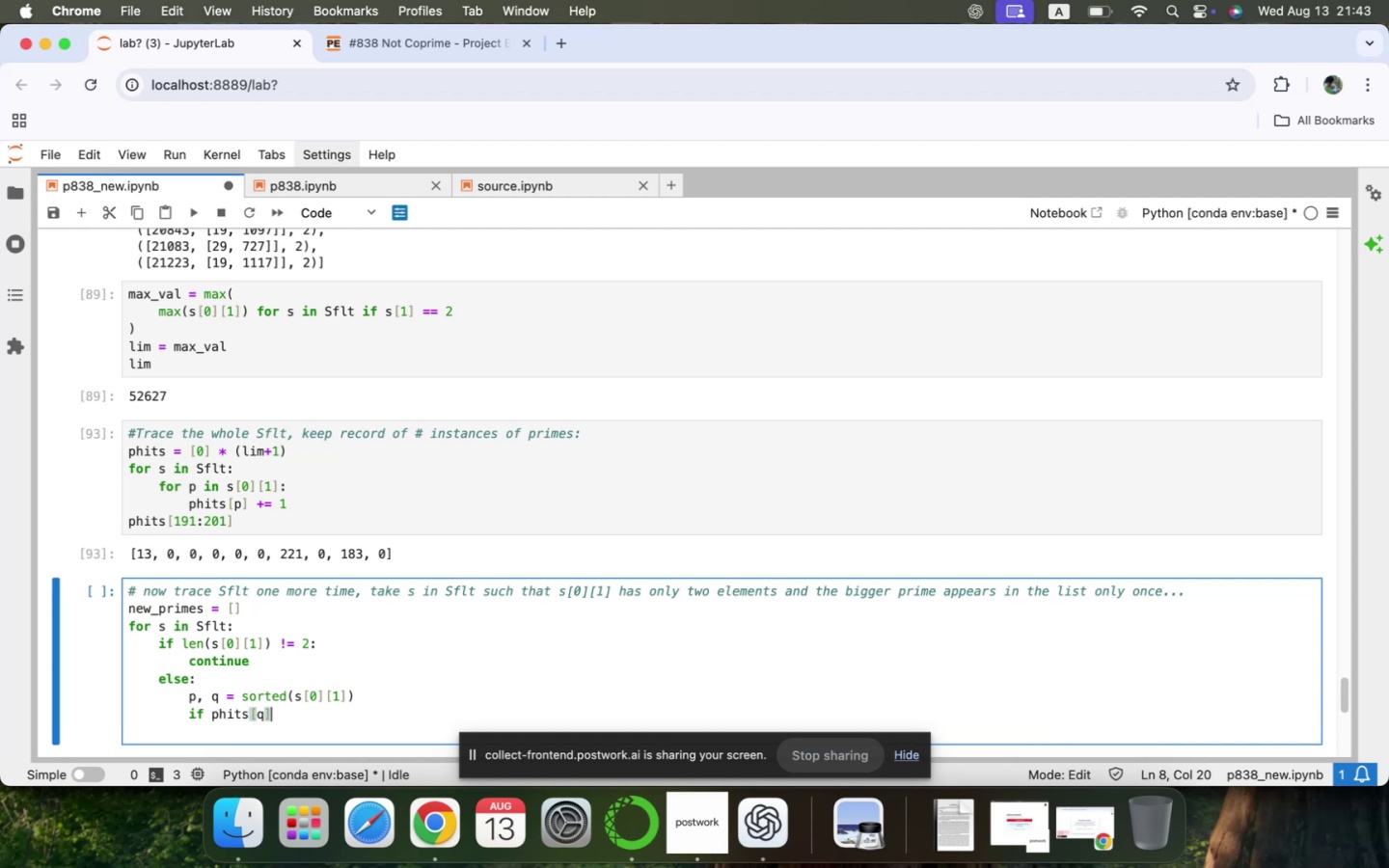 
key(Space)
 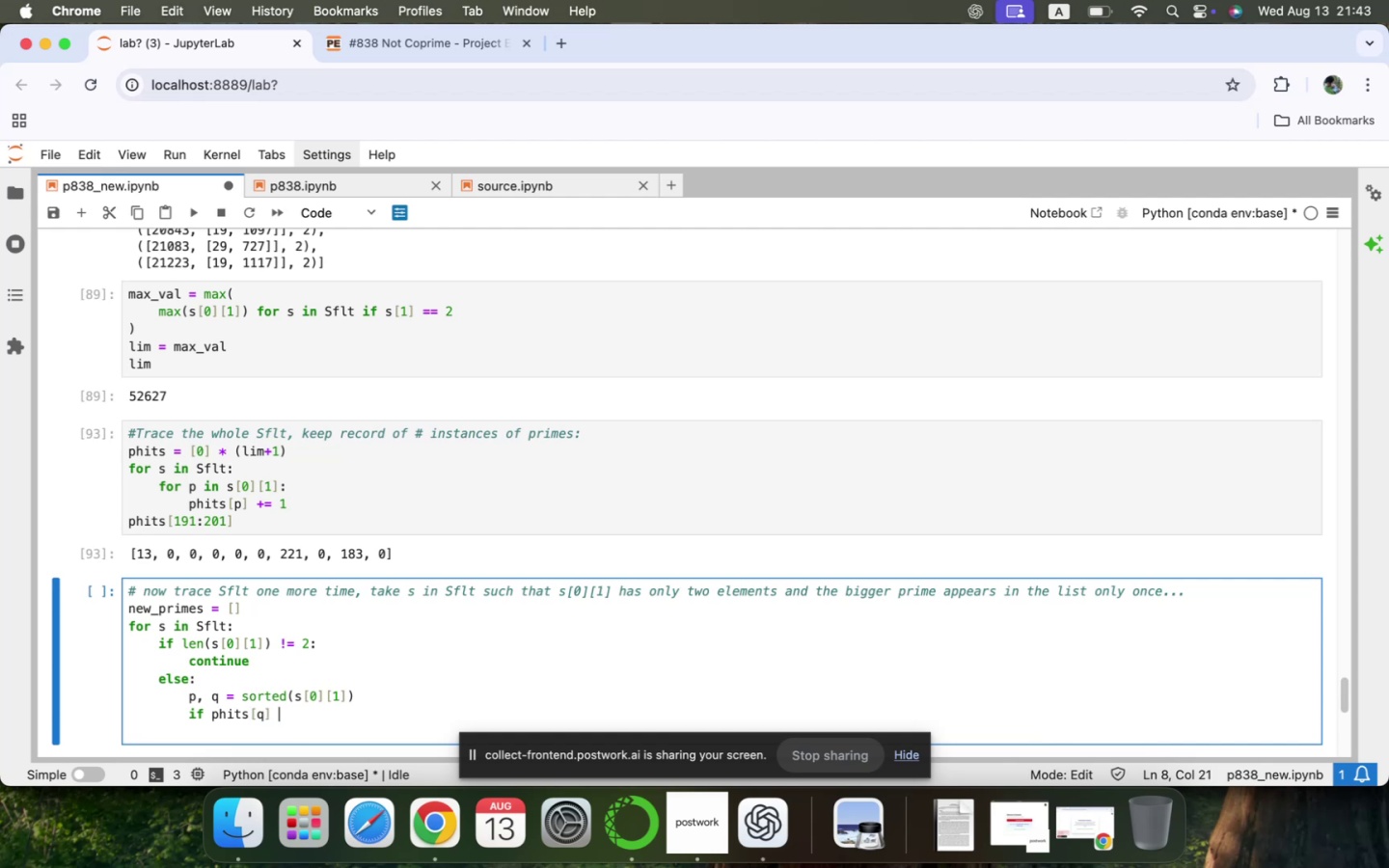 
key(Equal)
 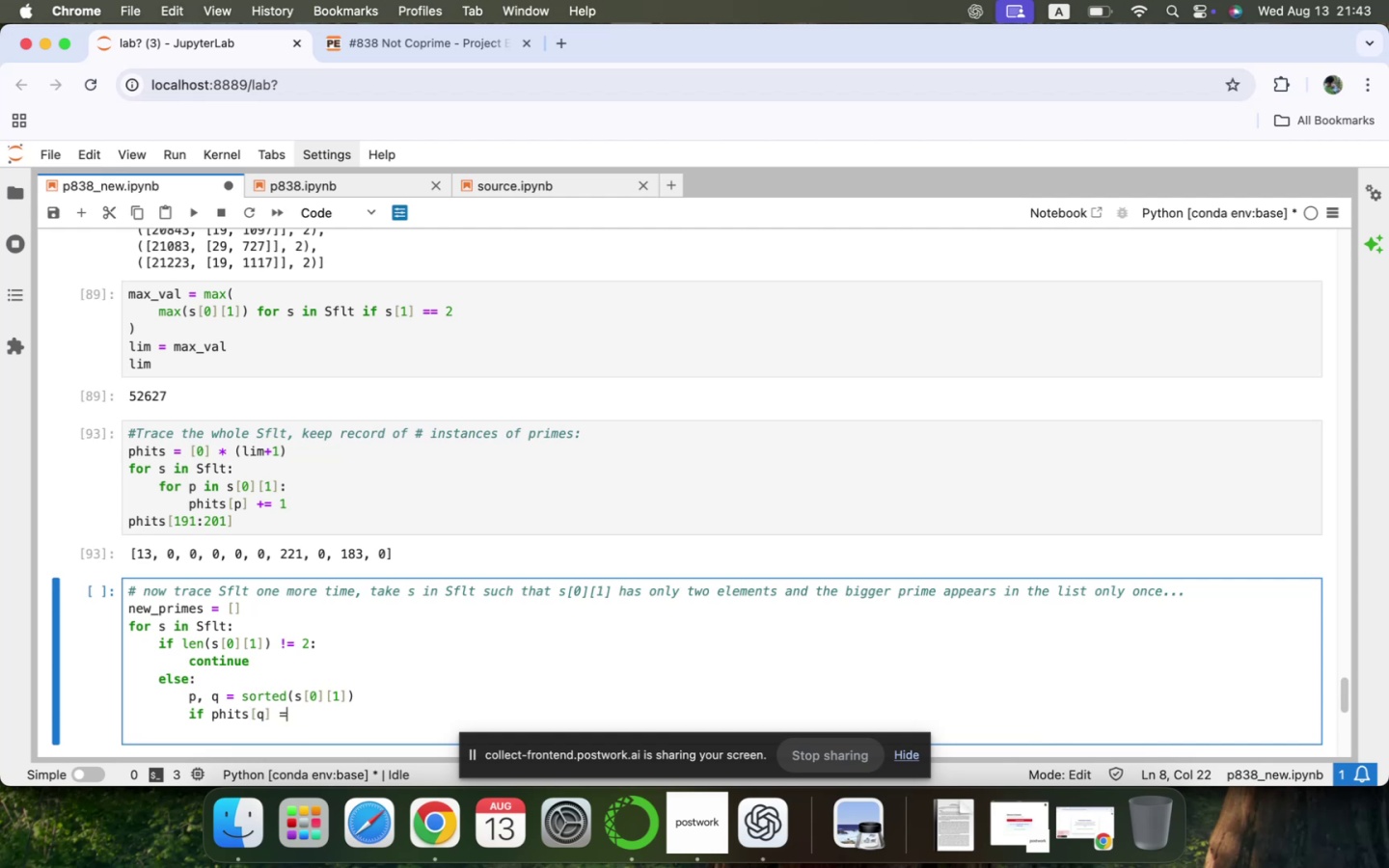 
key(Equal)
 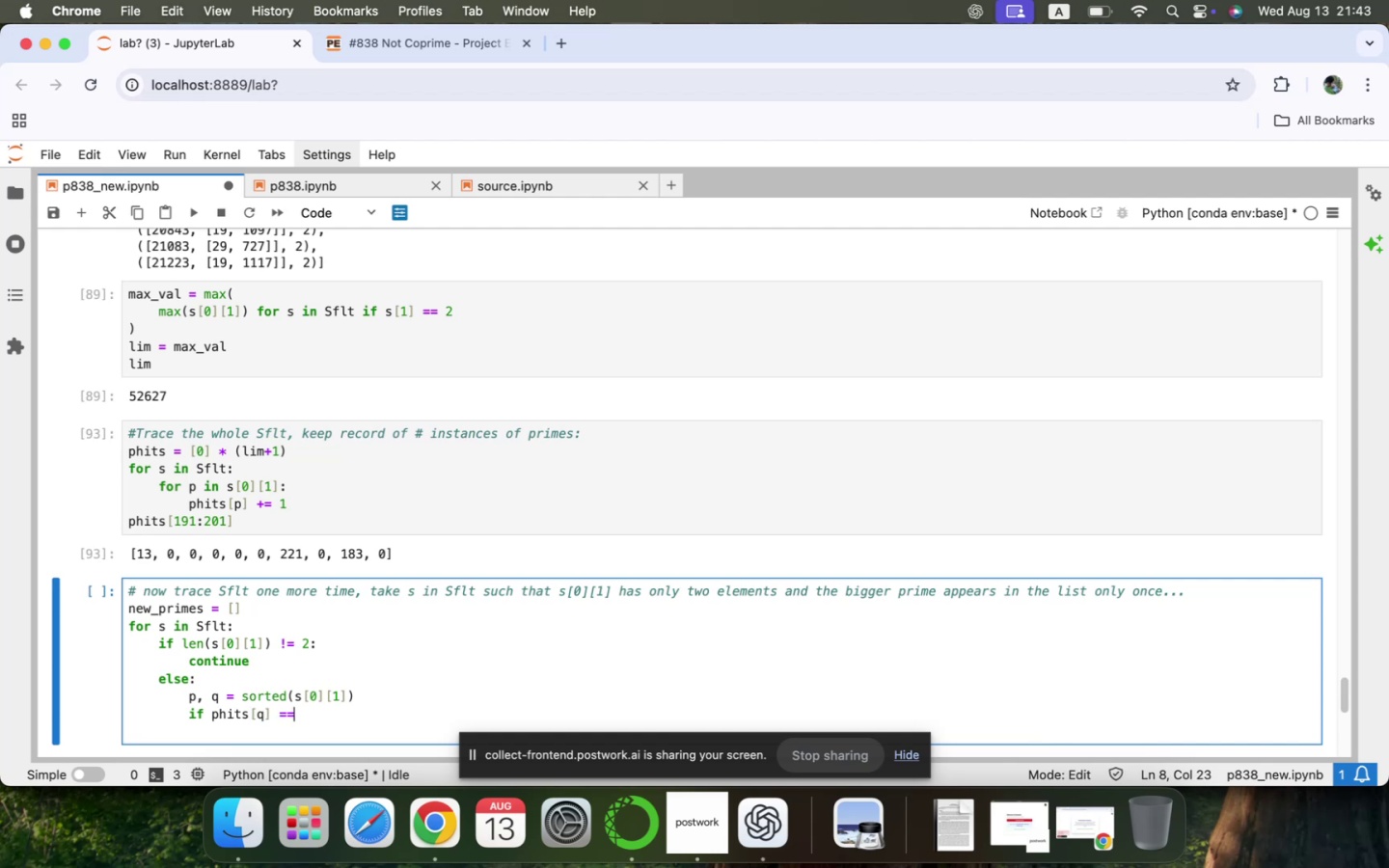 
key(Space)
 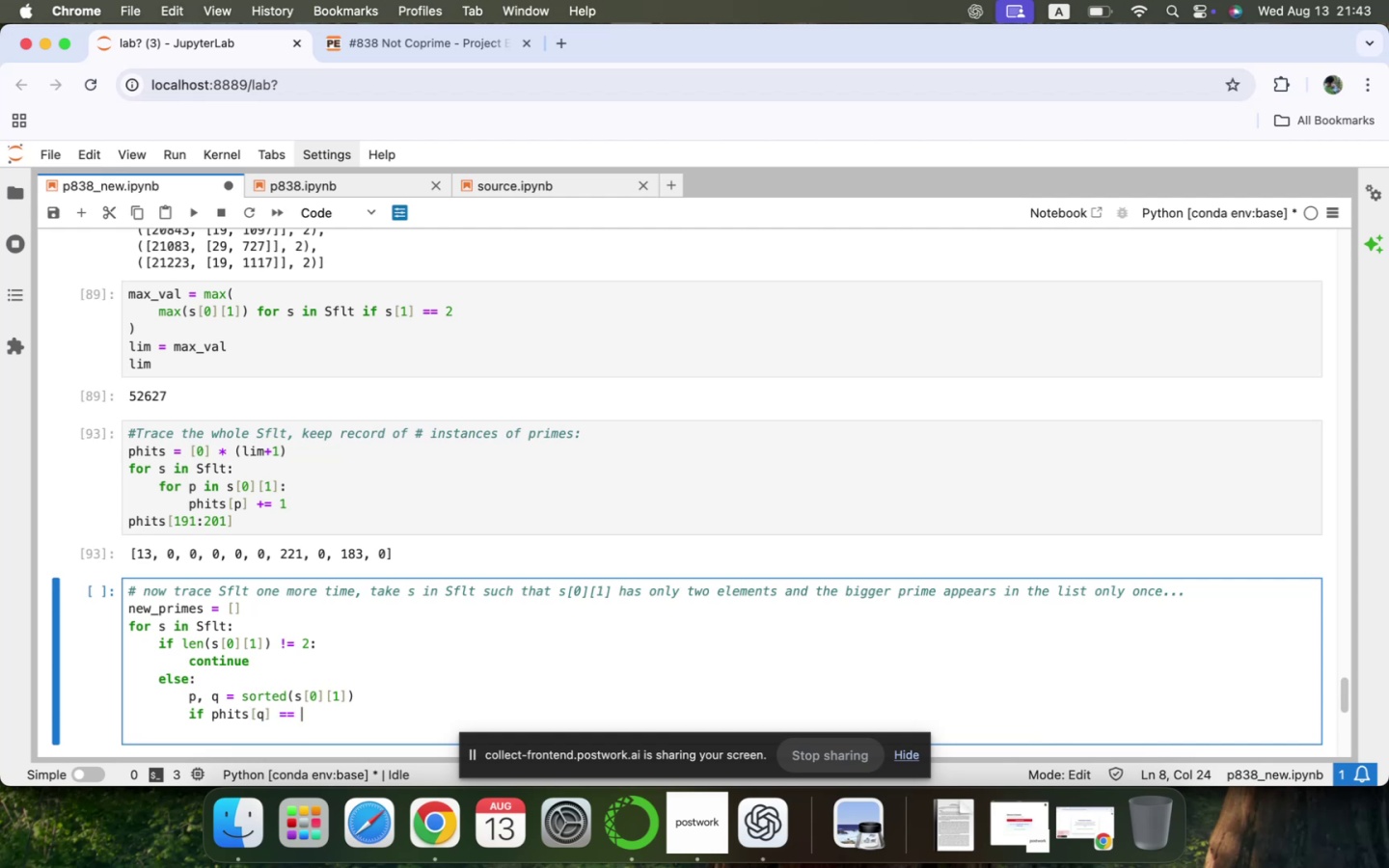 
key(1)
 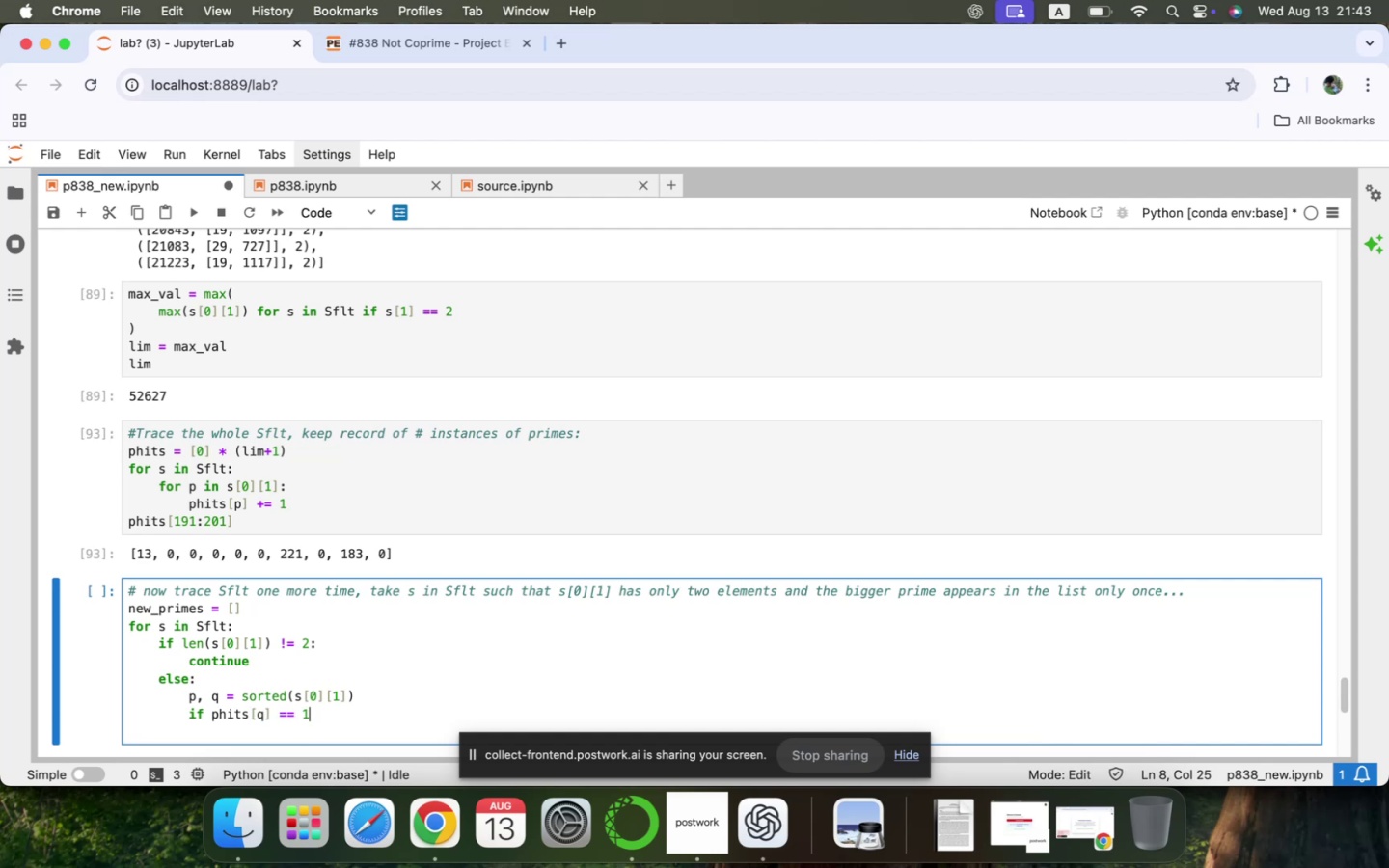 
key(Enter)
 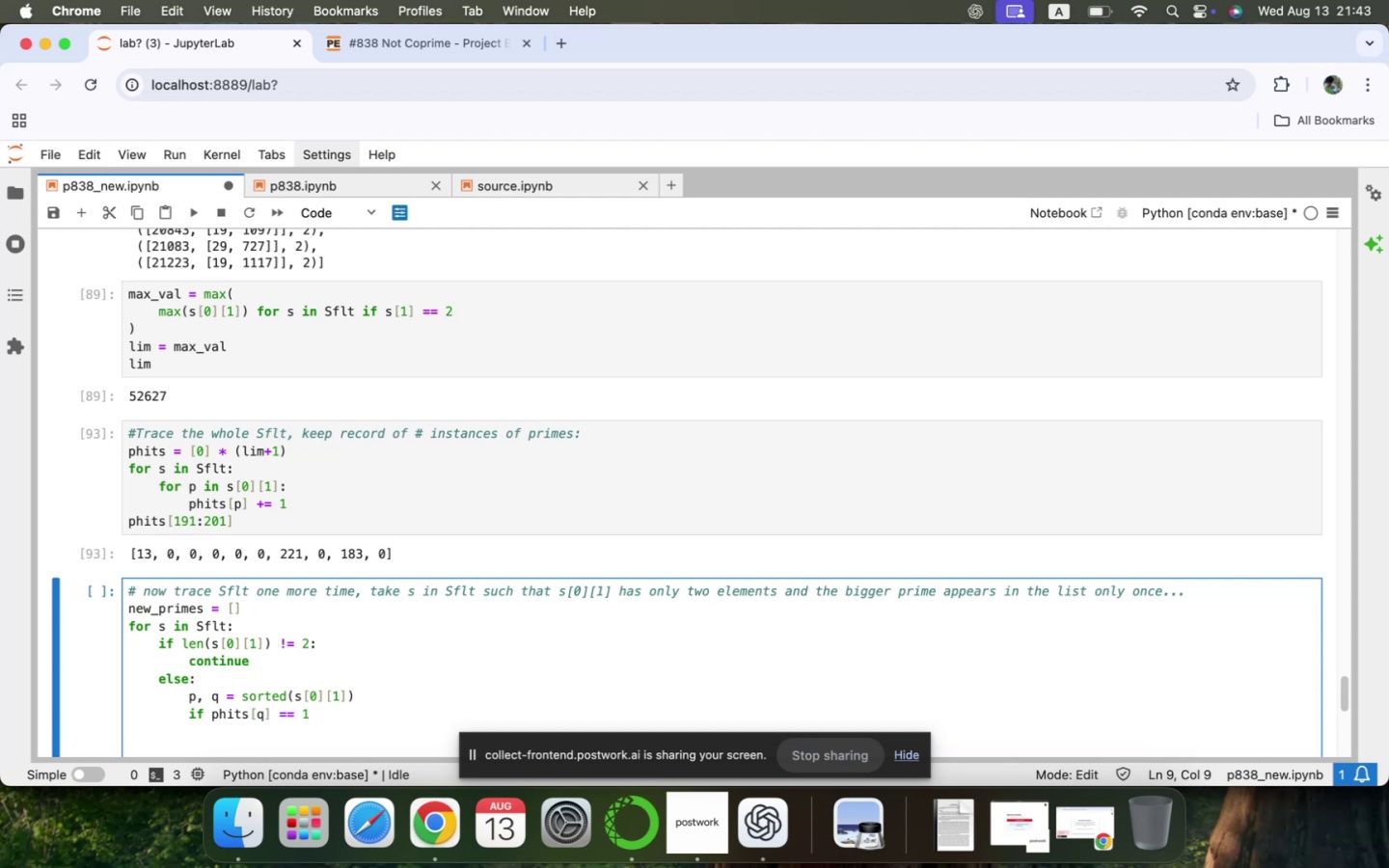 
key(Backspace)
 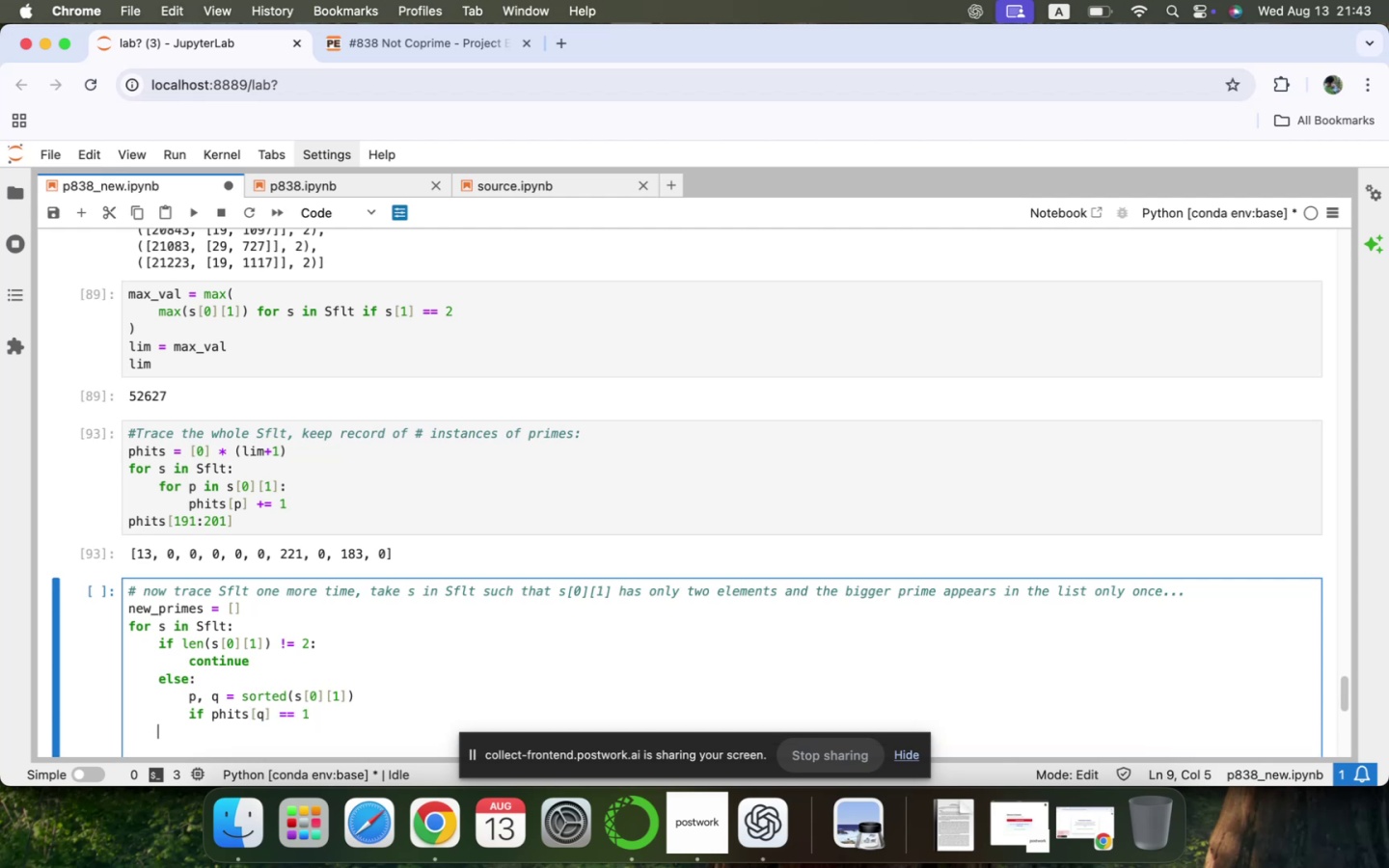 
key(Backspace)
 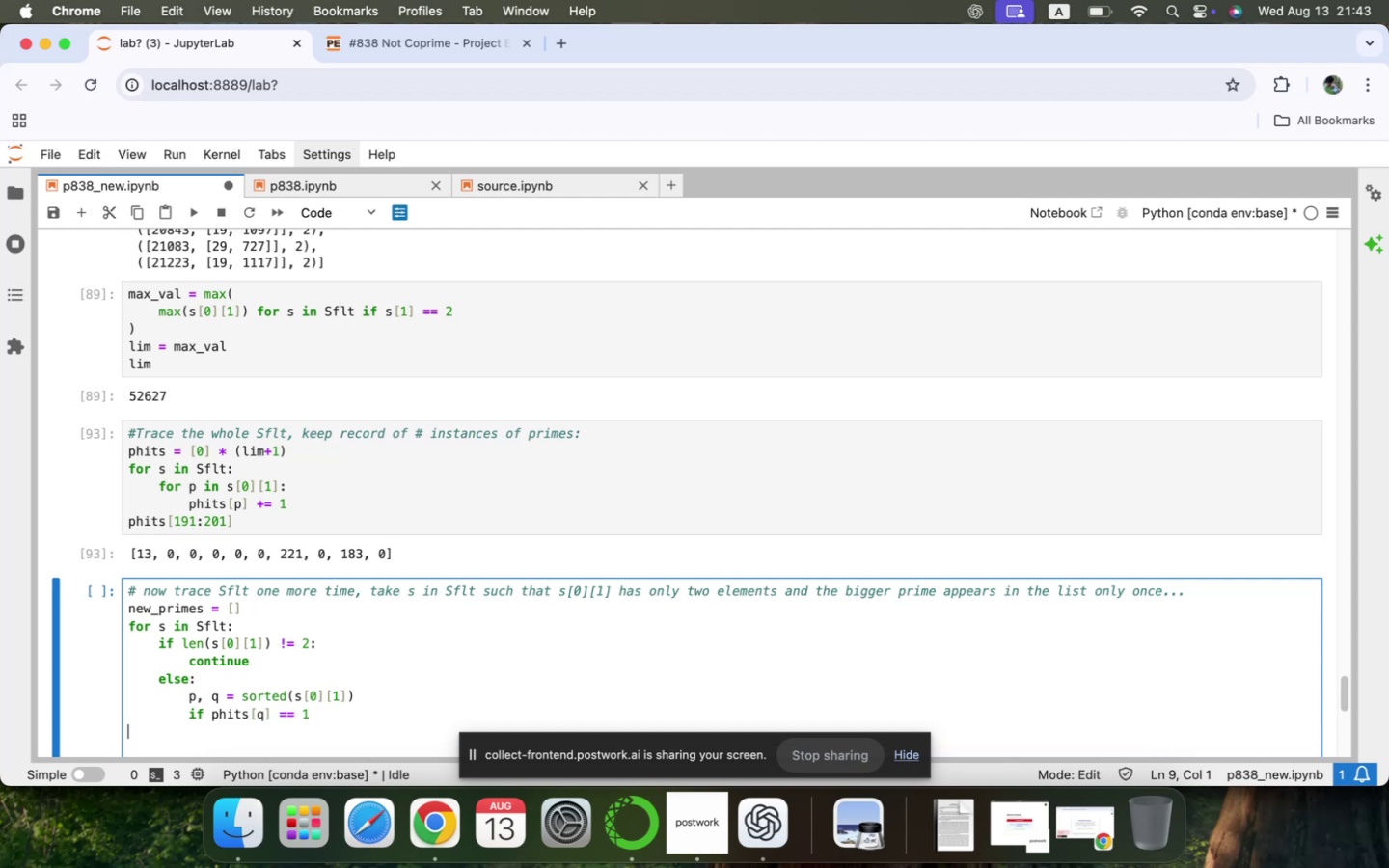 
key(Backspace)
 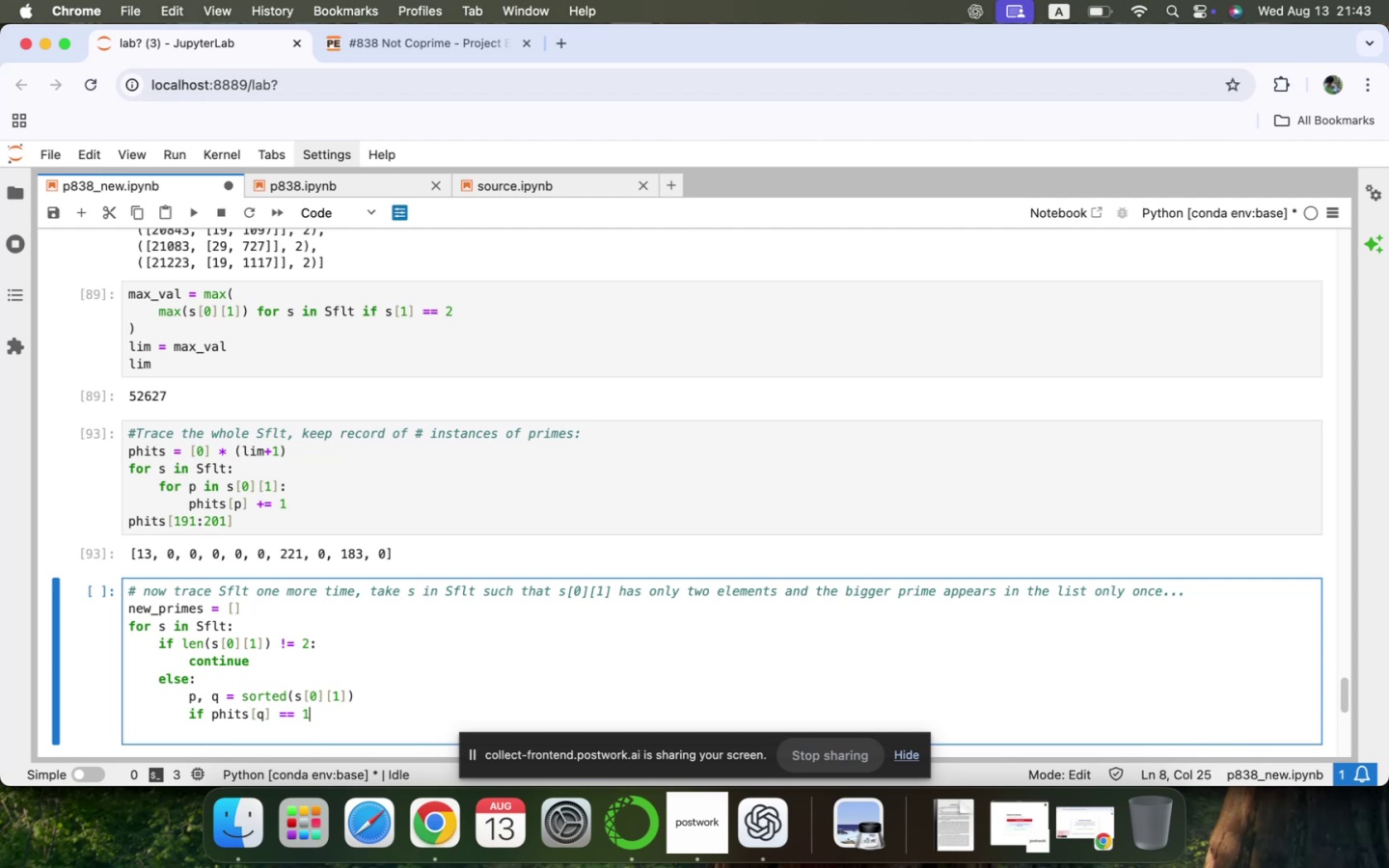 
key(Shift+ShiftLeft)
 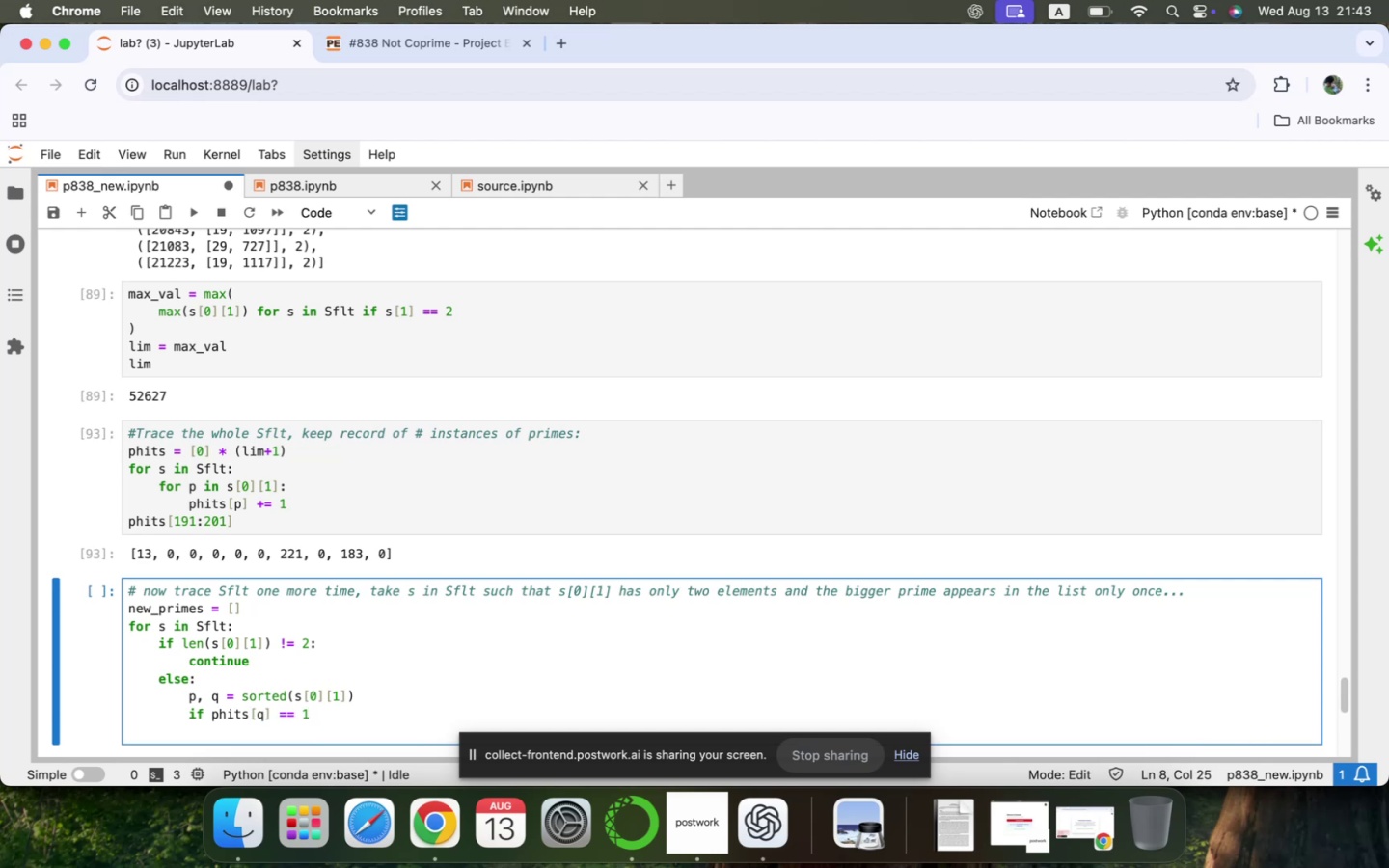 
key(Shift+Semicolon)
 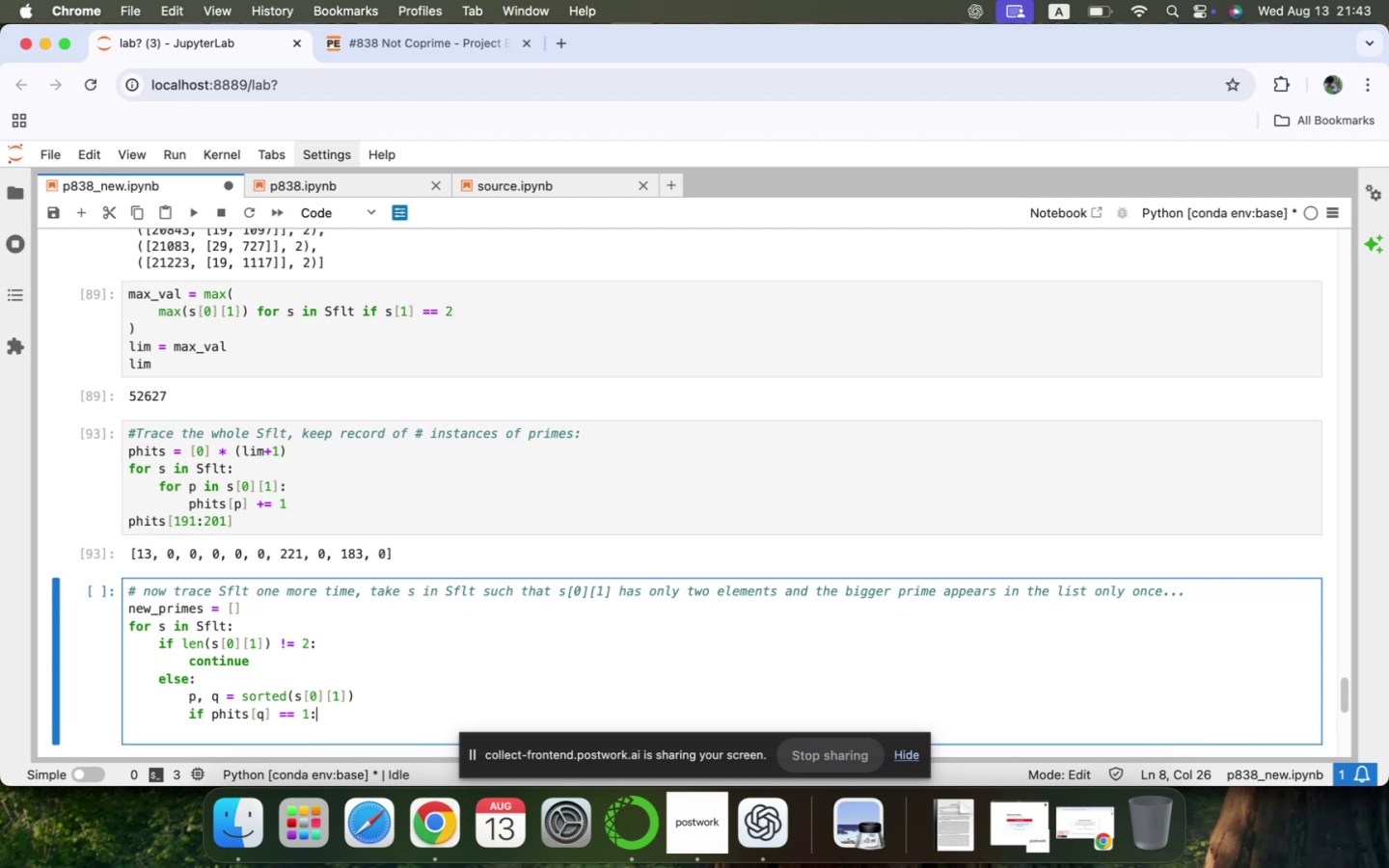 
key(Enter)
 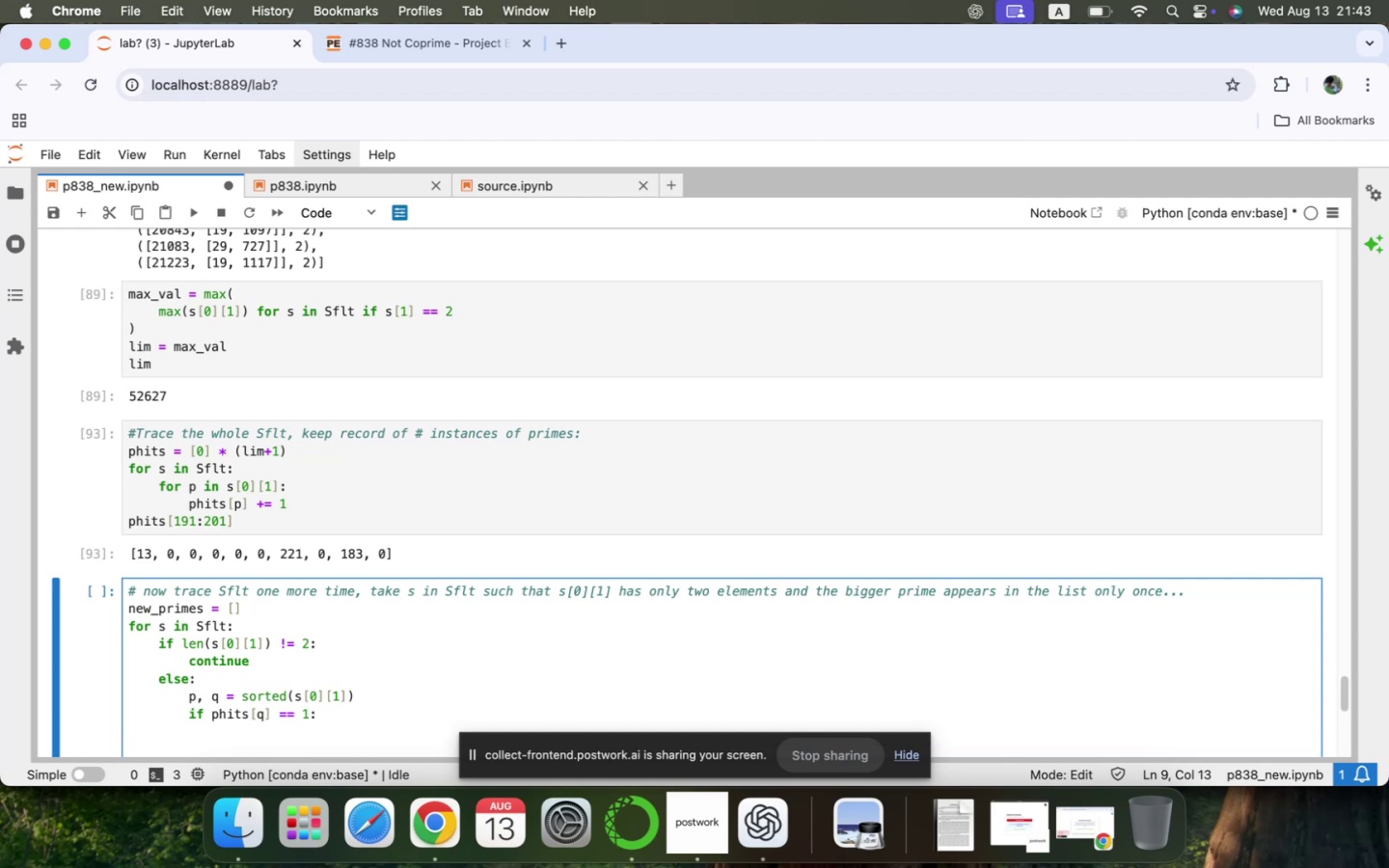 
type(new_primes. )
key(Backspace)
type(appemnd)
key(Backspace)
key(Backspace)
key(Backspace)
type(nd(p)
 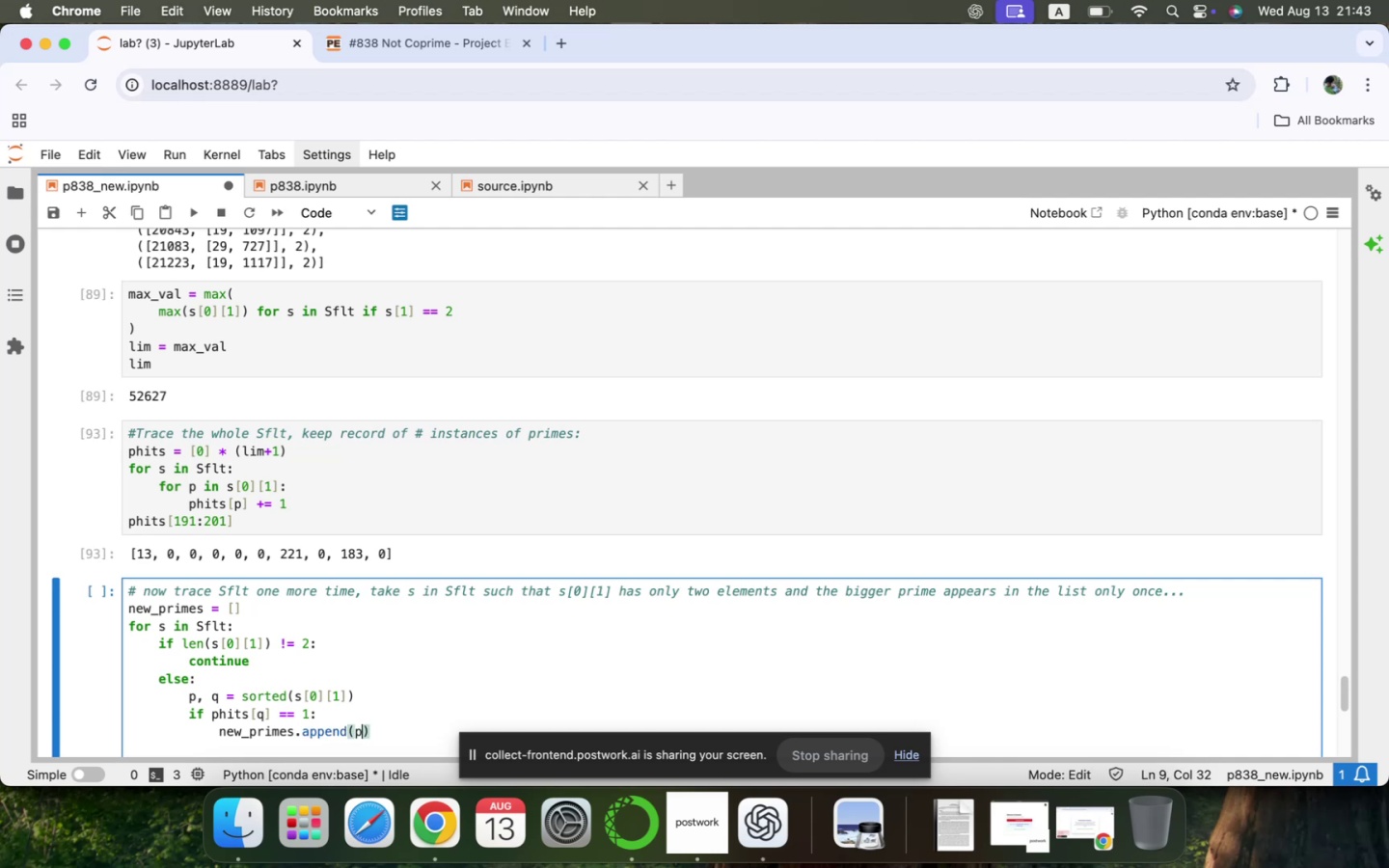 
key(ArrowDown)
 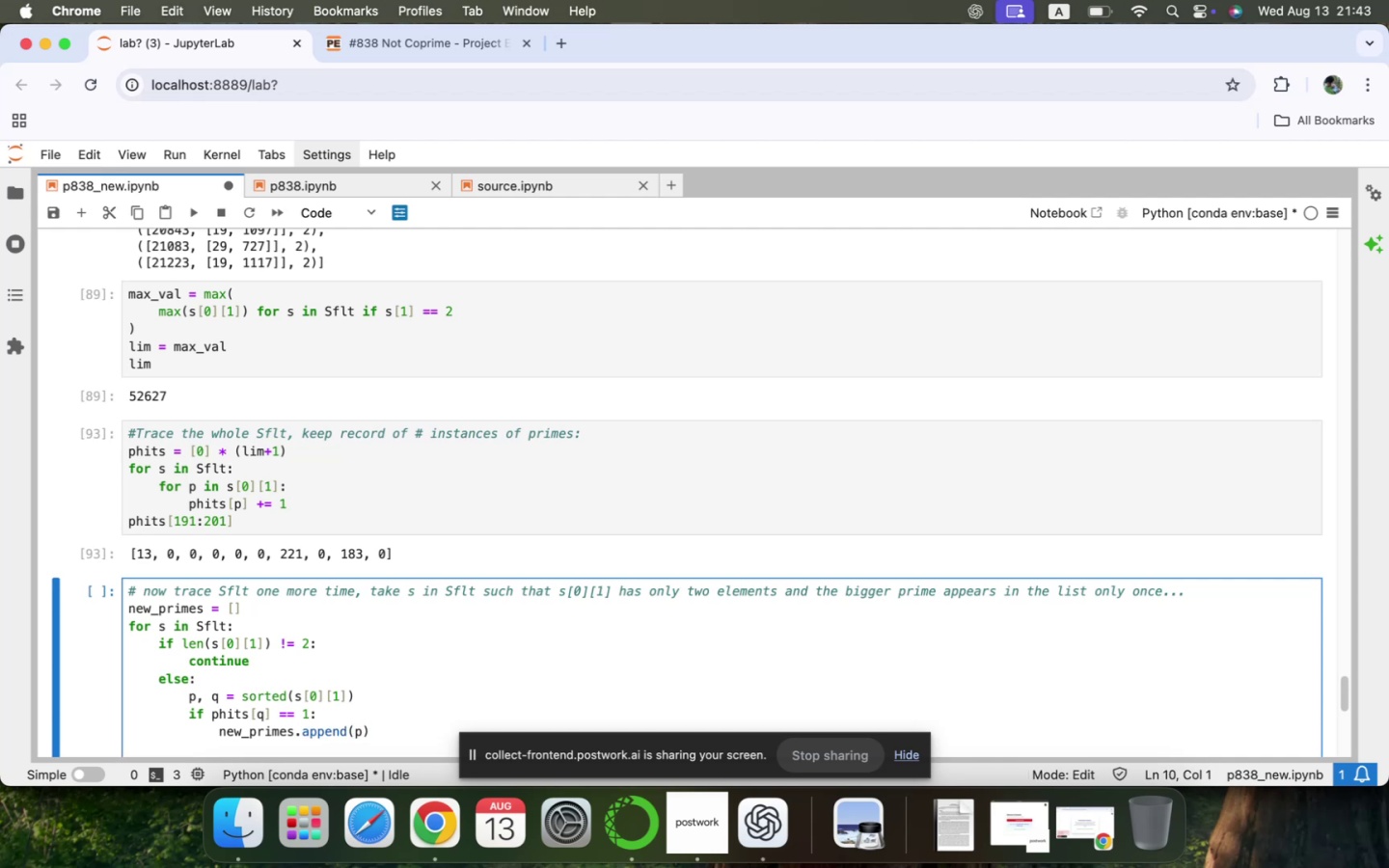 
type(print(new_primes)
 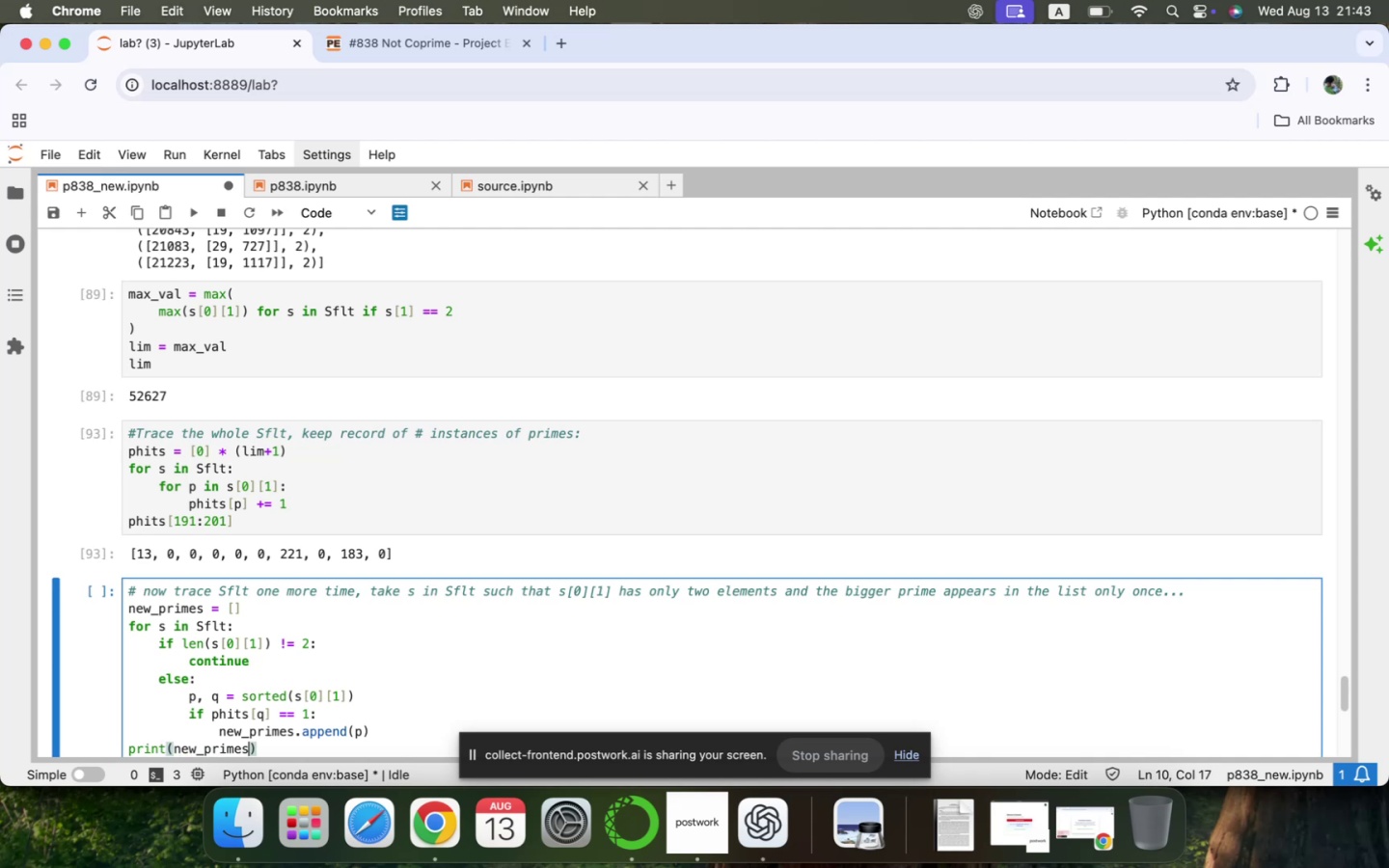 
key(ArrowUp)
 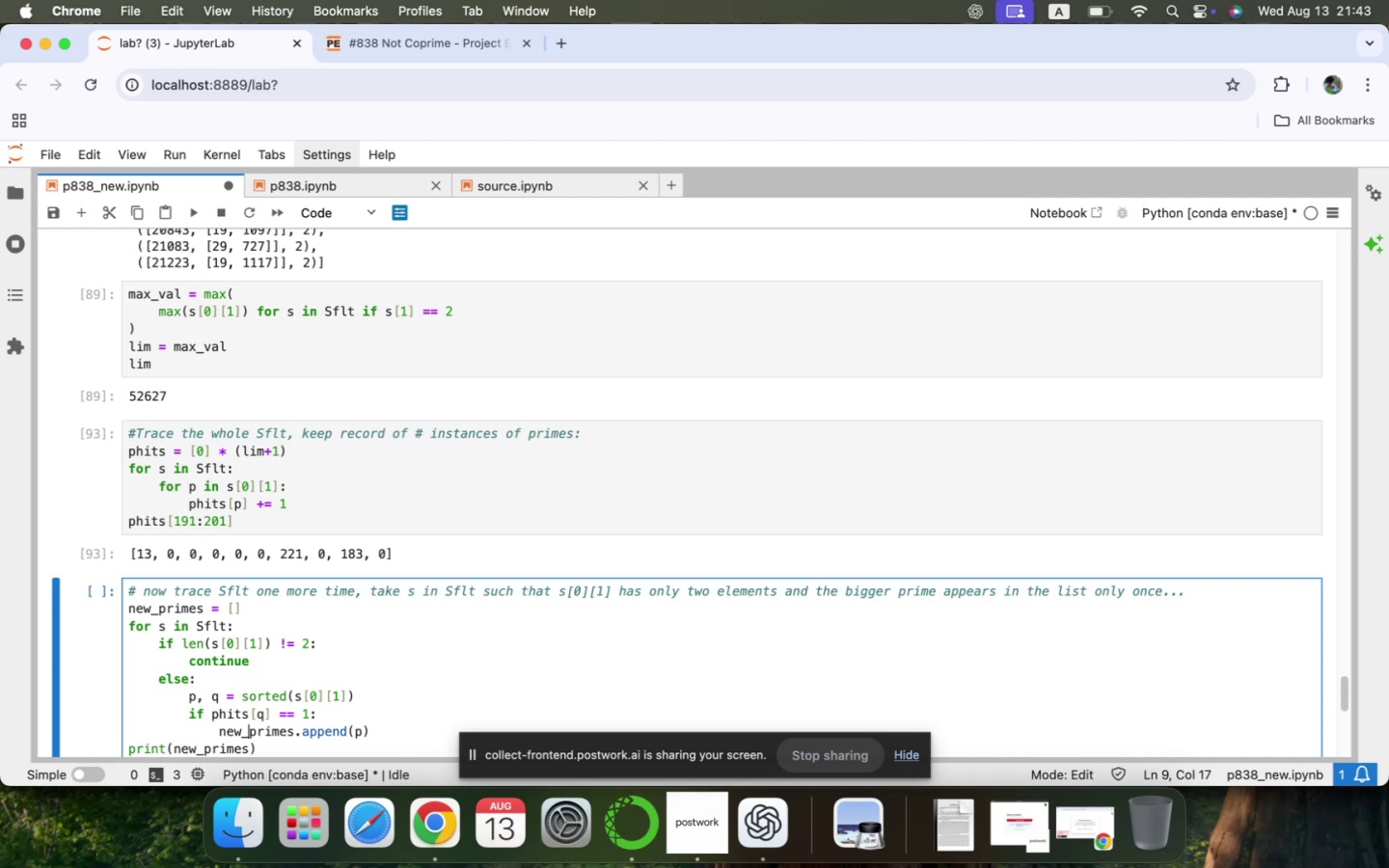 
key(ArrowRight)
 